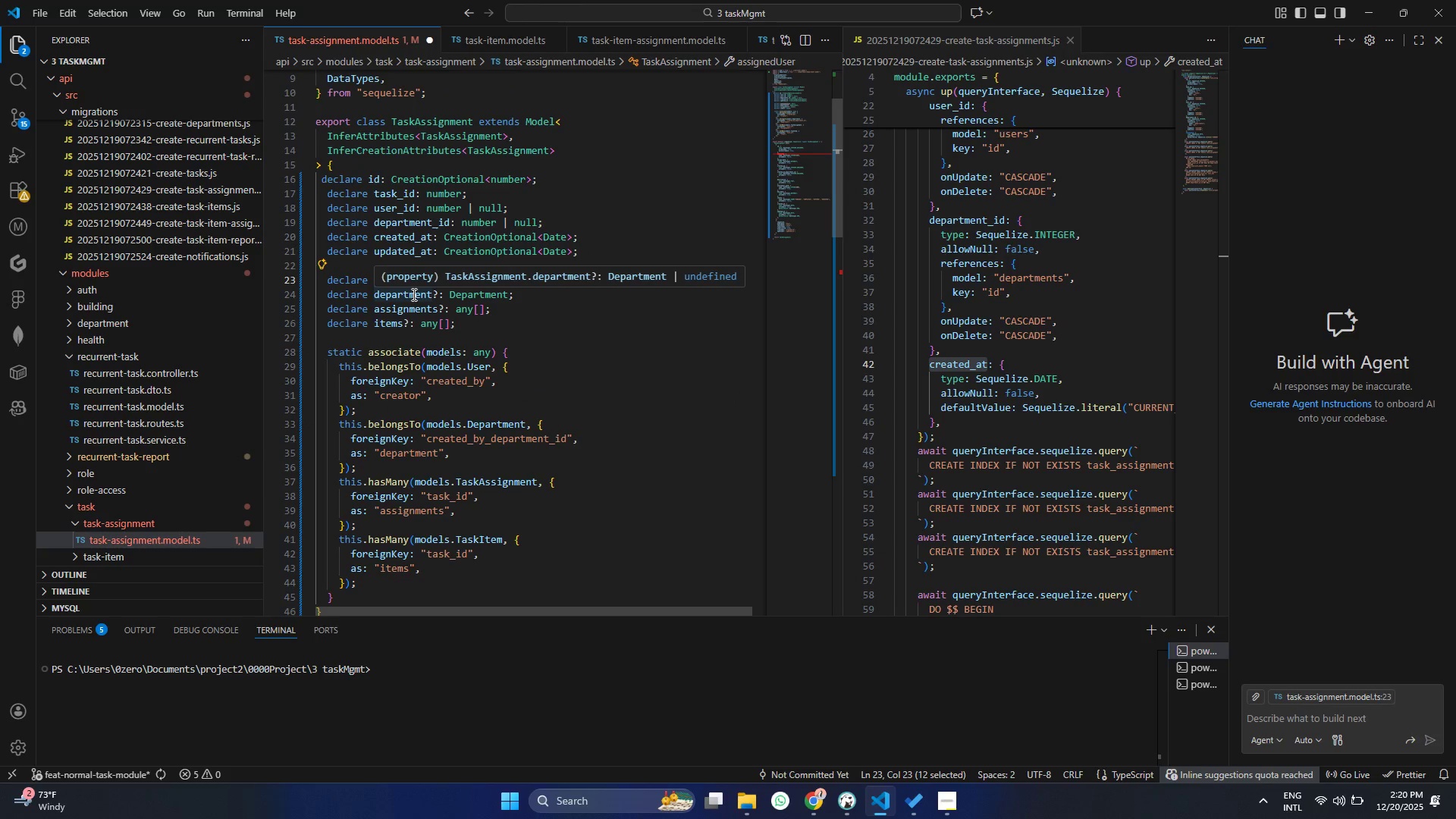 
hold_key(key=ShiftRight, duration=0.84)
 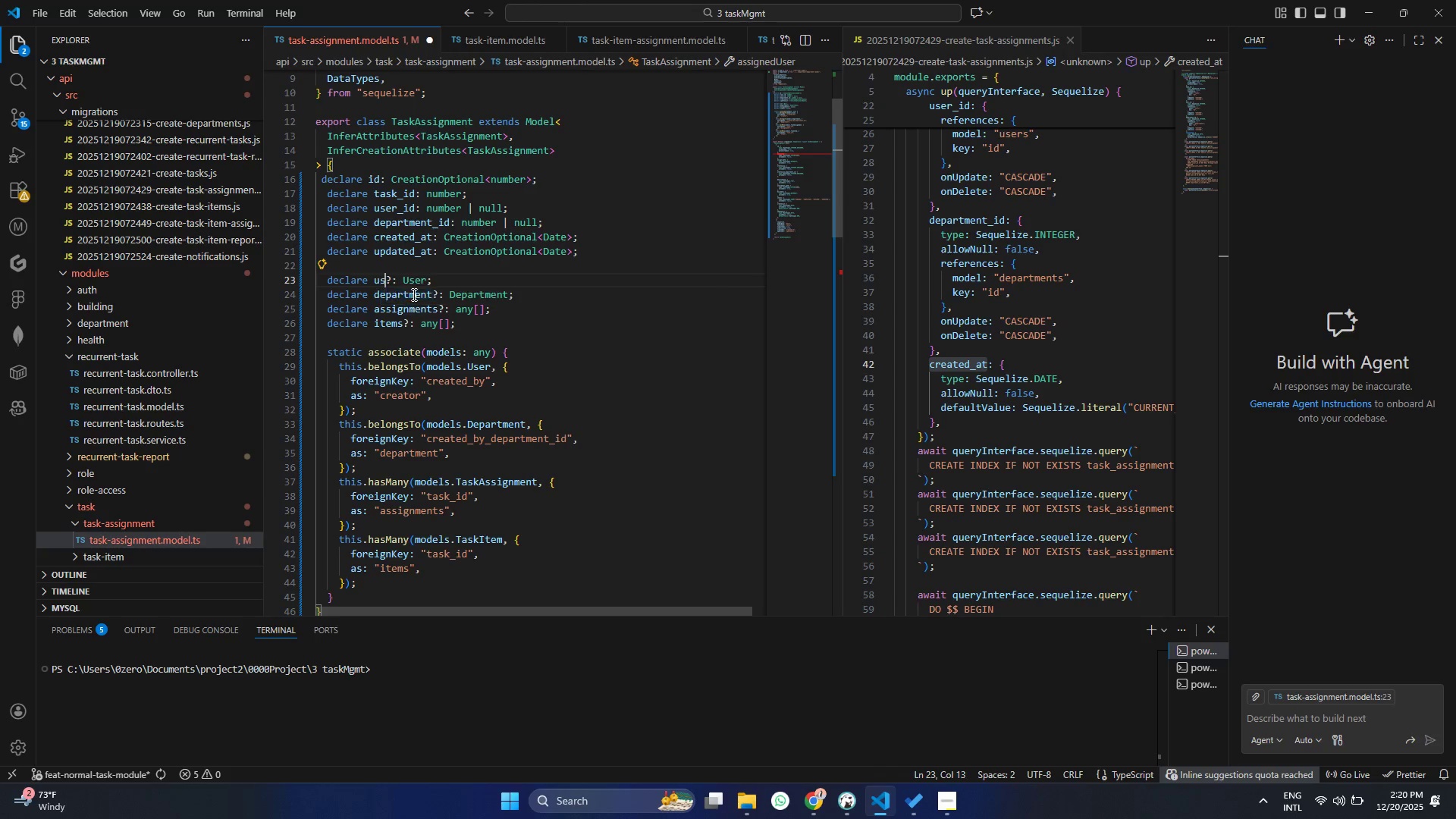 
type(user)
 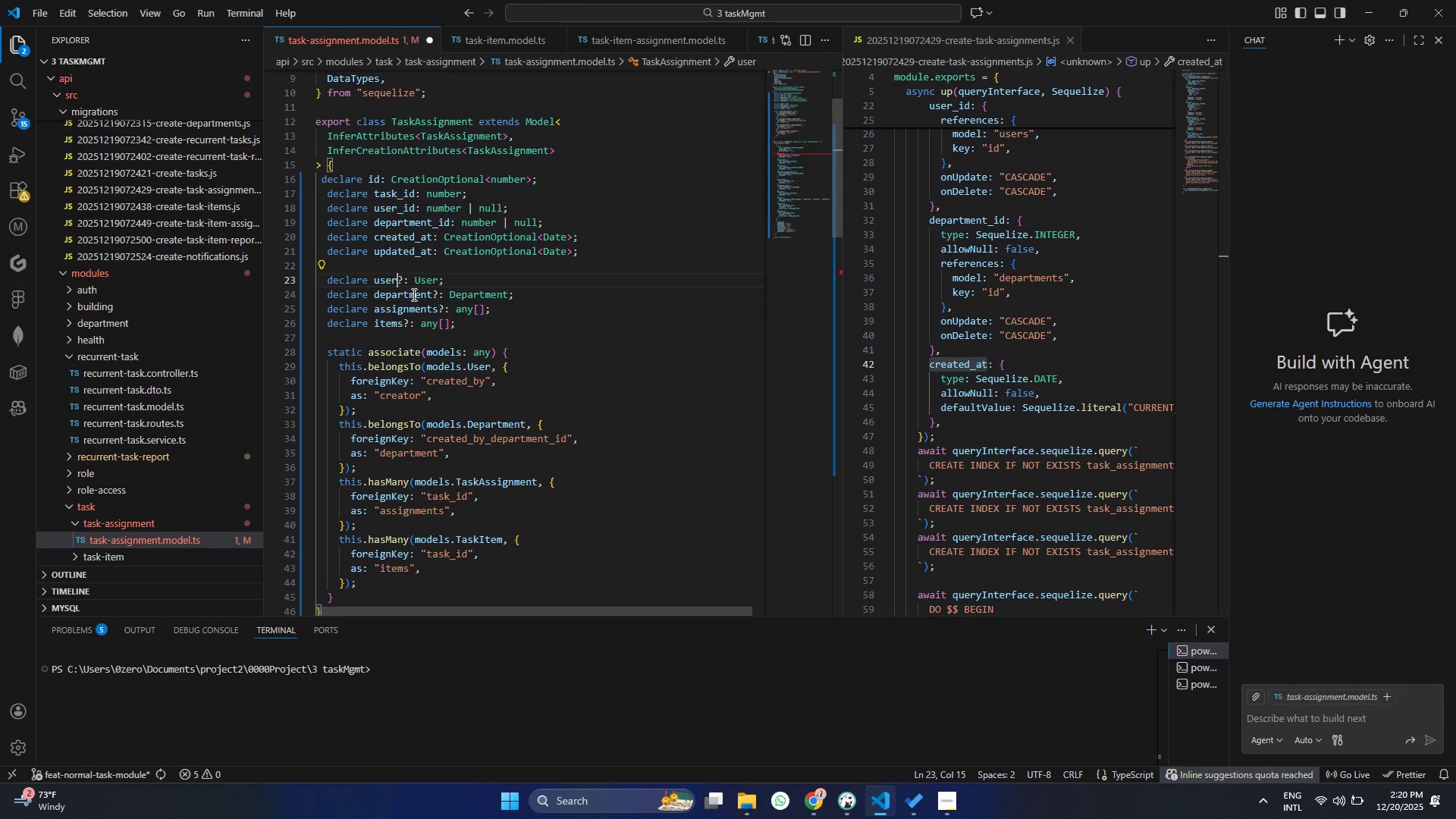 
wait(5.41)
 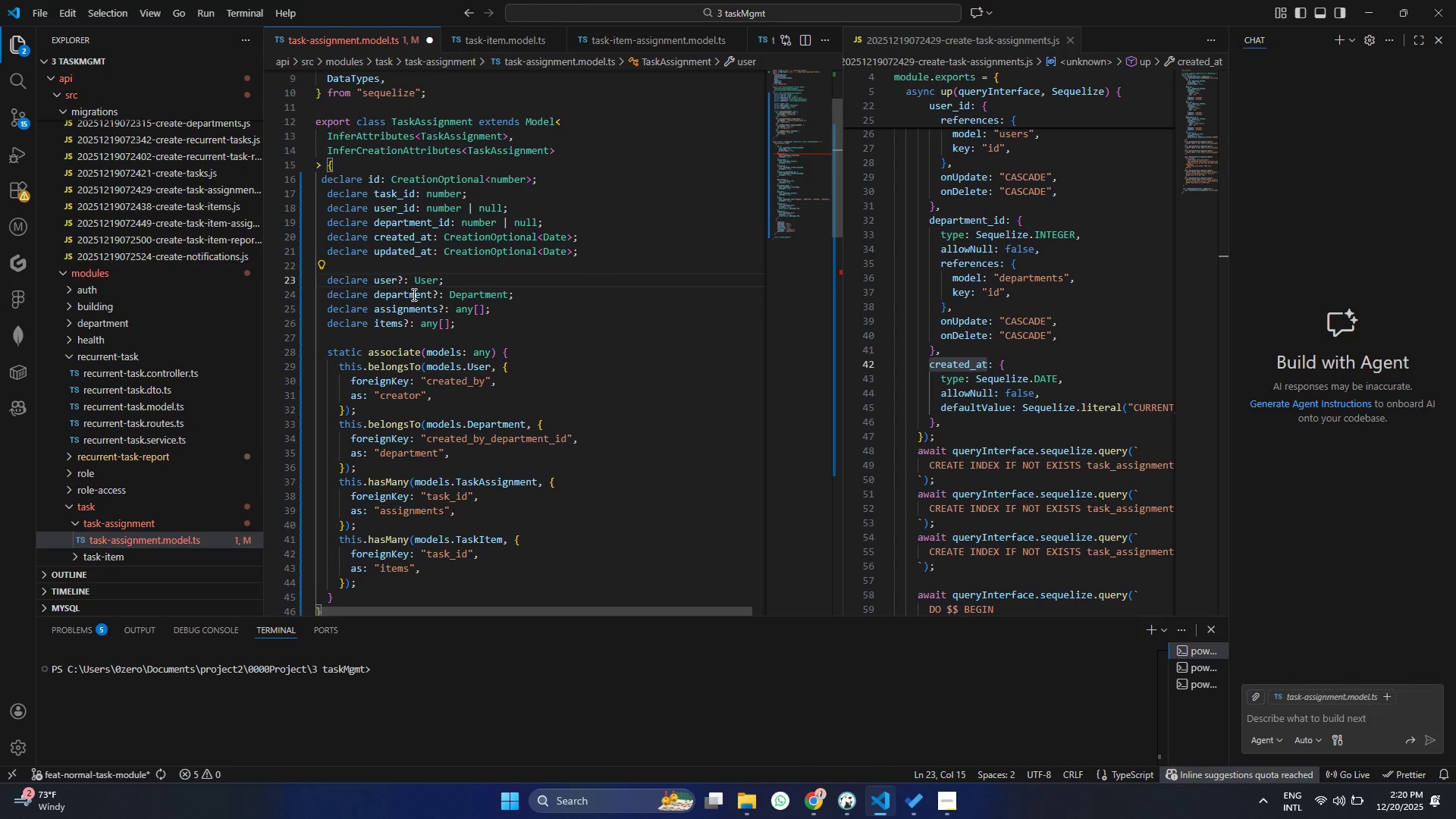 
double_click([417, 297])
 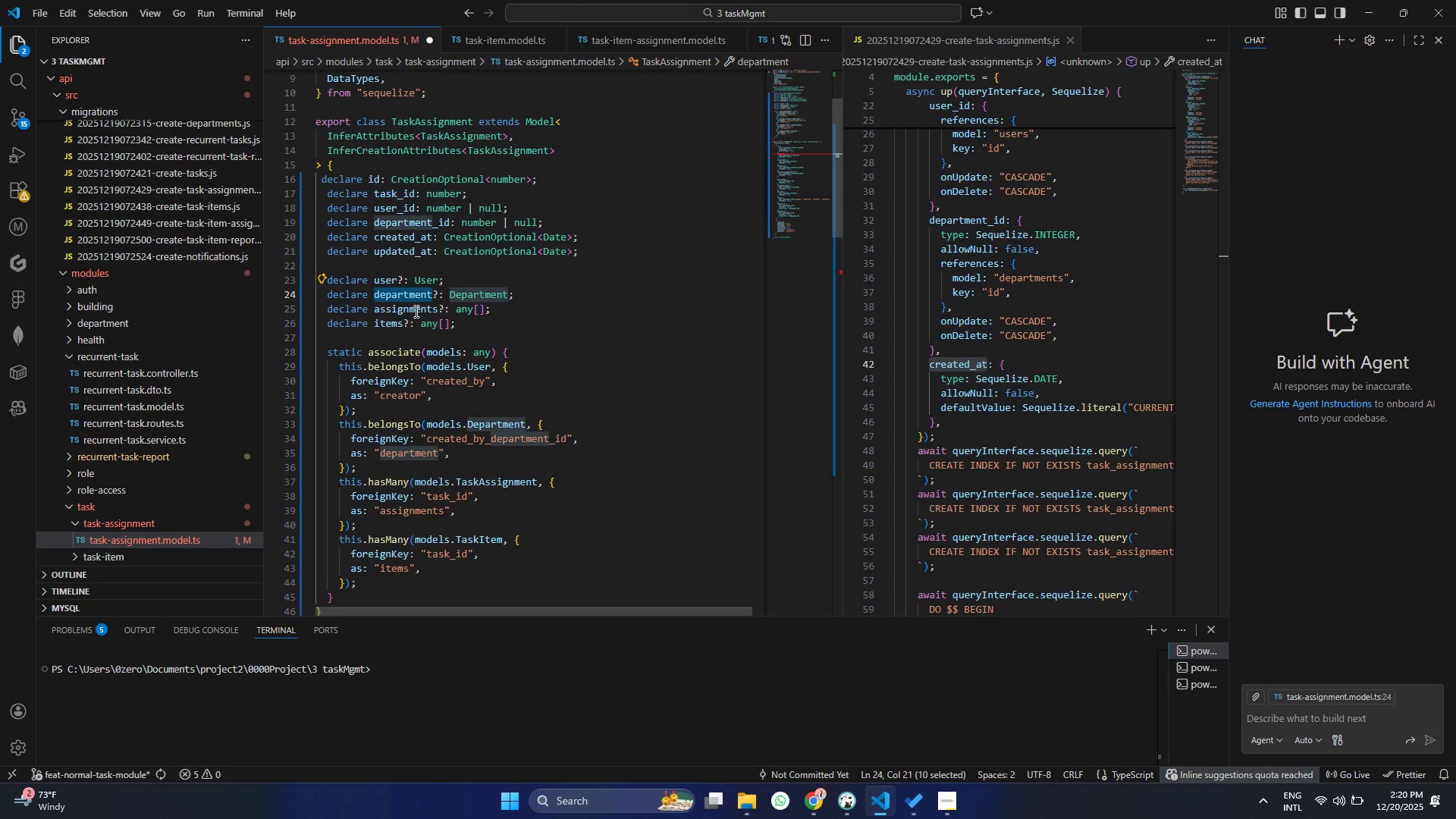 
double_click([419, 309])
 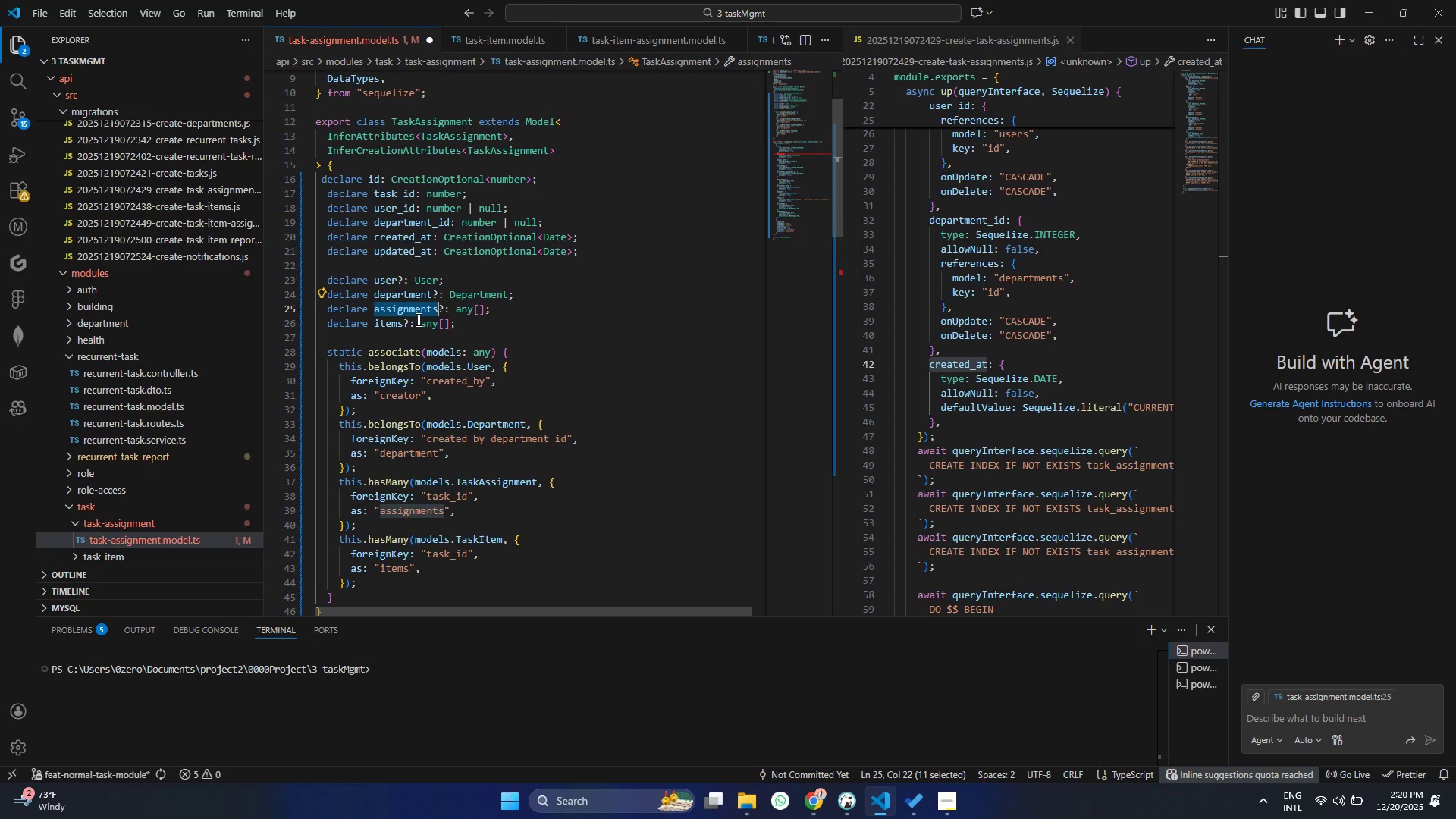 
type(task)
 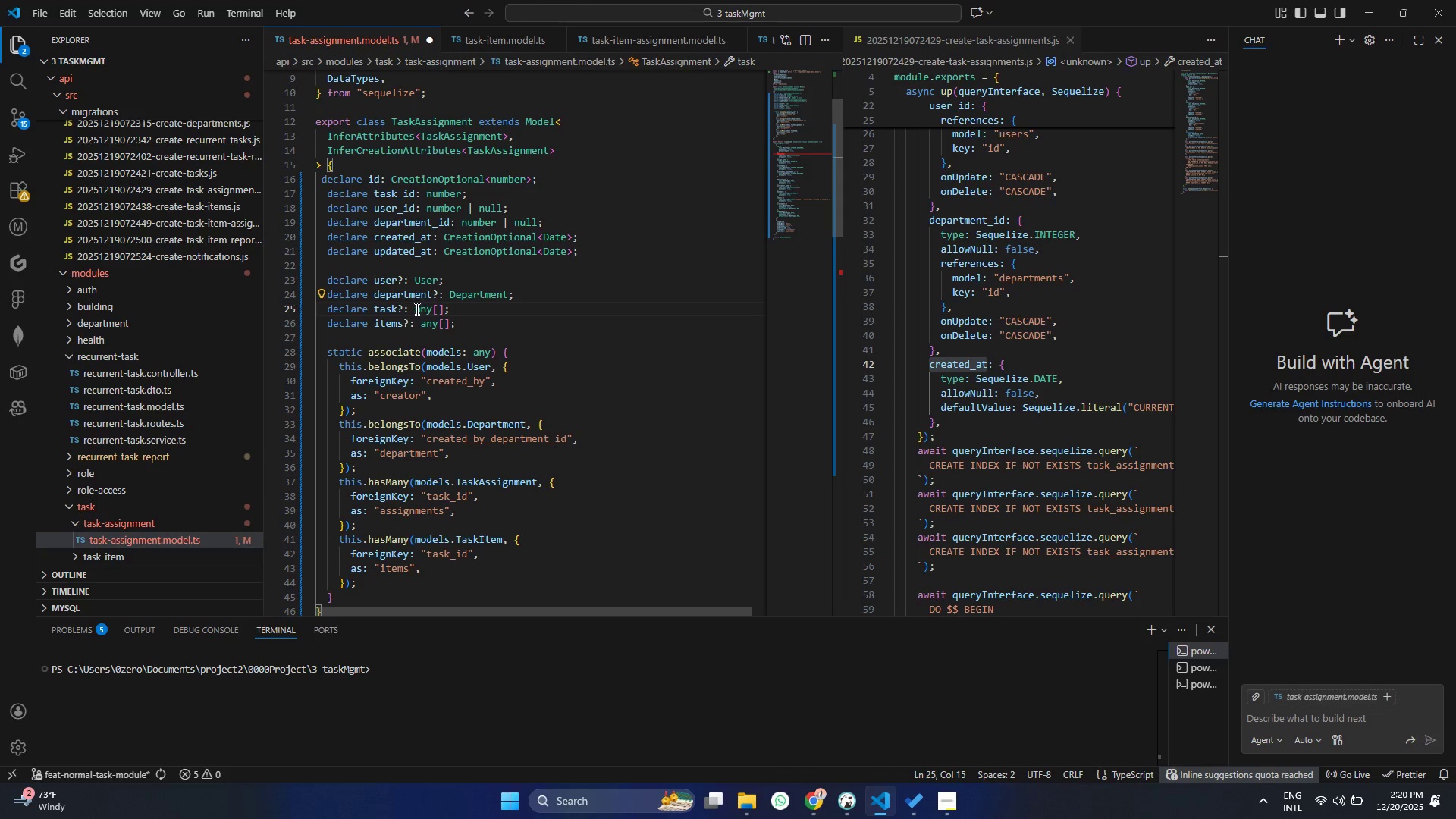 
left_click_drag(start_coordinate=[416, 309], to_coordinate=[445, 309])
 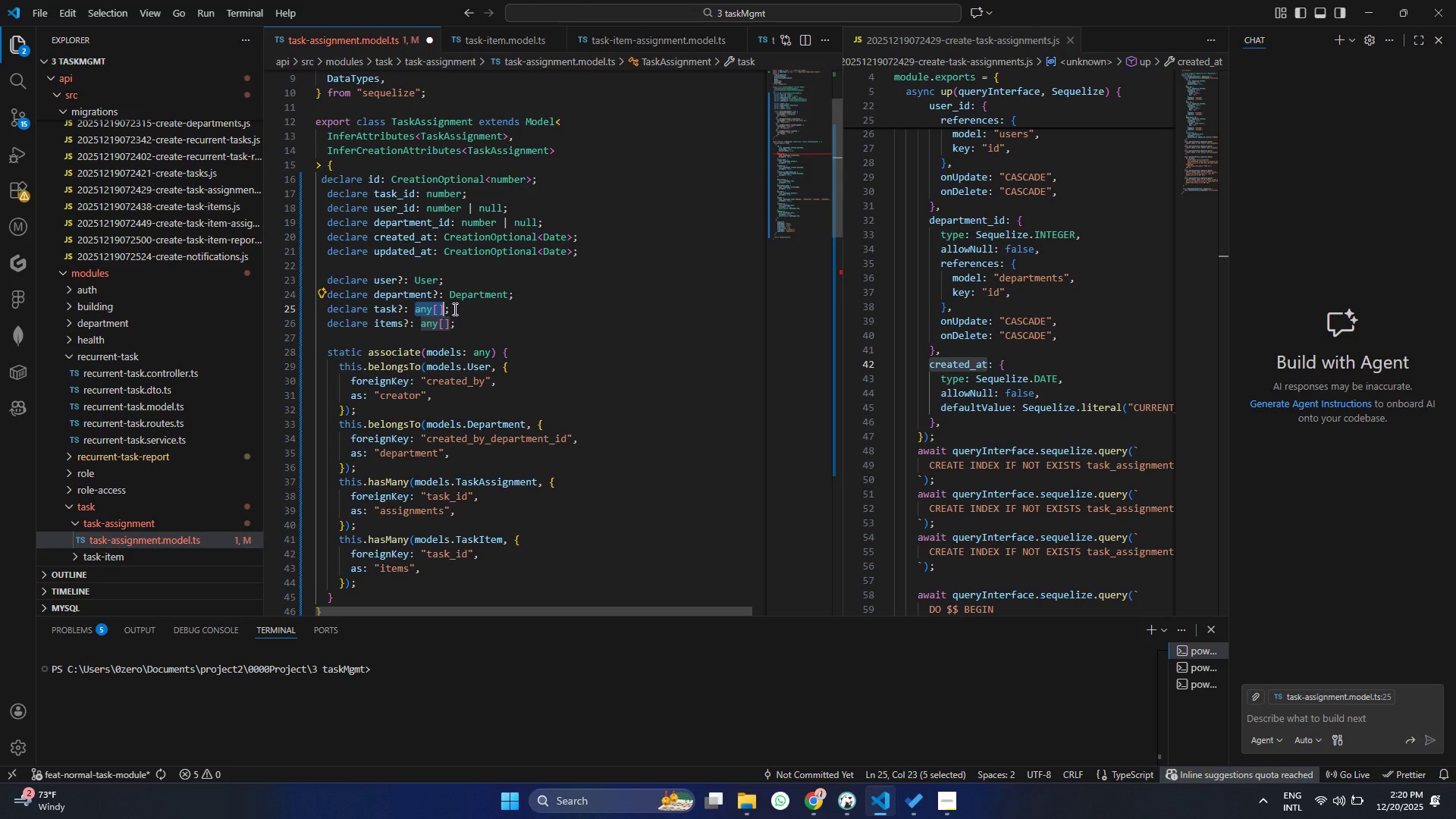 
type(=)
key(Backspace)
type(Task)
 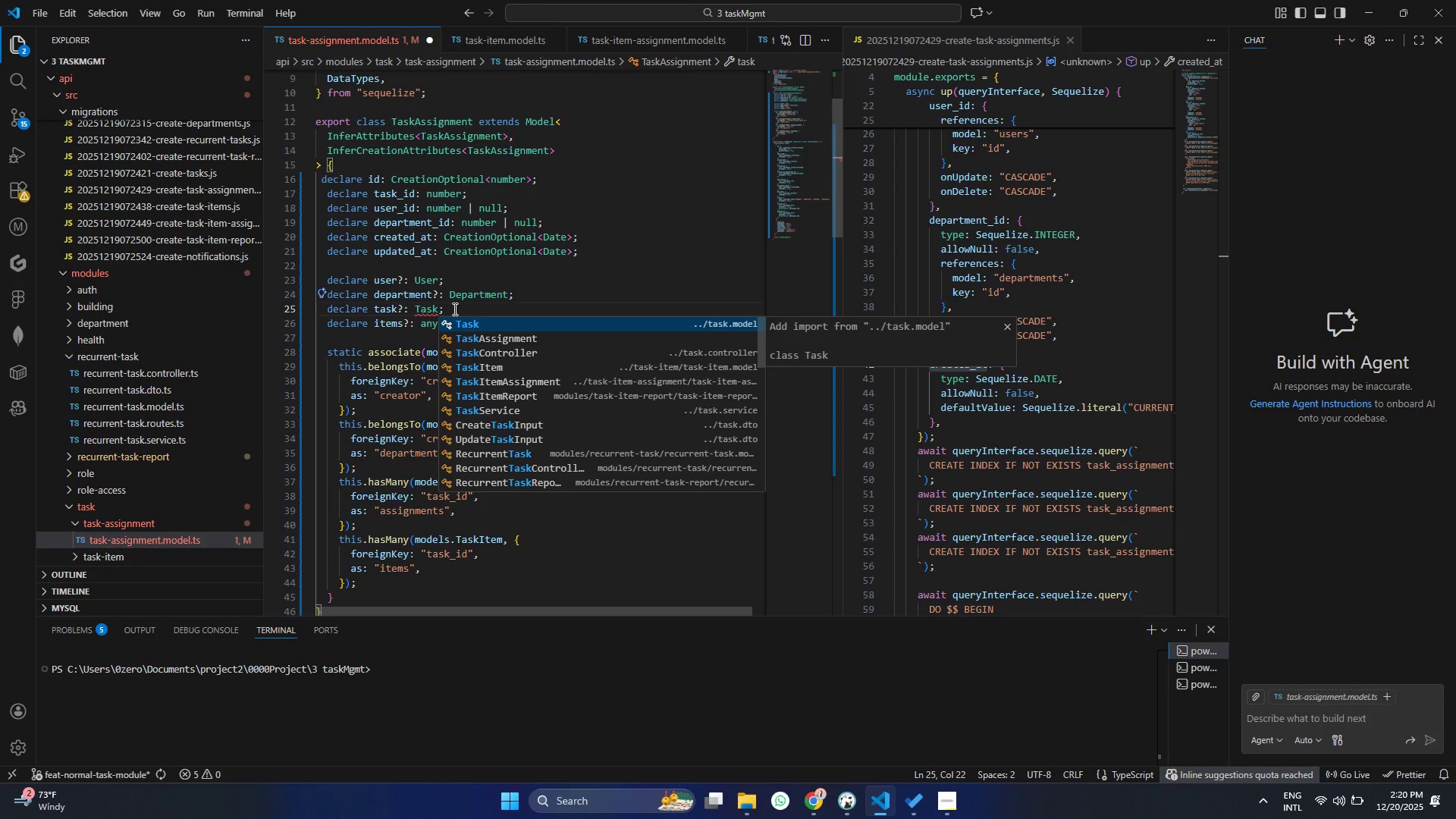 
key(Enter)
 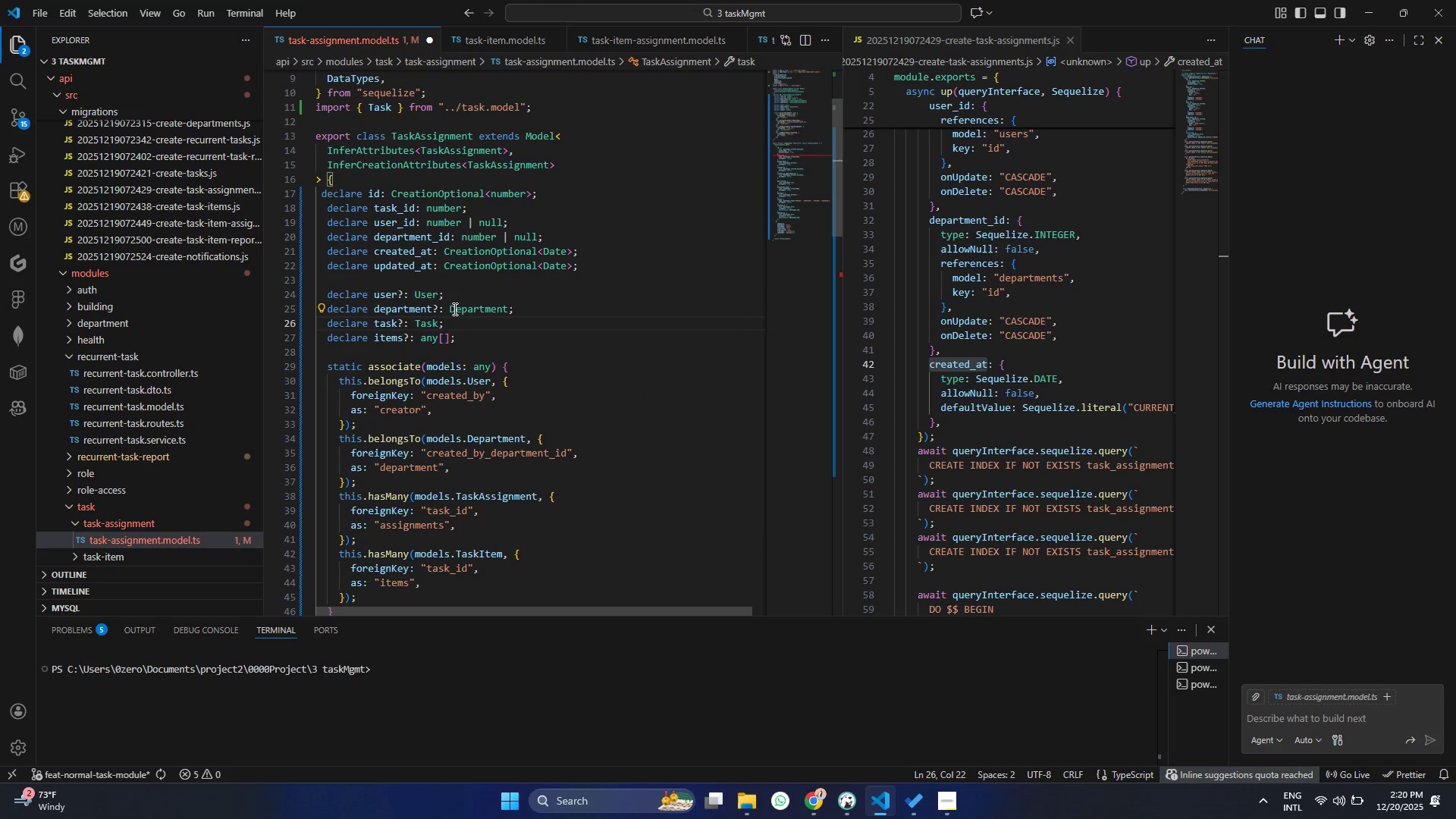 
key(Control+ControlLeft)
 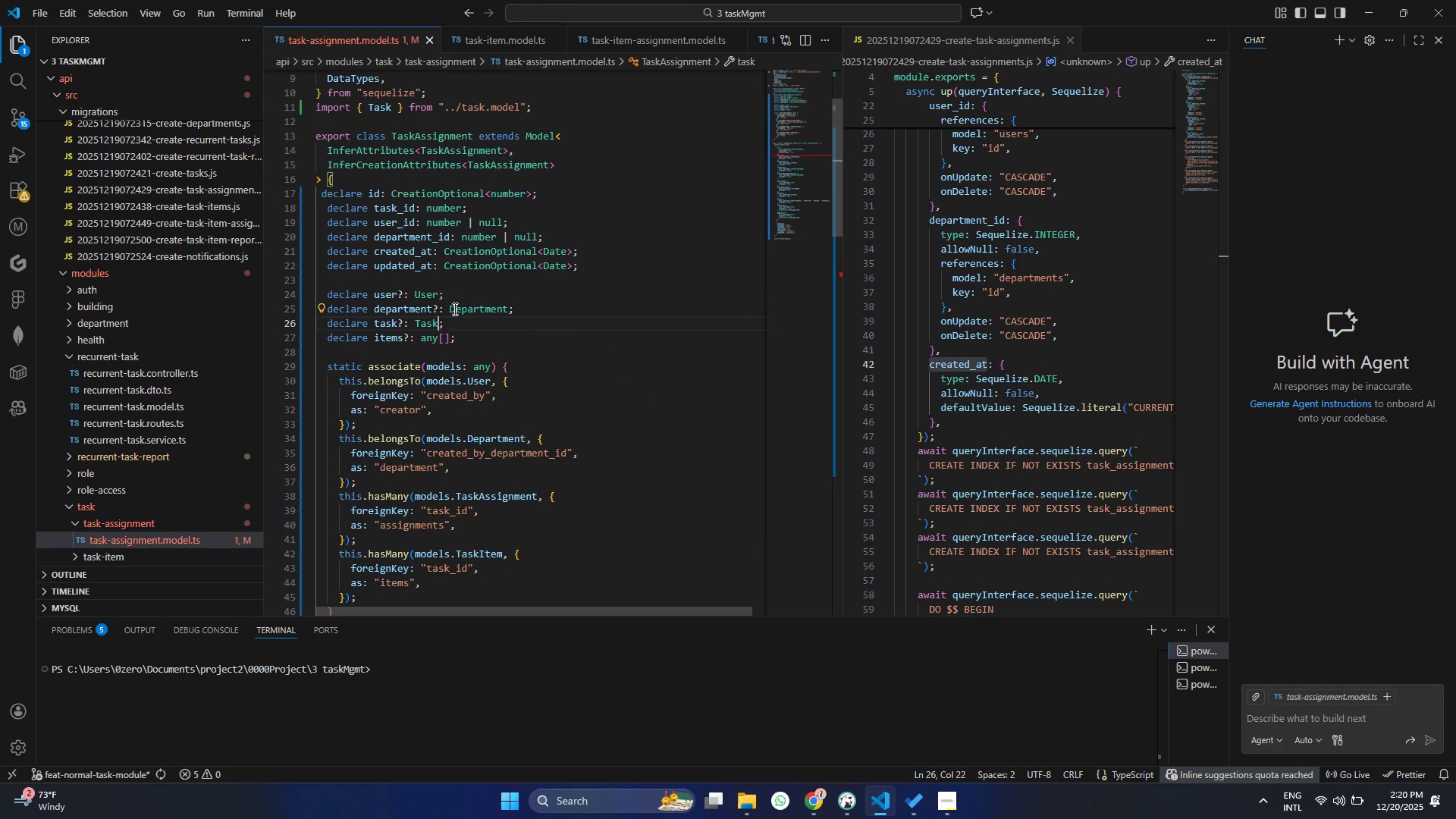 
key(Control+S)
 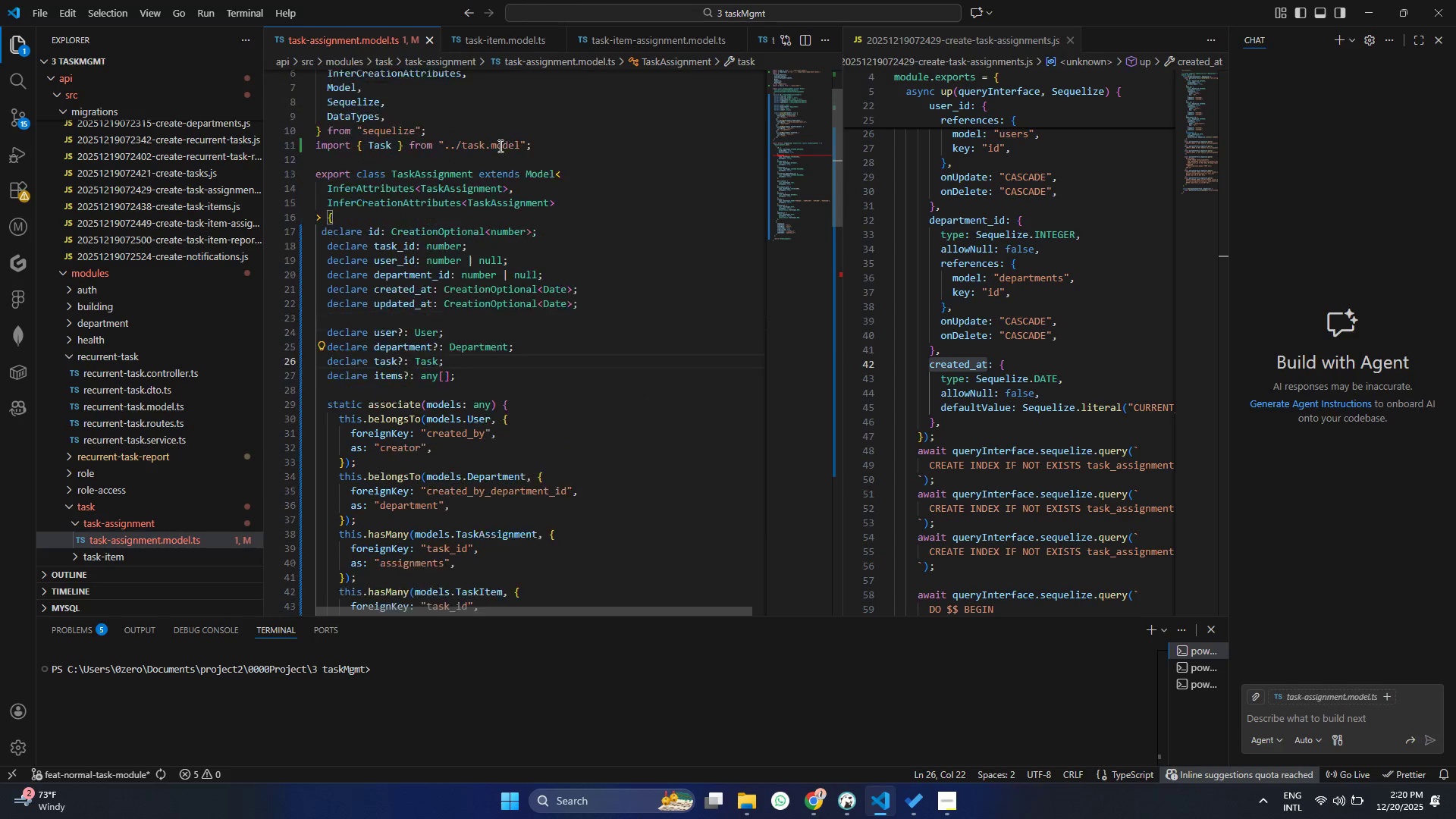 
scroll: coordinate [499, 146], scroll_direction: up, amount: 2.0
 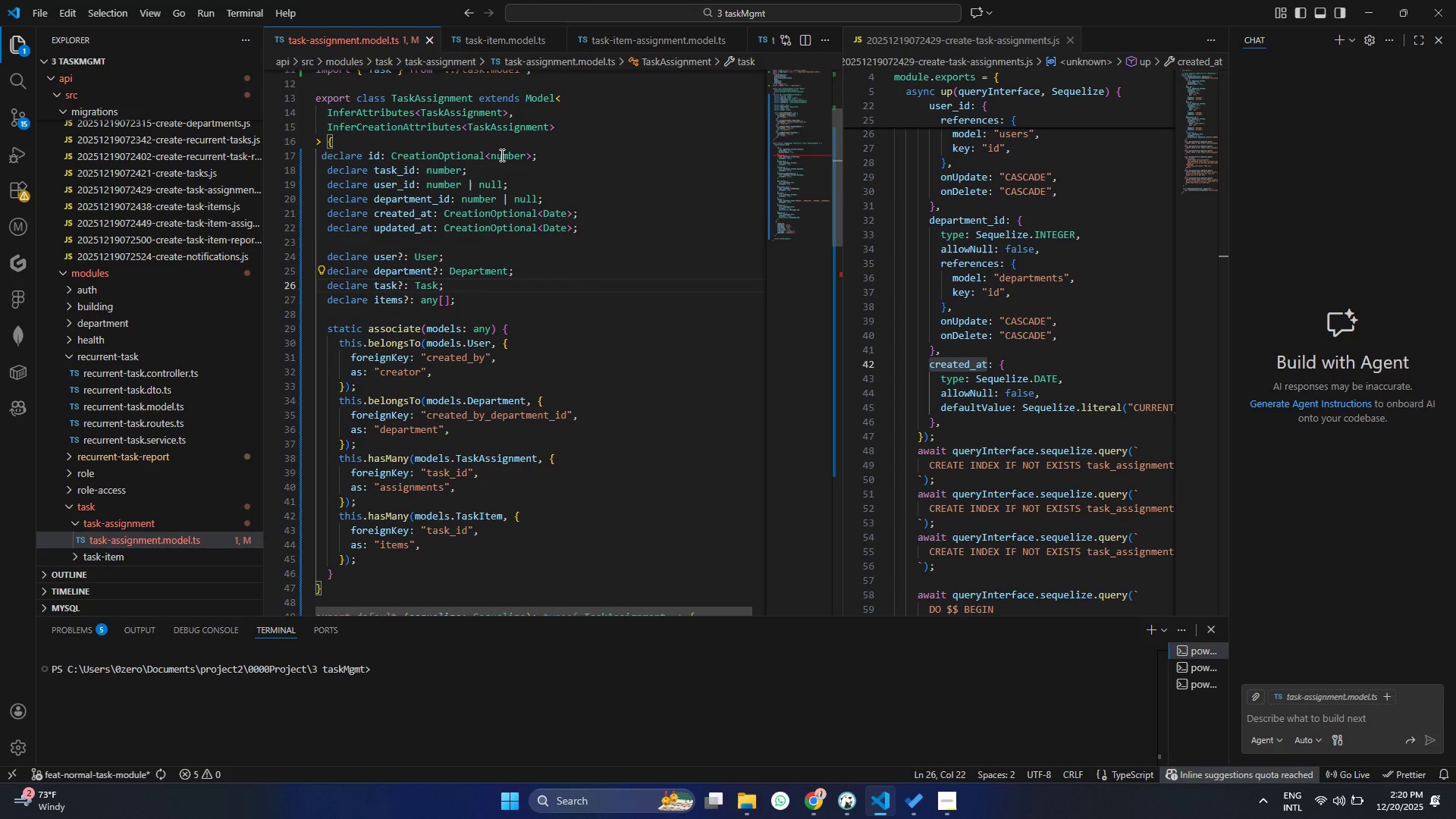 
scroll: coordinate [500, 158], scroll_direction: down, amount: 4.0
 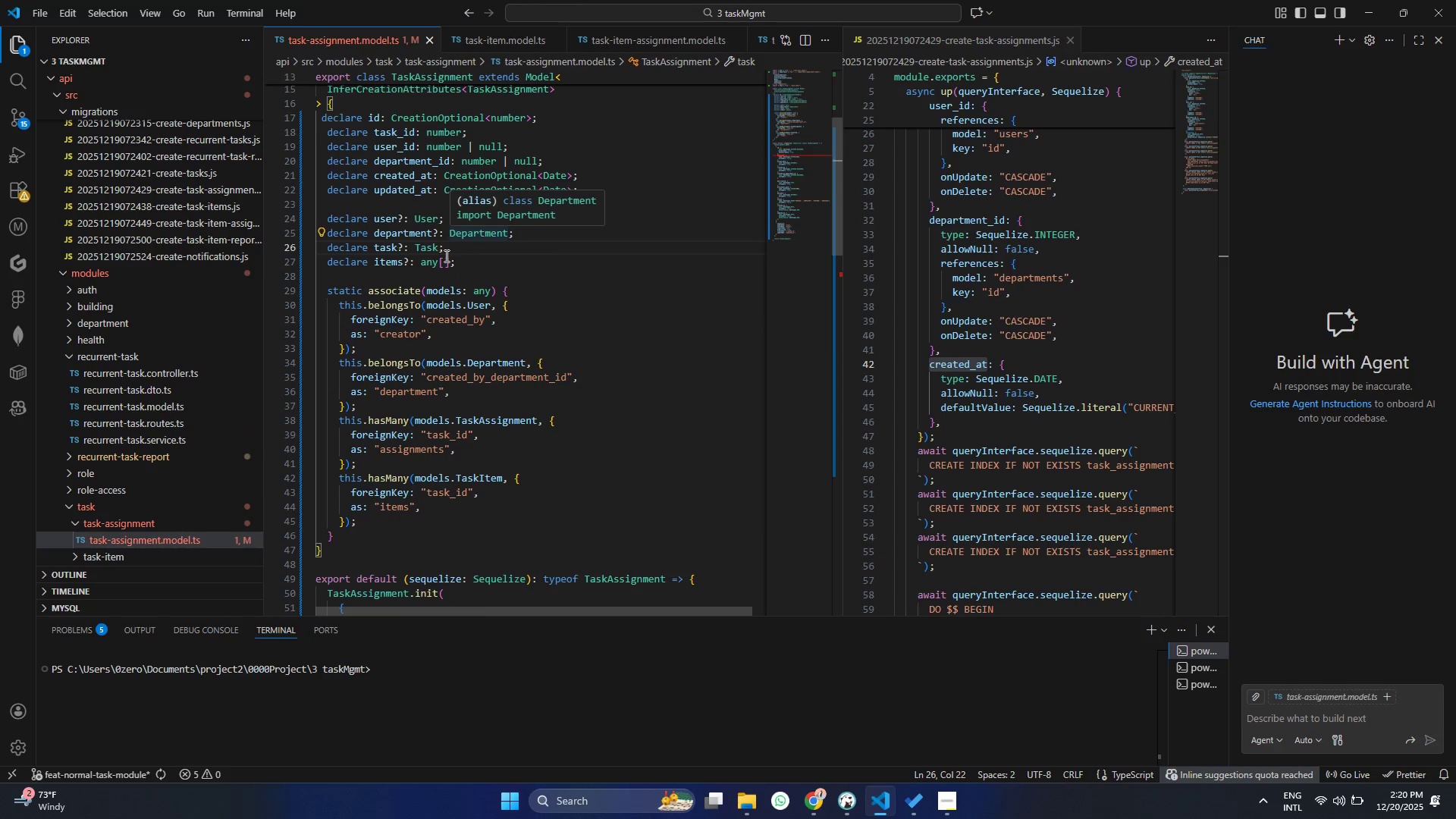 
left_click([445, 256])
 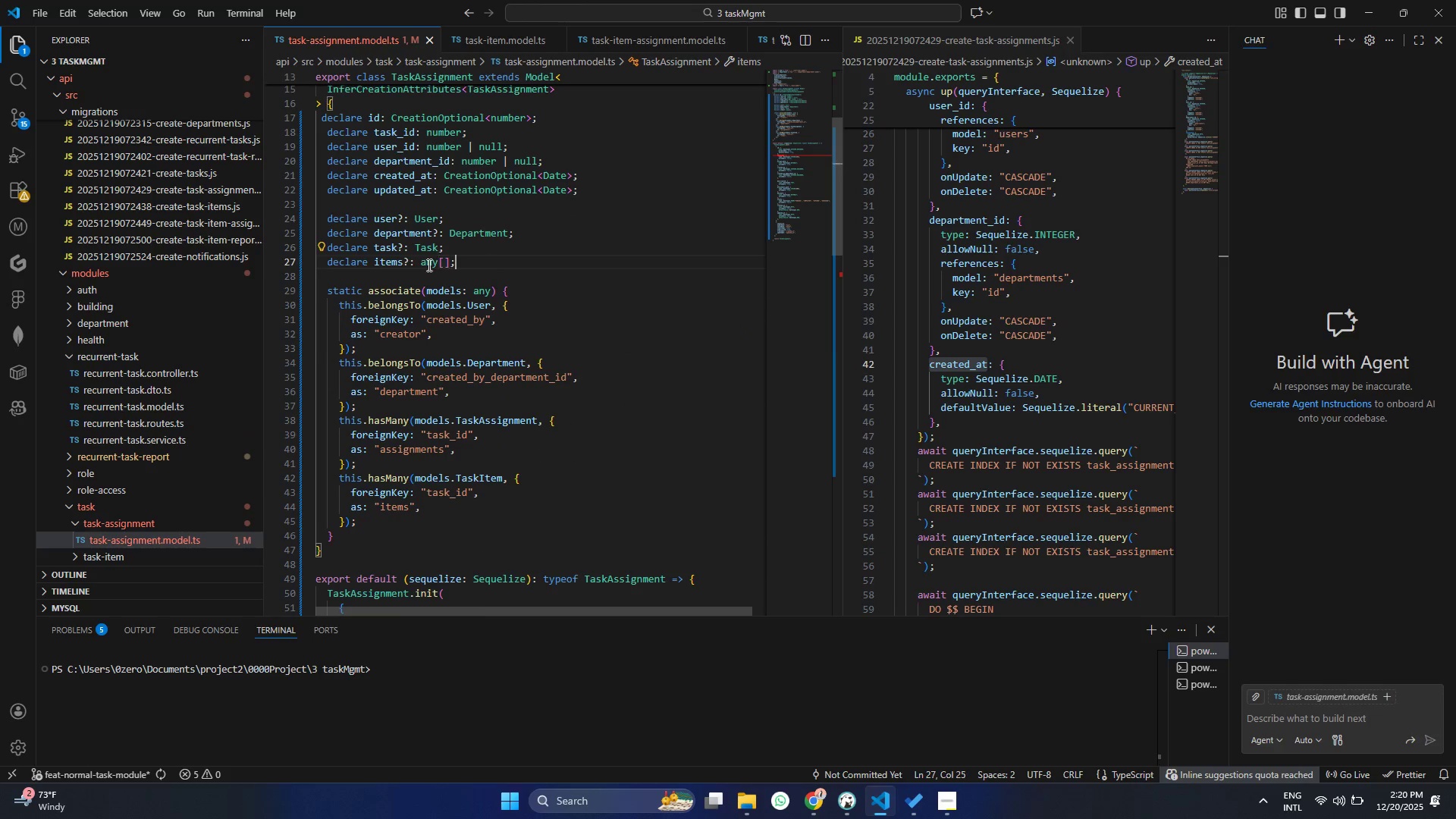 
left_click_drag(start_coordinate=[491, 265], to_coordinate=[177, 256])
 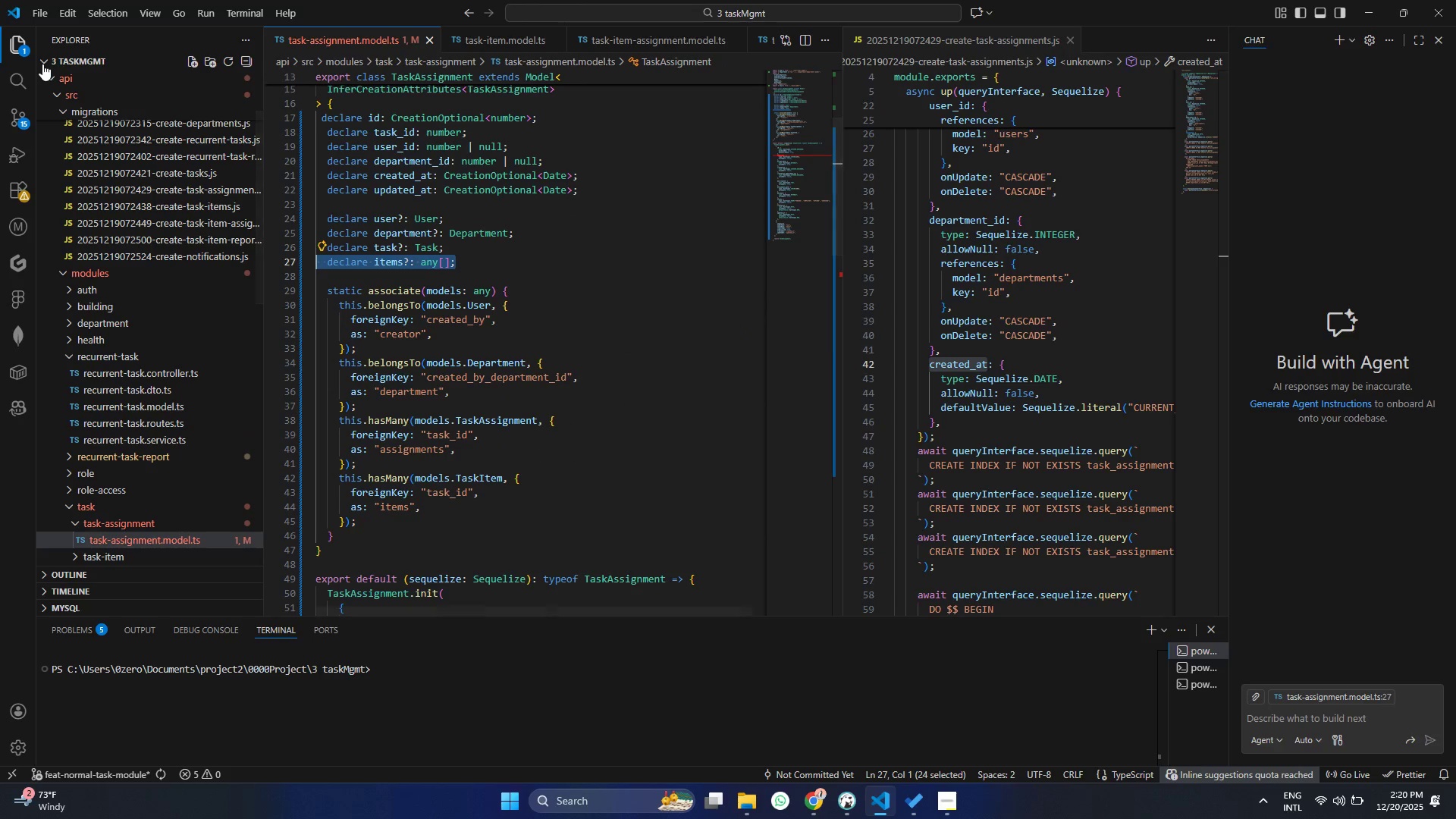 
key(Backspace)
 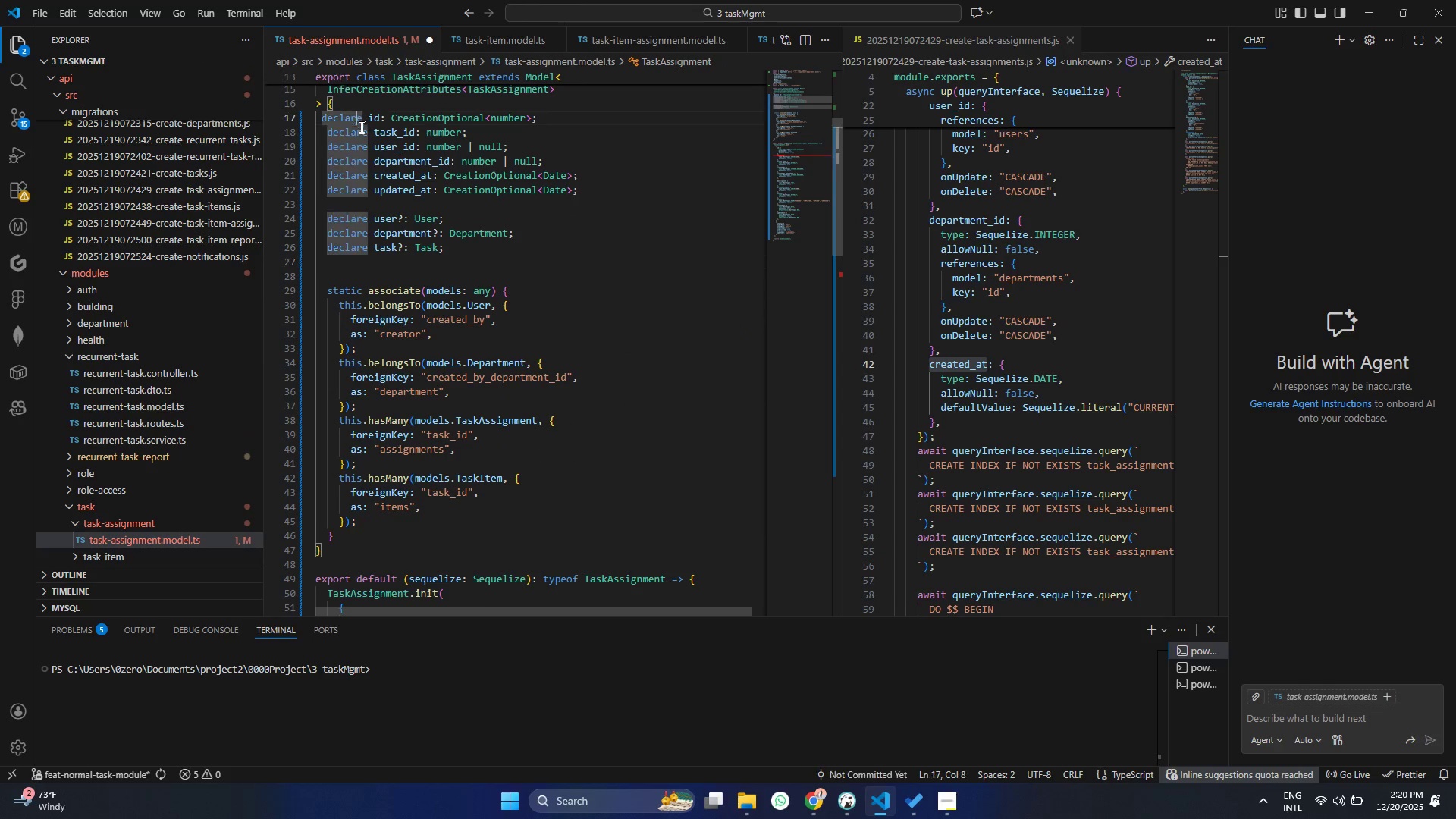 
double_click([366, 133])
 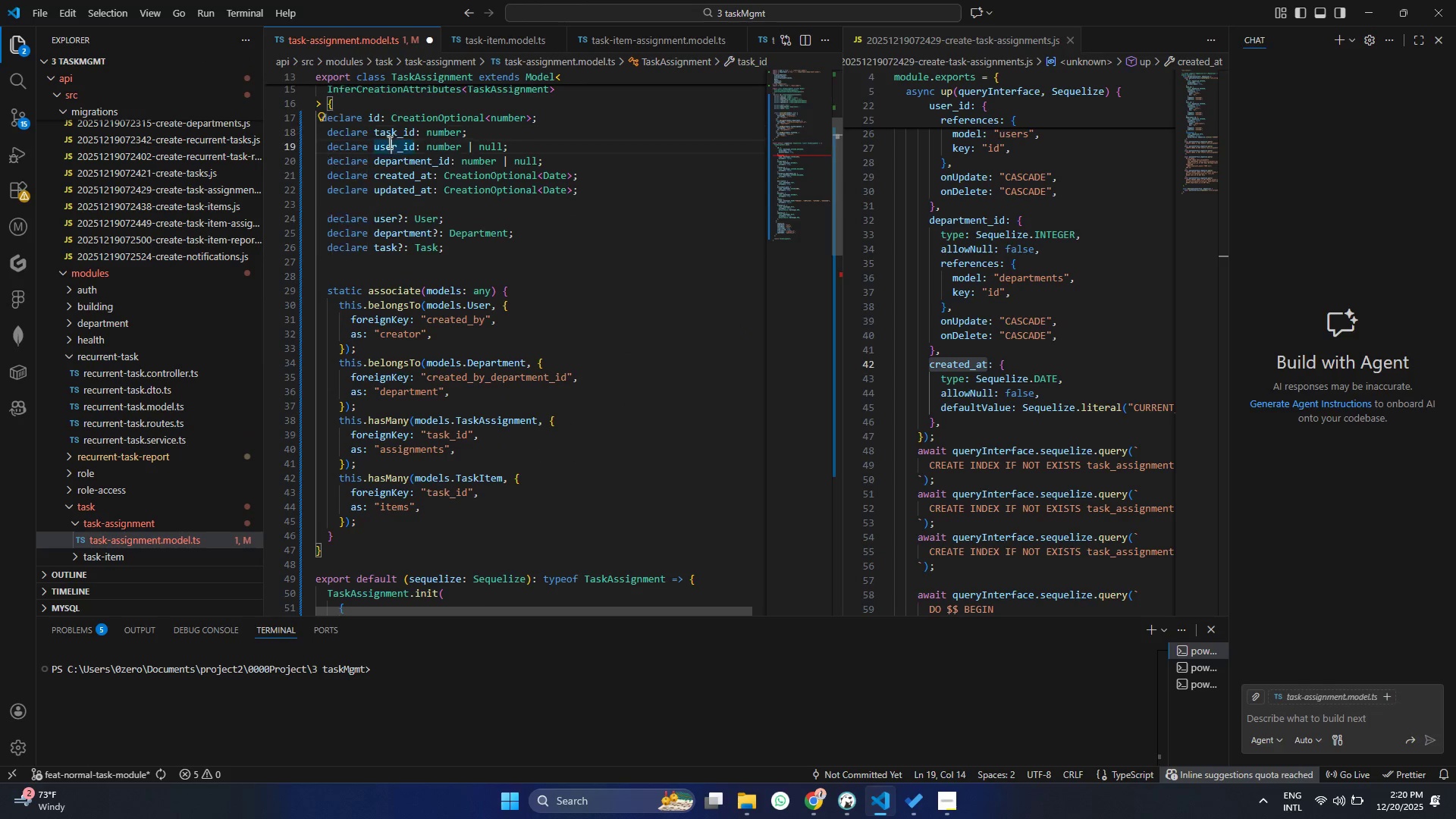 
triple_click([388, 142])
 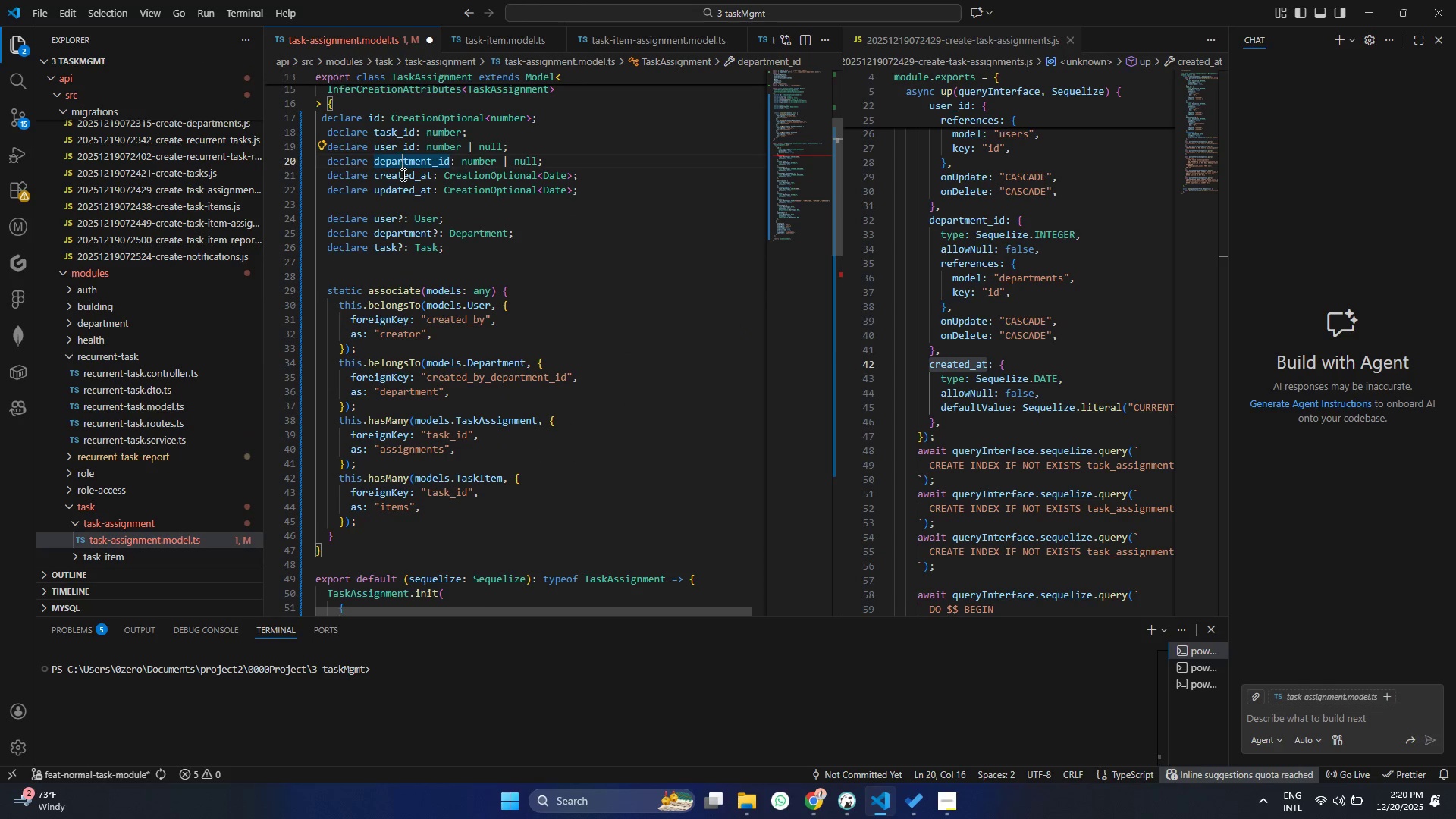 
double_click([402, 174])
 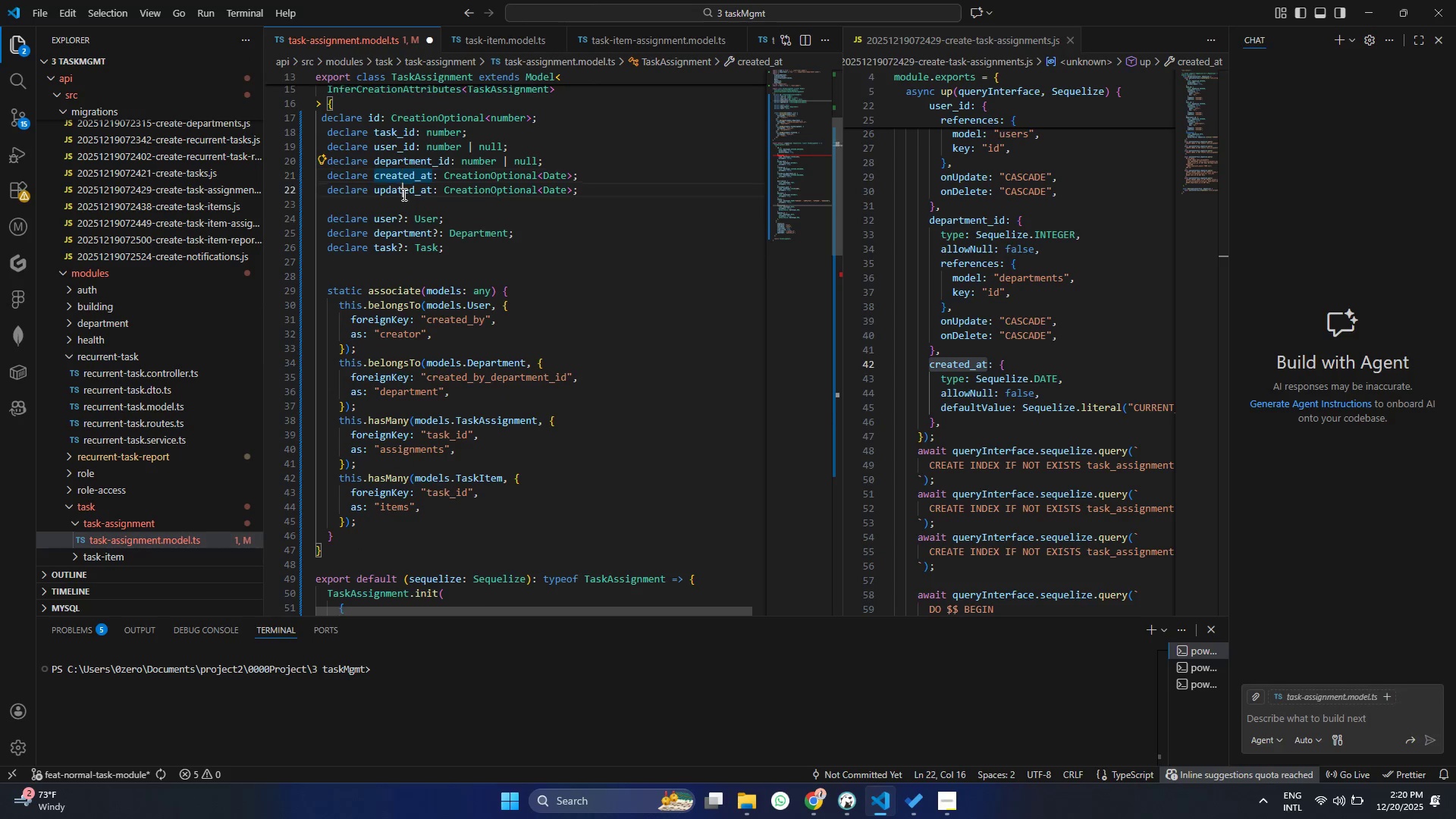 
triple_click([403, 194])
 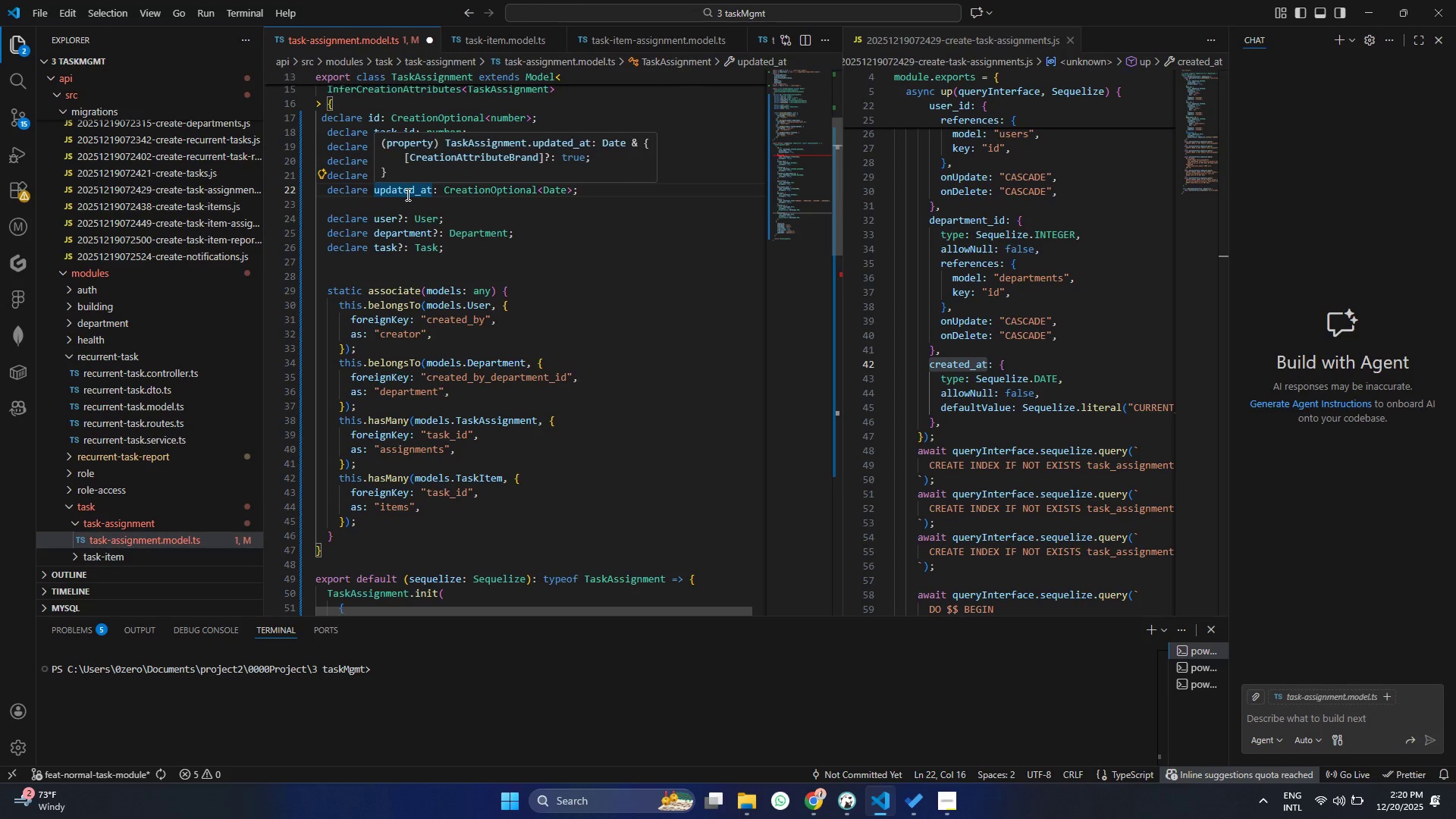 
mouse_move([924, 223])
 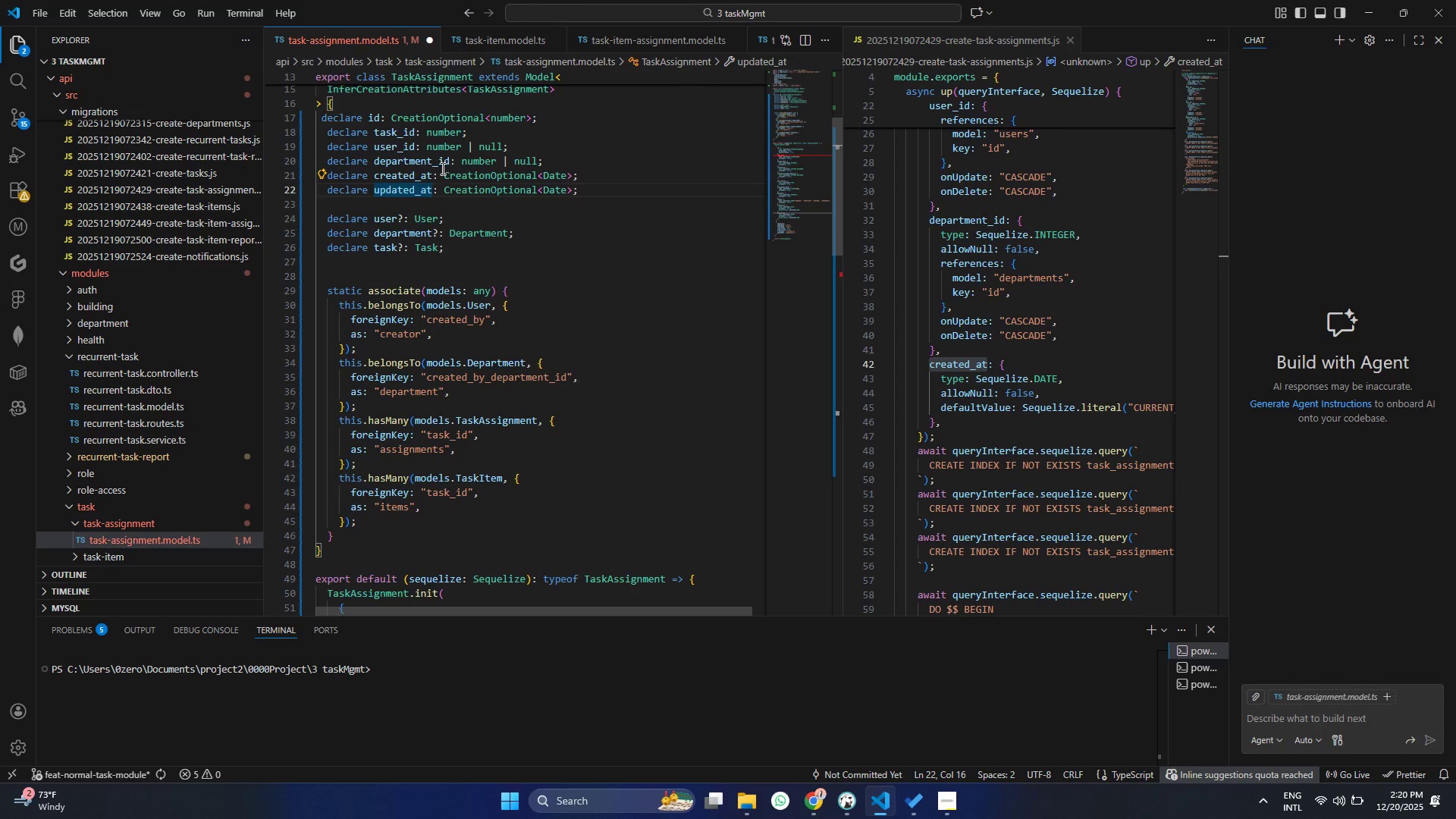 
left_click_drag(start_coordinate=[601, 188], to_coordinate=[279, 193])
 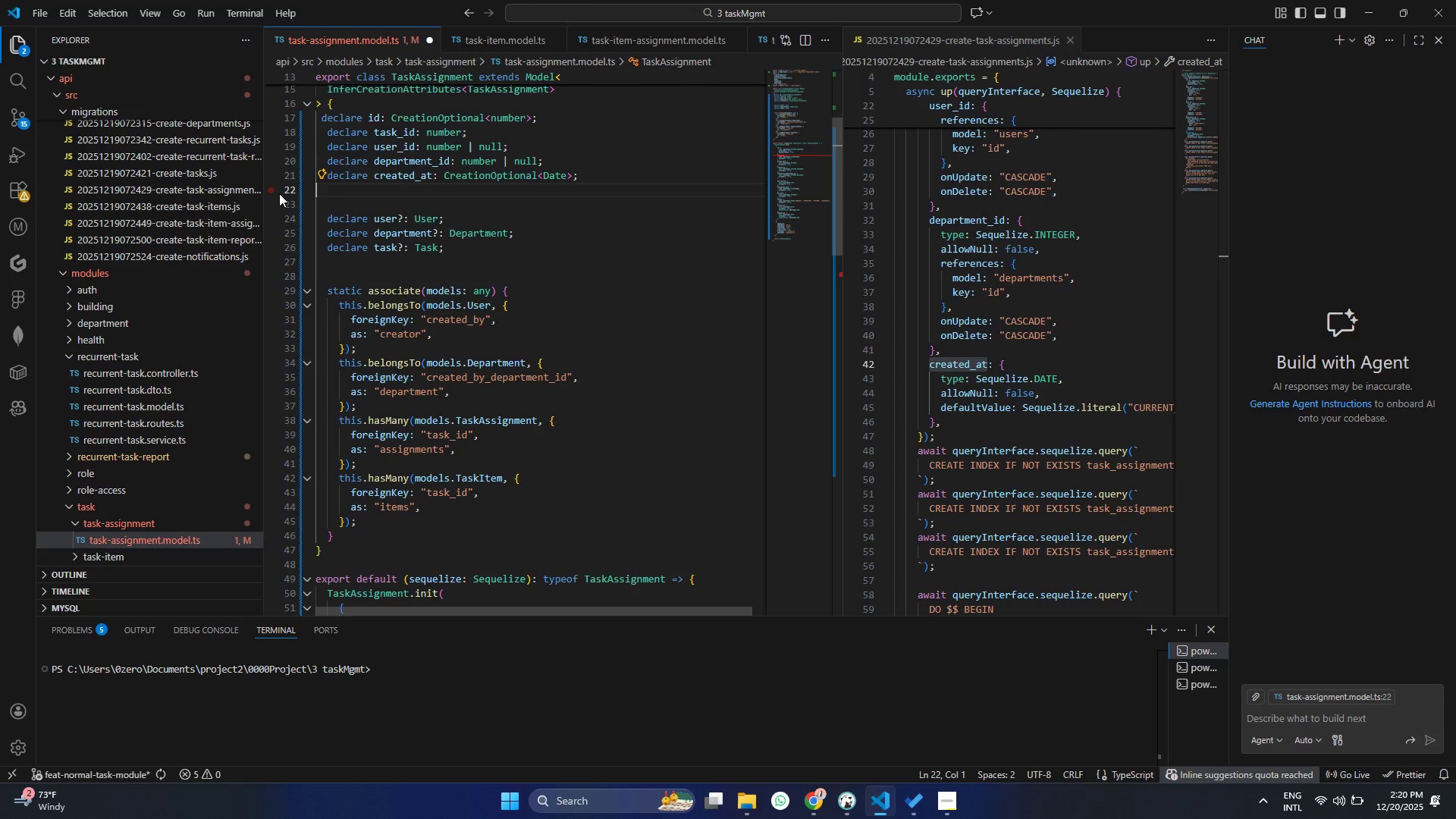 
key(Delete)
 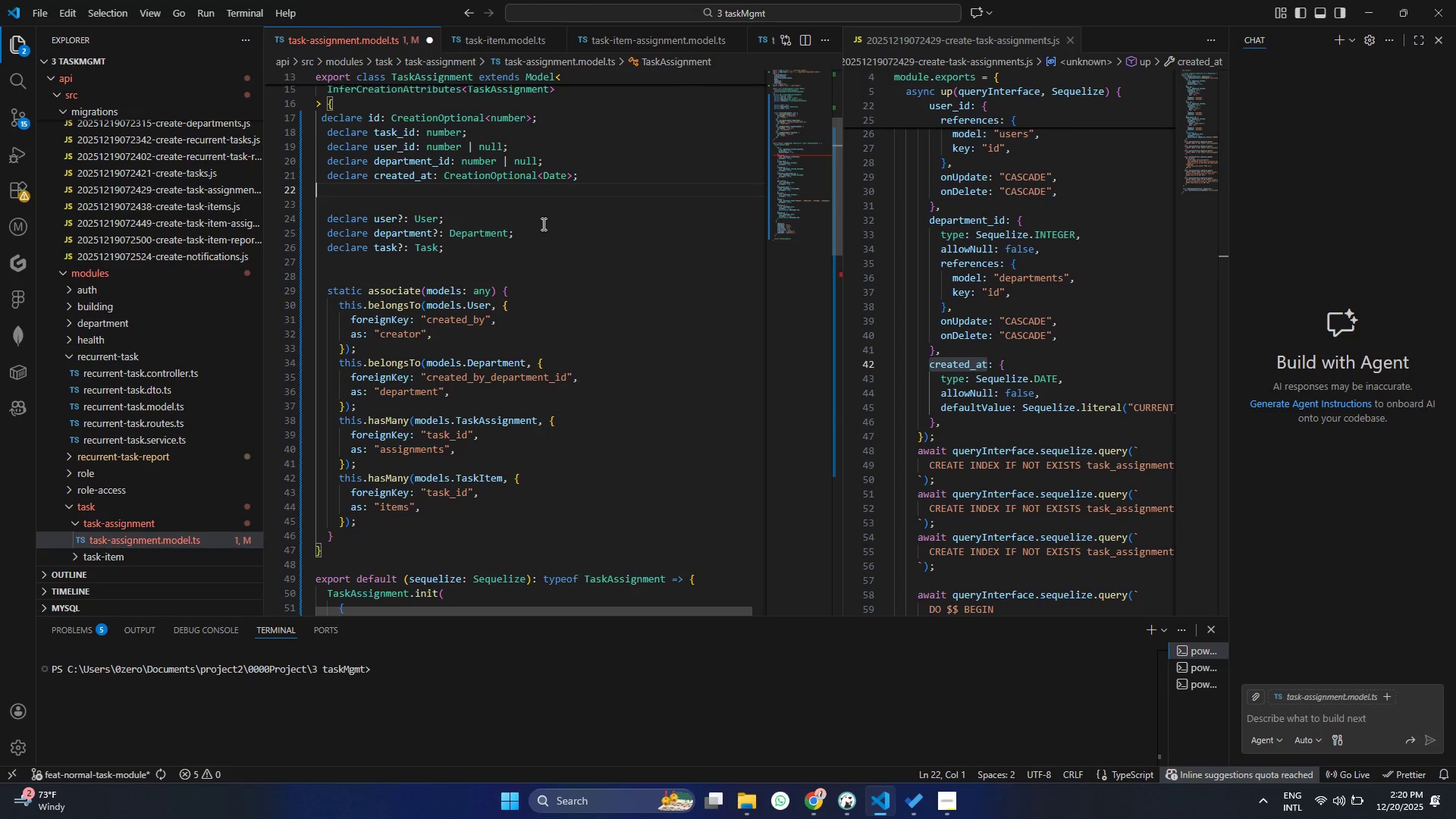 
key(Control+S)
 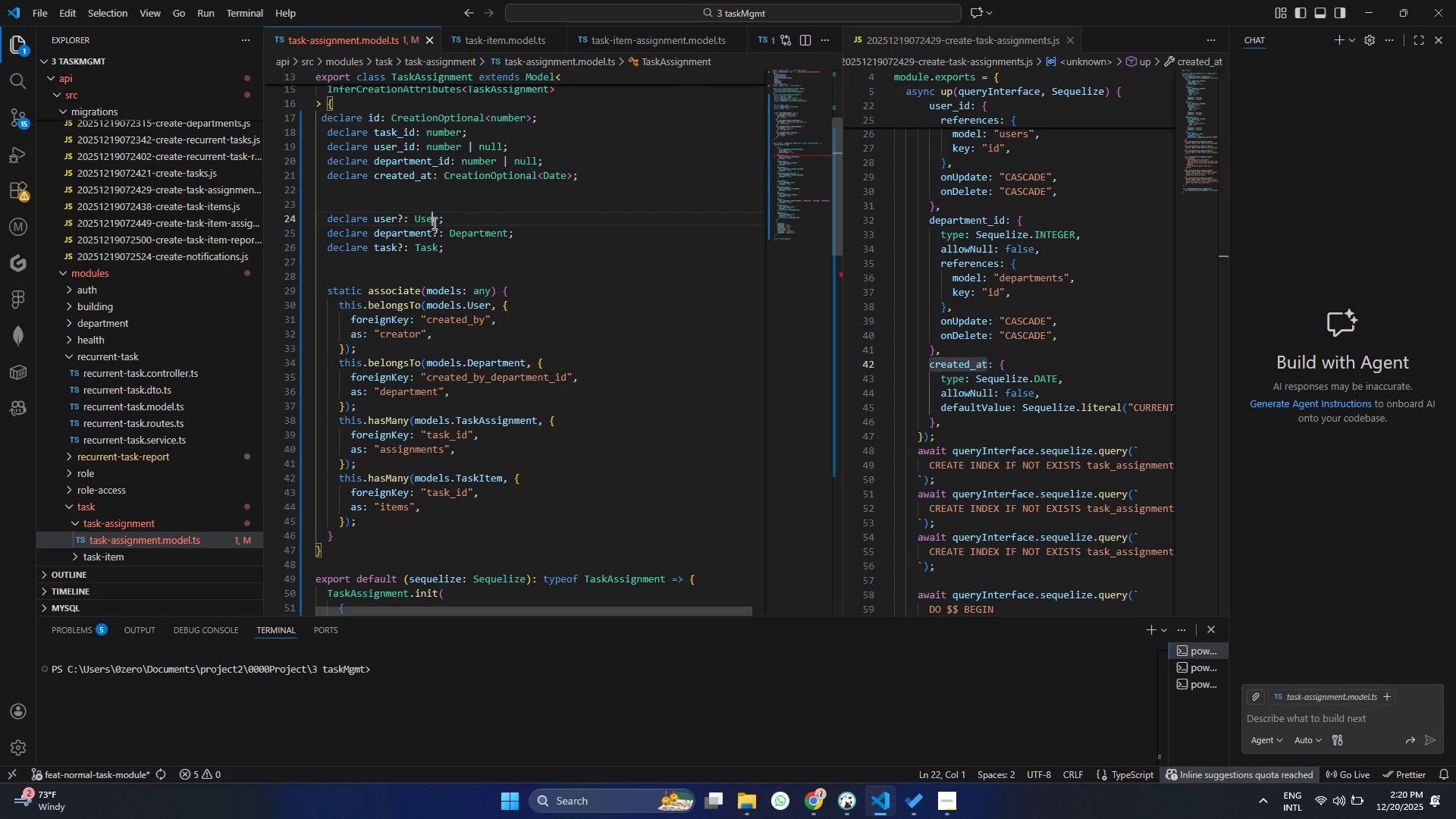 
left_click([433, 223])
 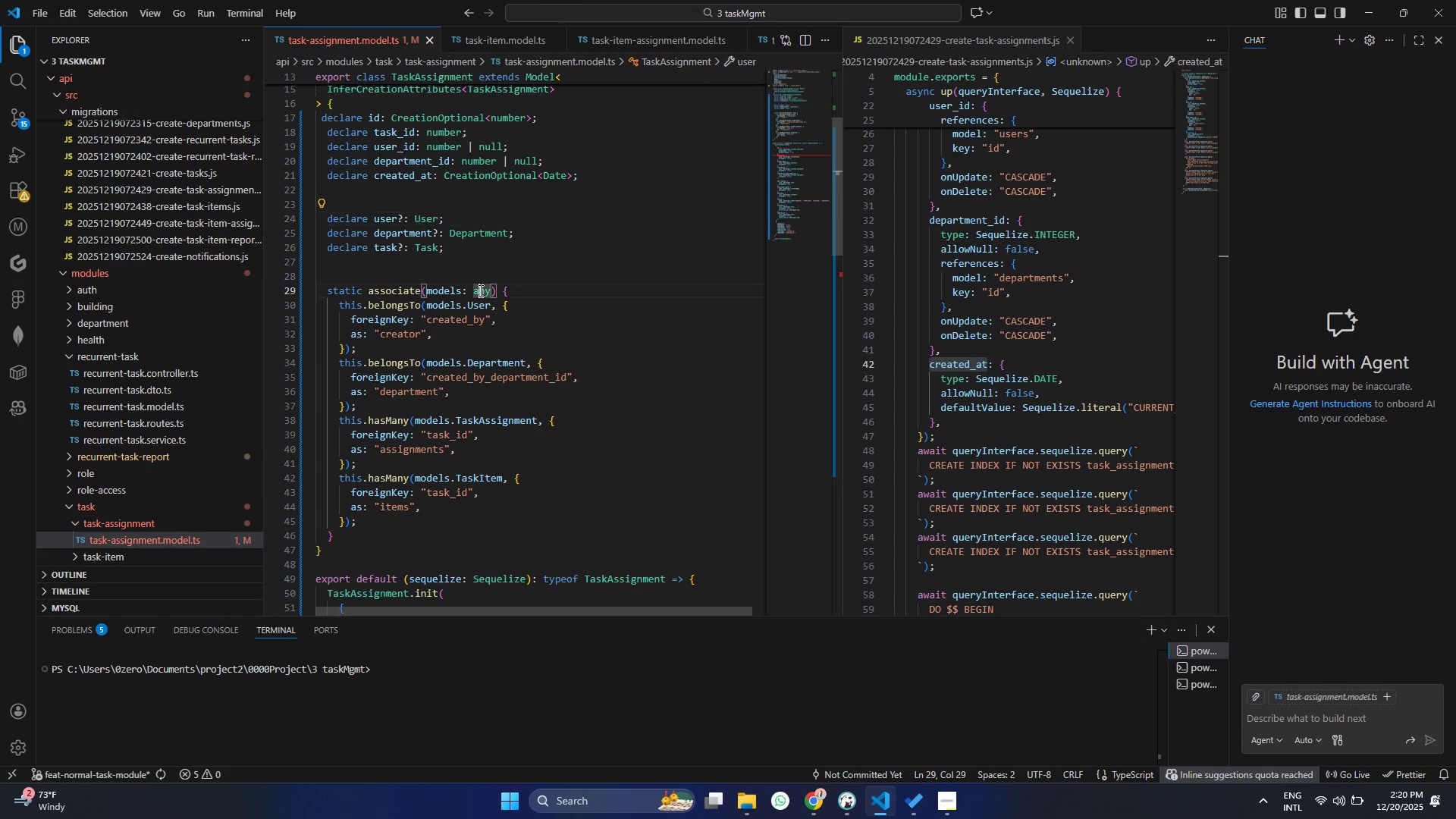 
double_click([479, 290])
 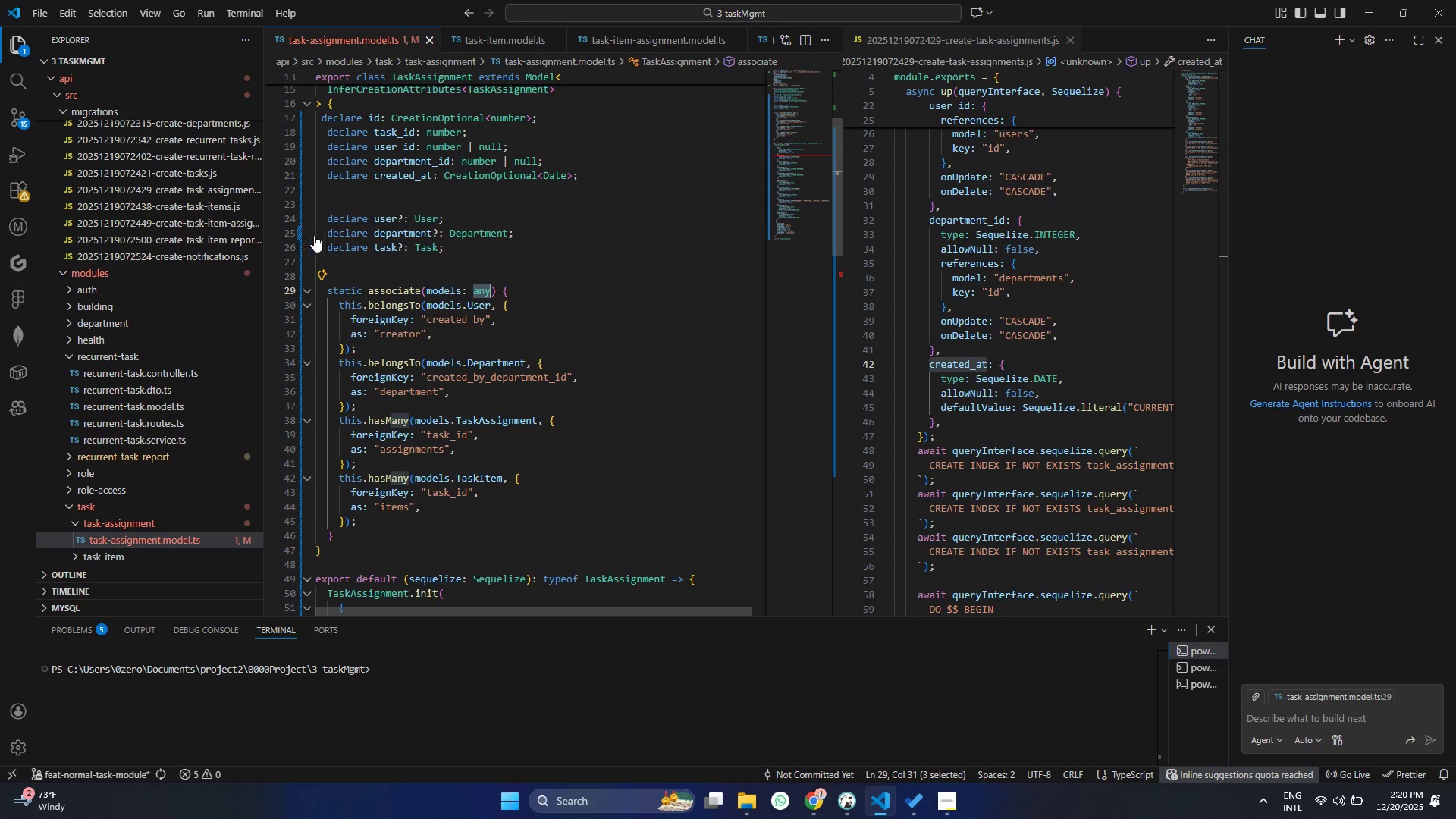 
left_click([426, 261])
 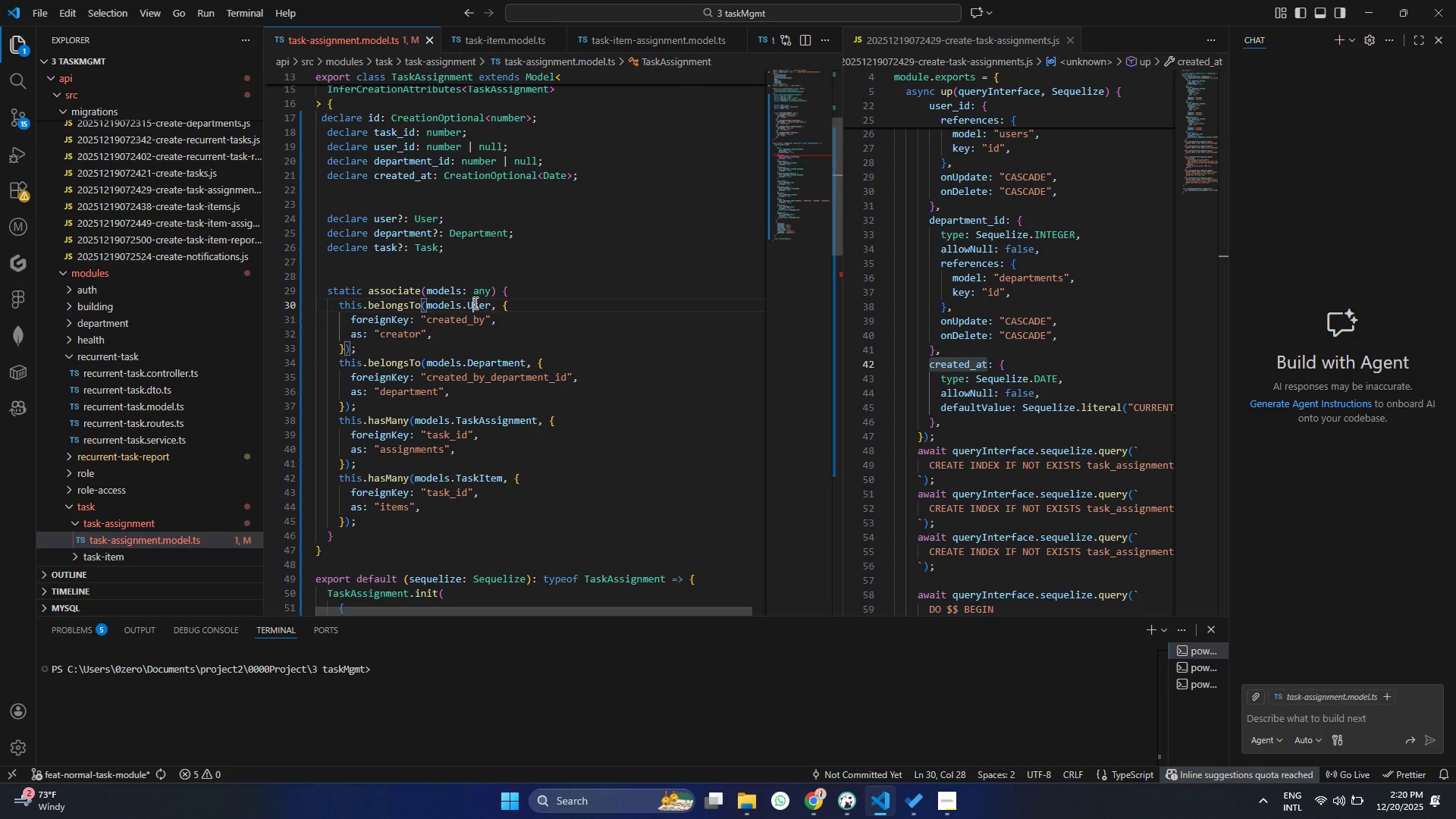 
double_click([474, 303])
 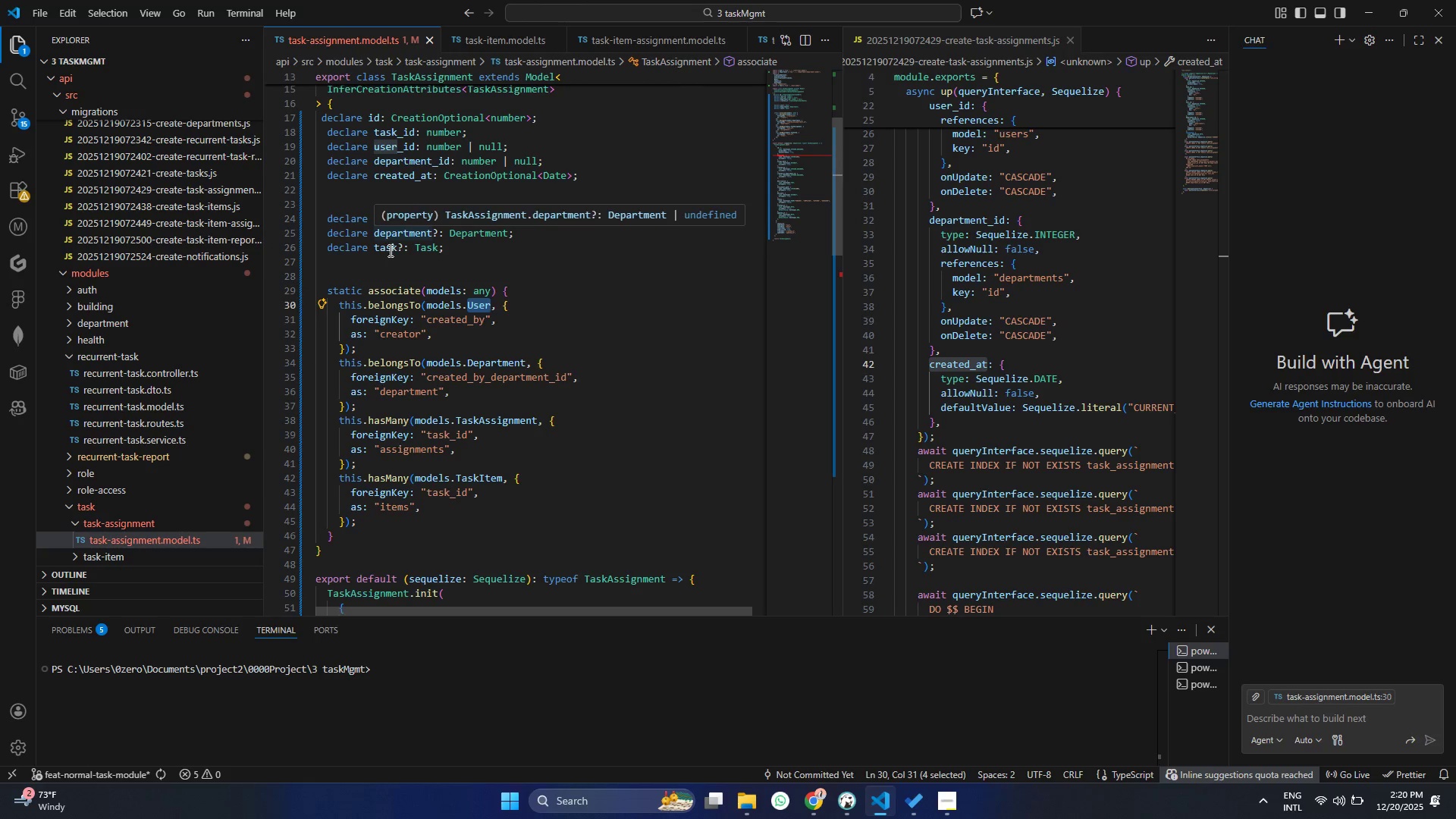 
double_click([383, 212])
 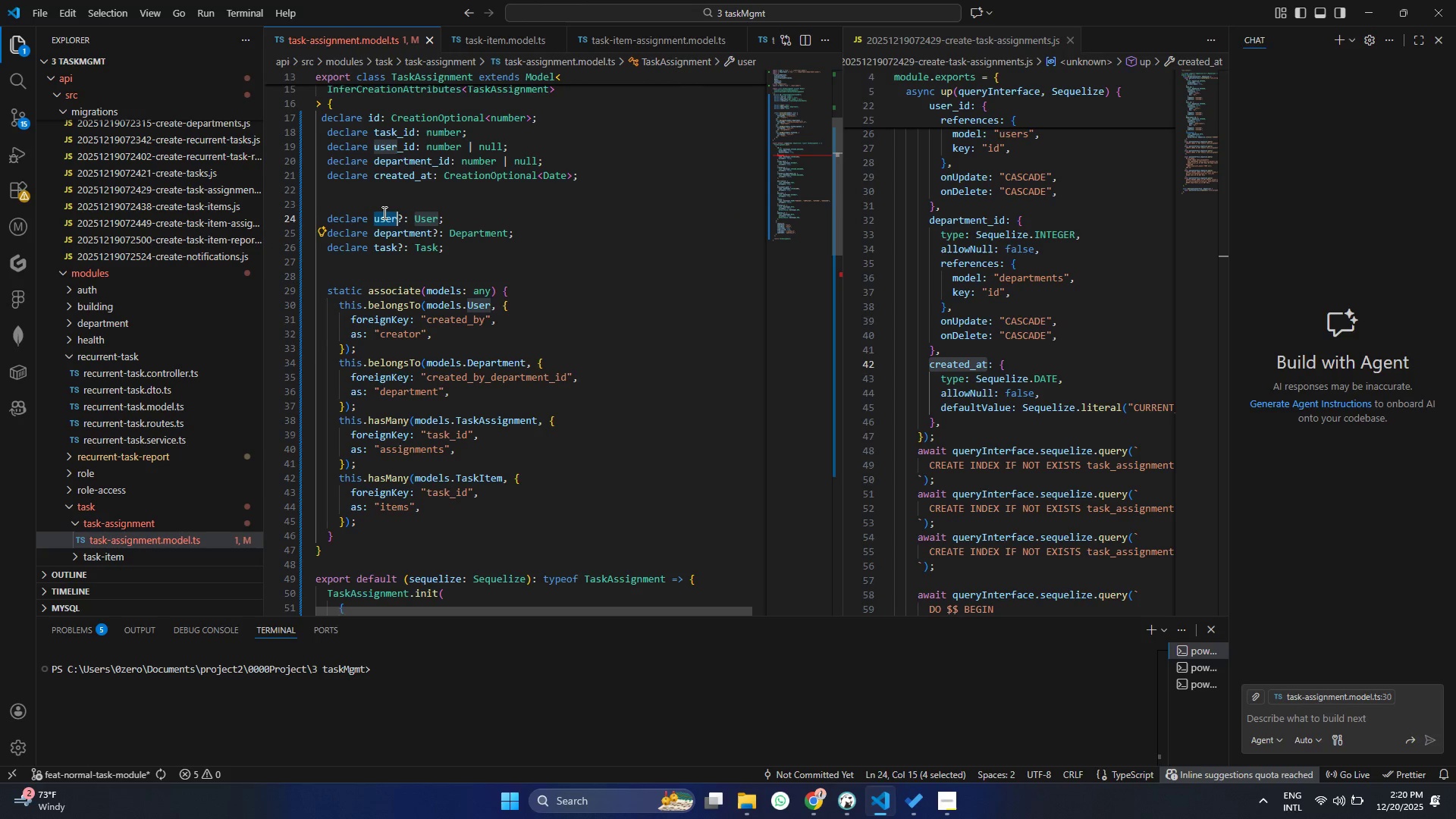 
triple_click([383, 212])
 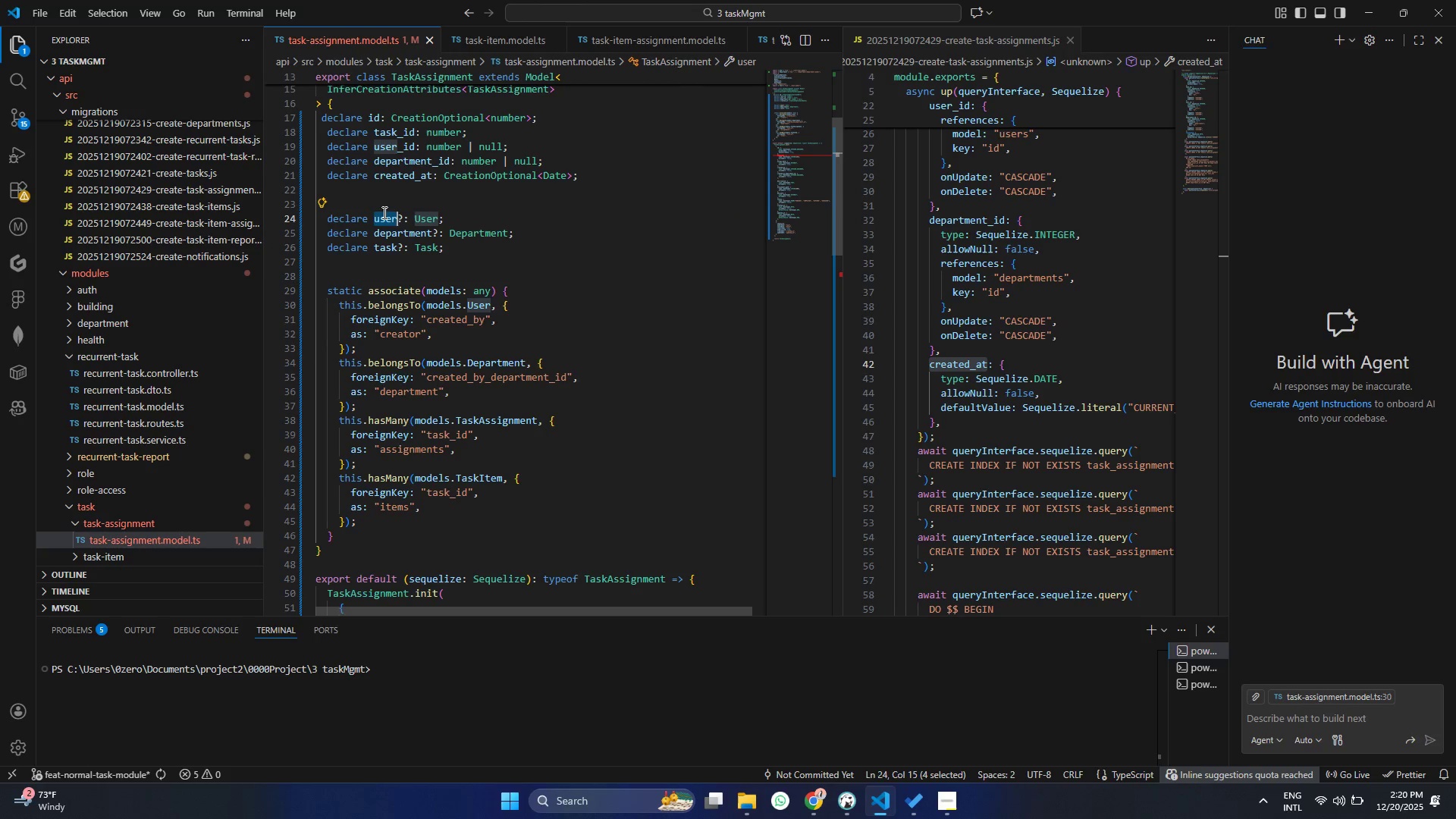 
key(Control+C)
 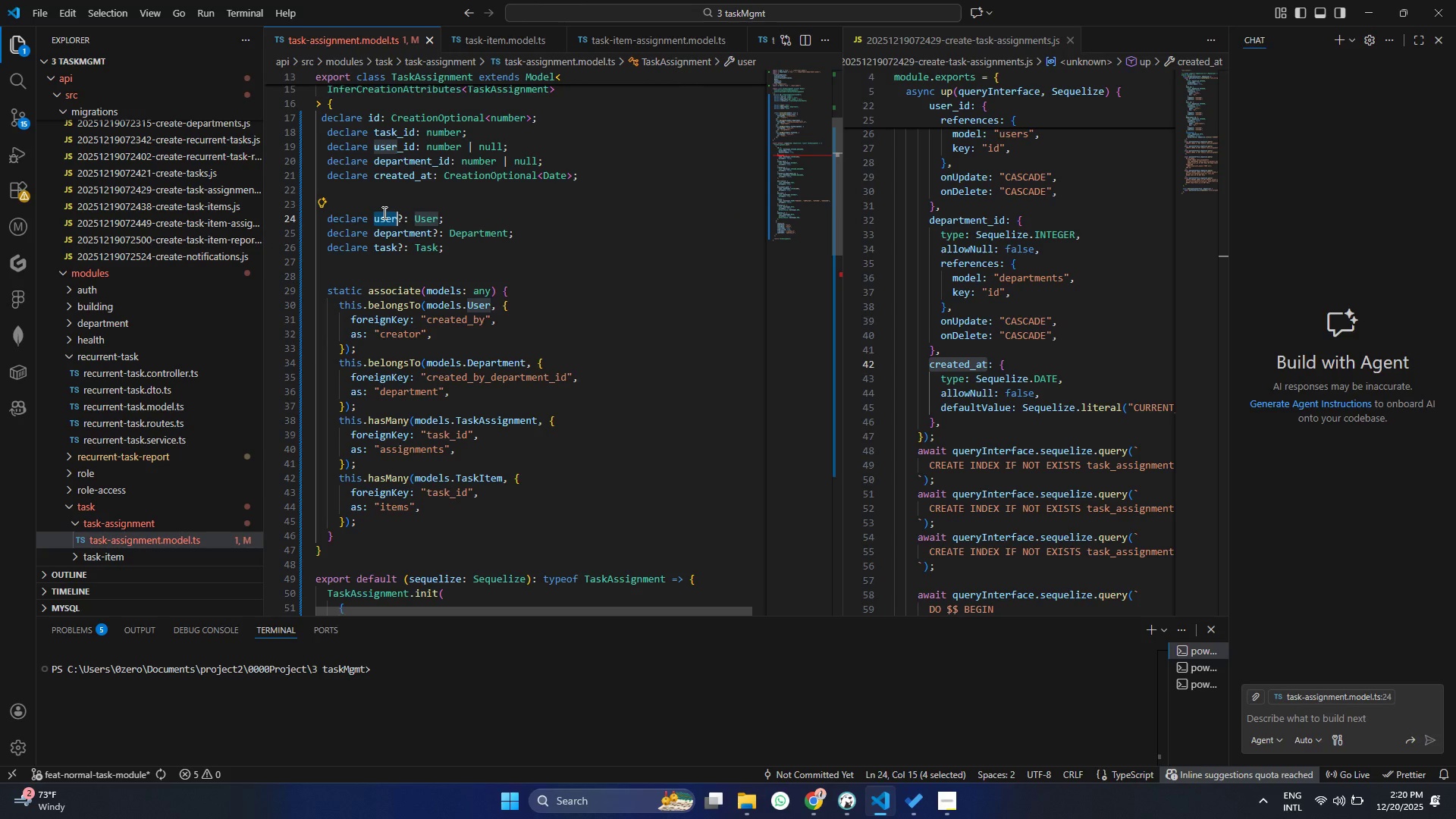 
key(Control+C)
 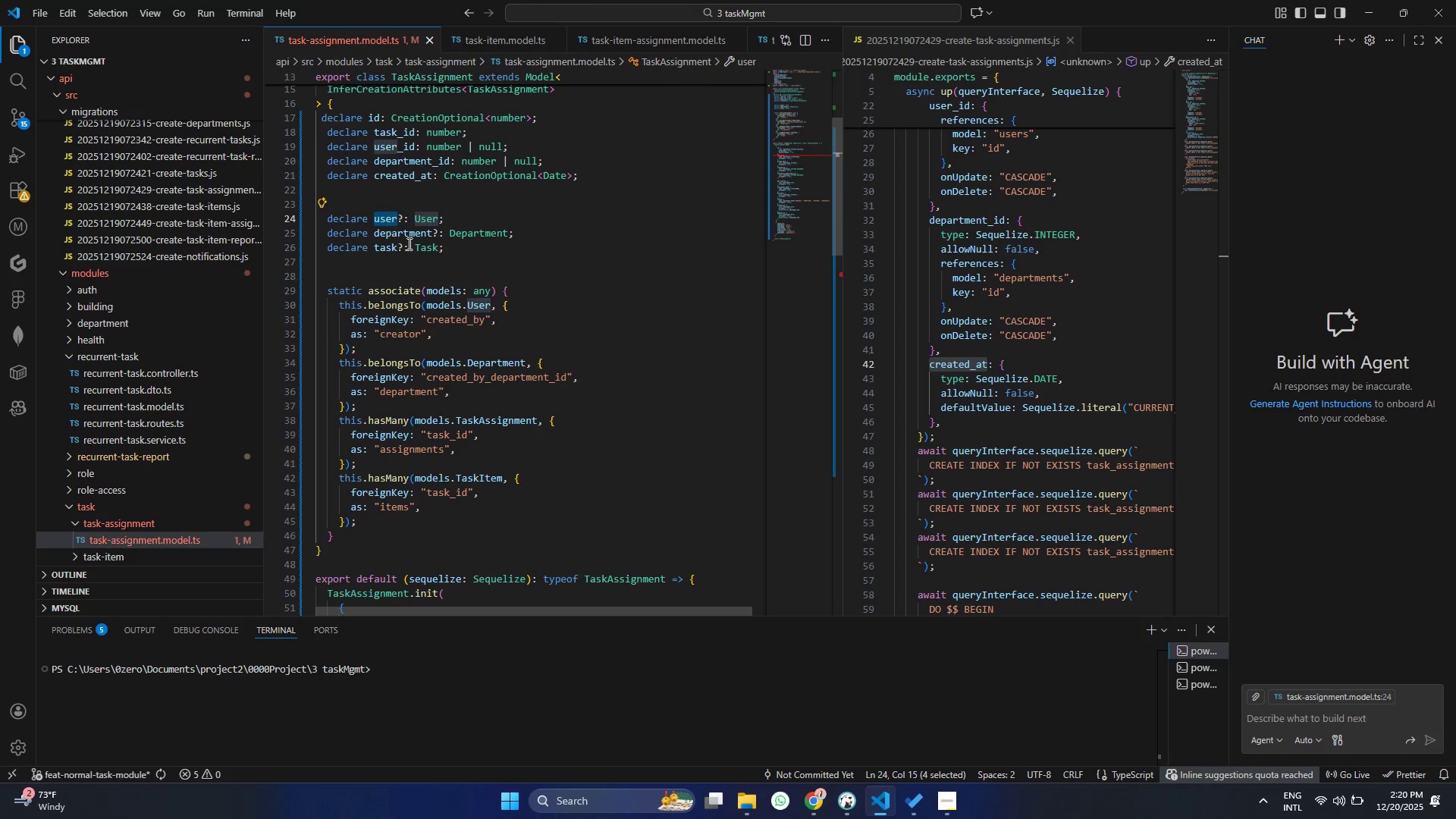 
key(Control+C)
 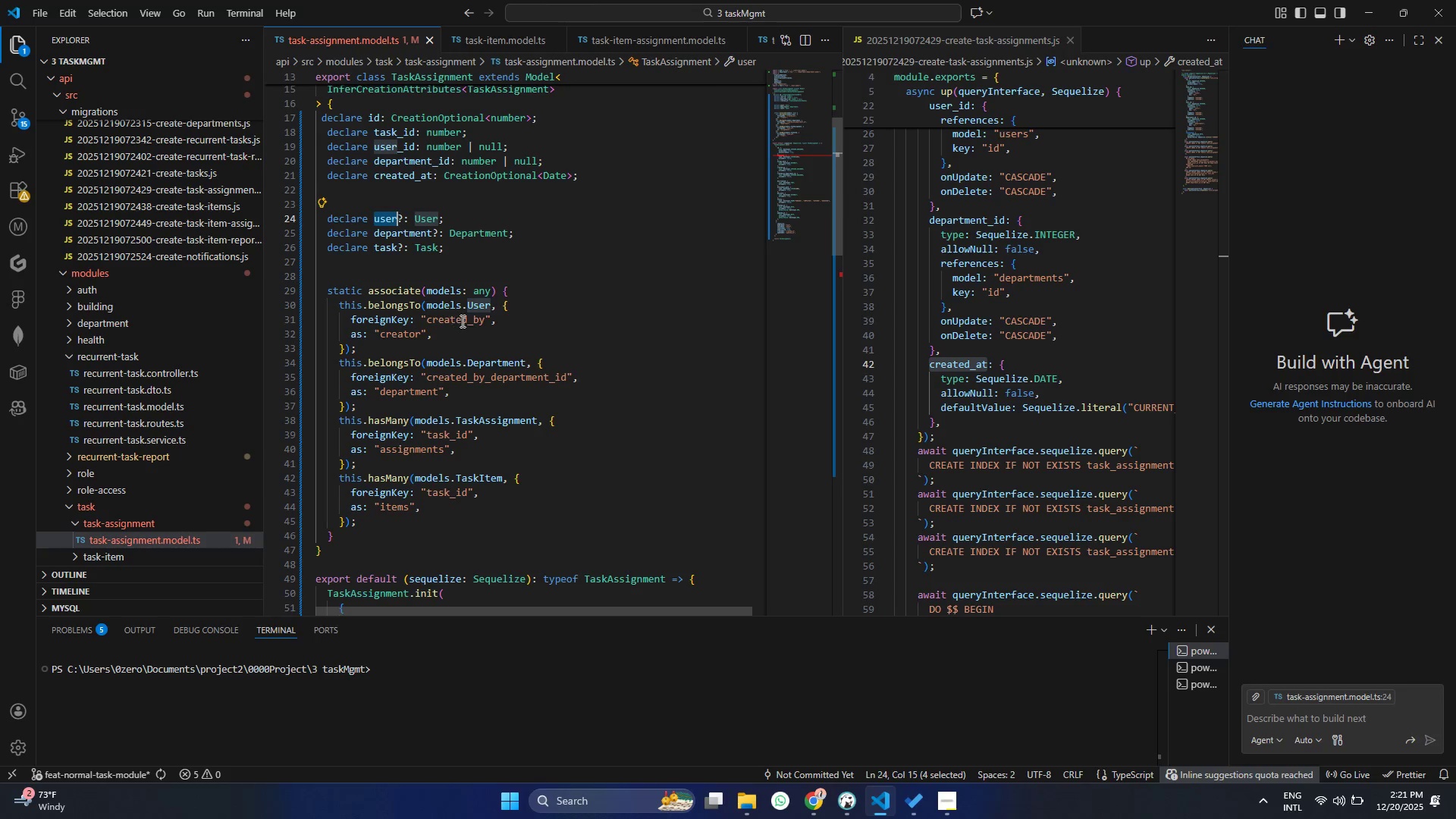 
left_click([467, 318])
 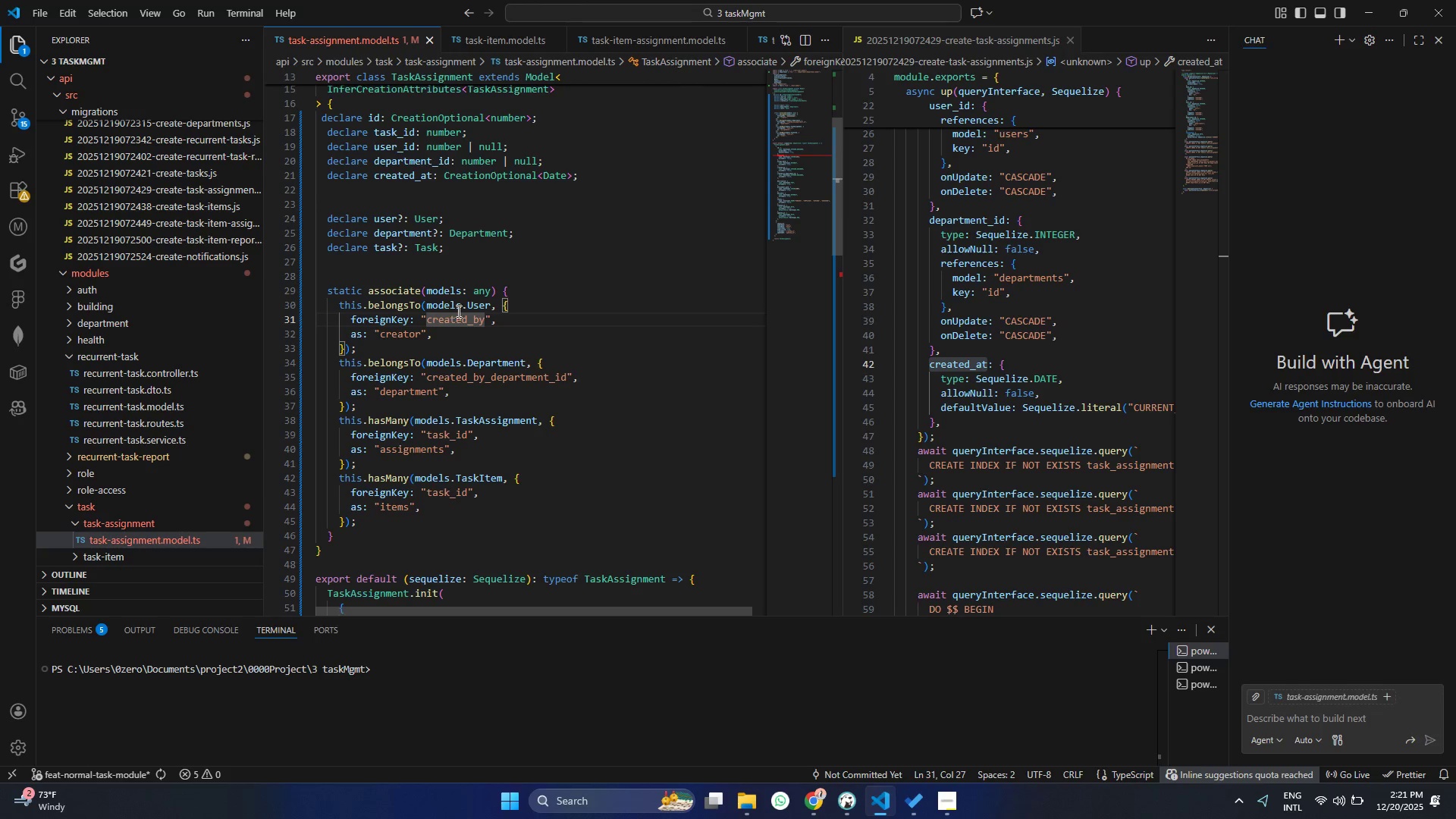 
double_click([459, 315])
 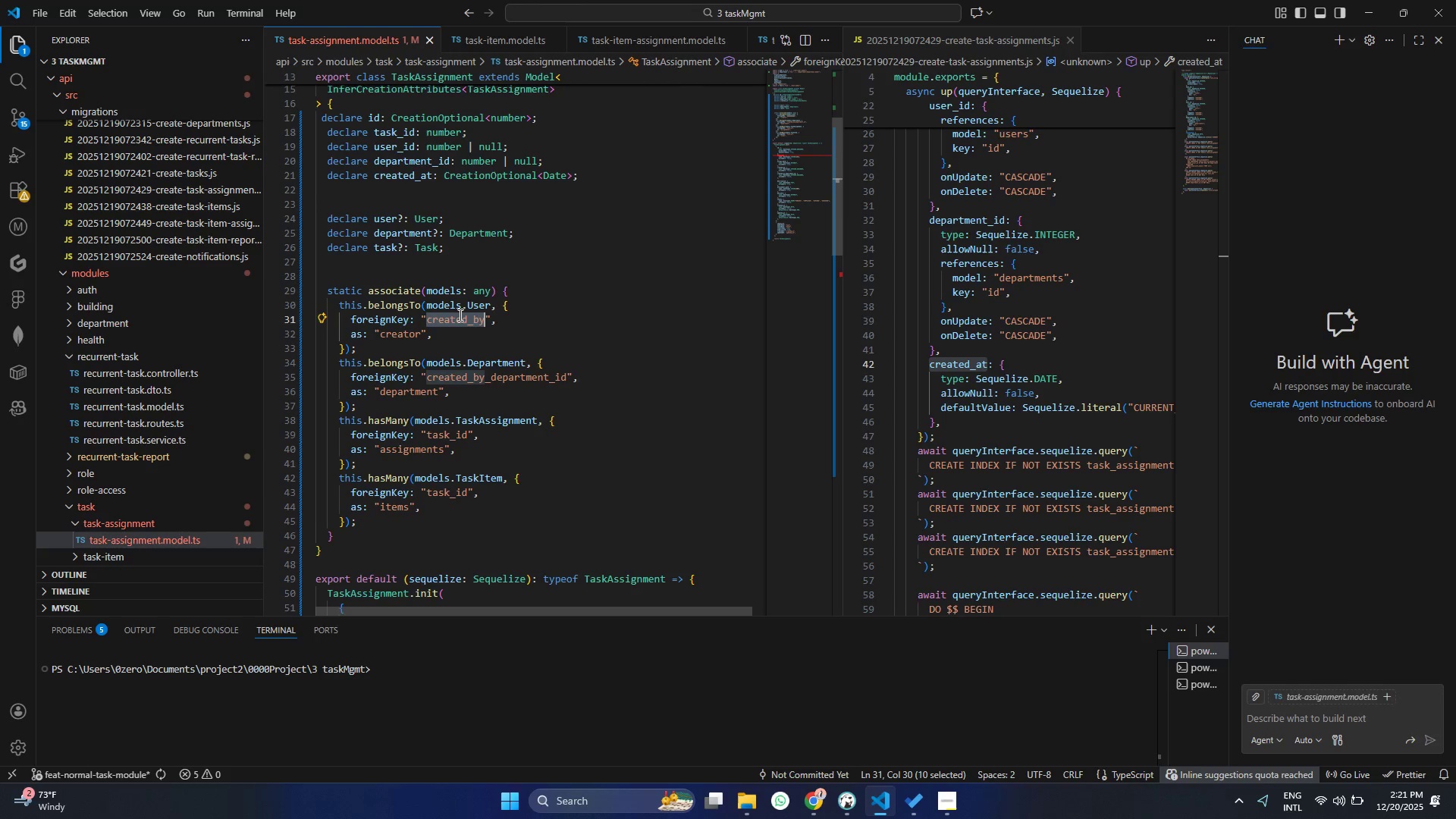 
hold_key(key=ControlLeft, duration=1.5)
 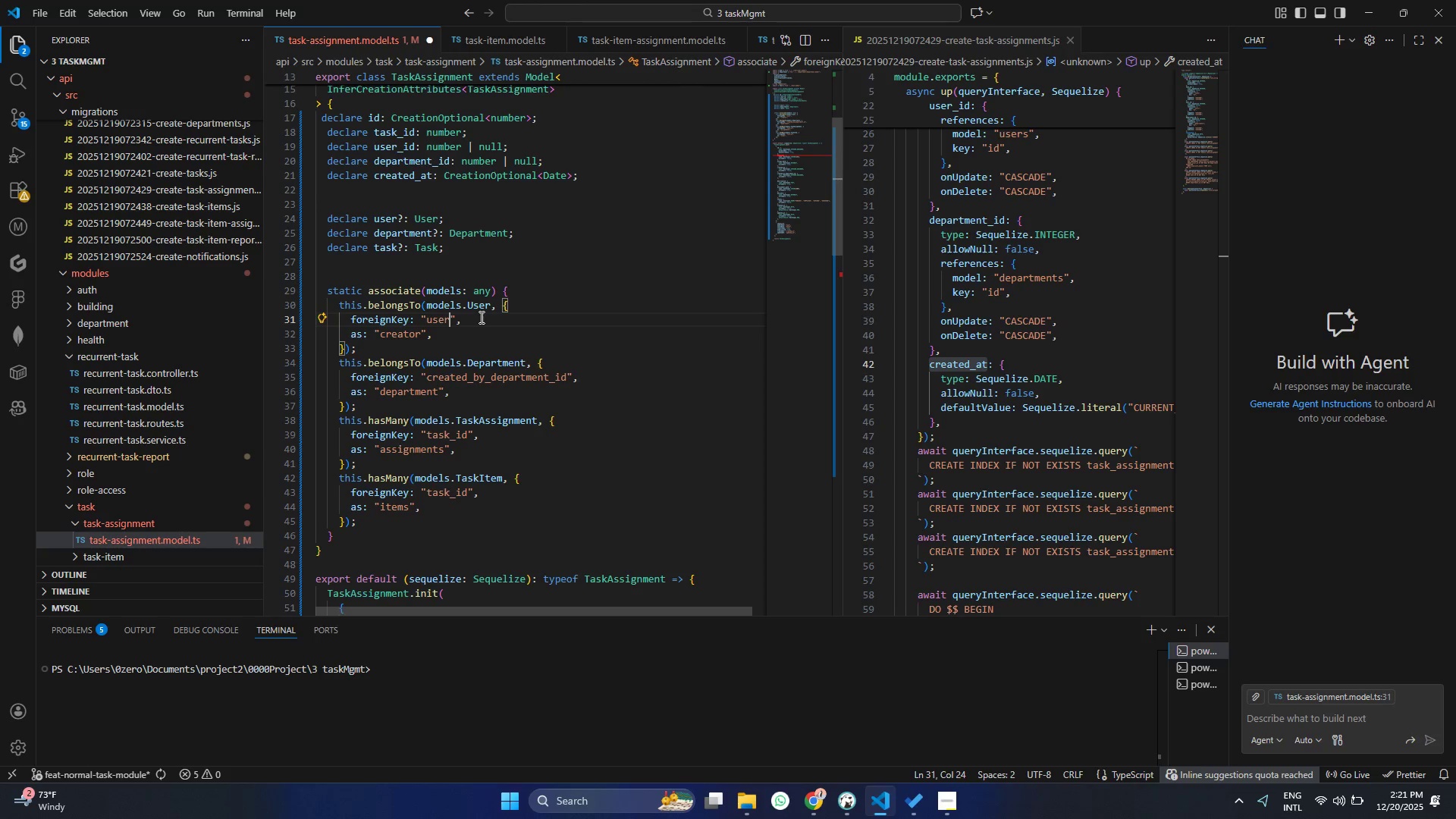 
key(Control+V)
 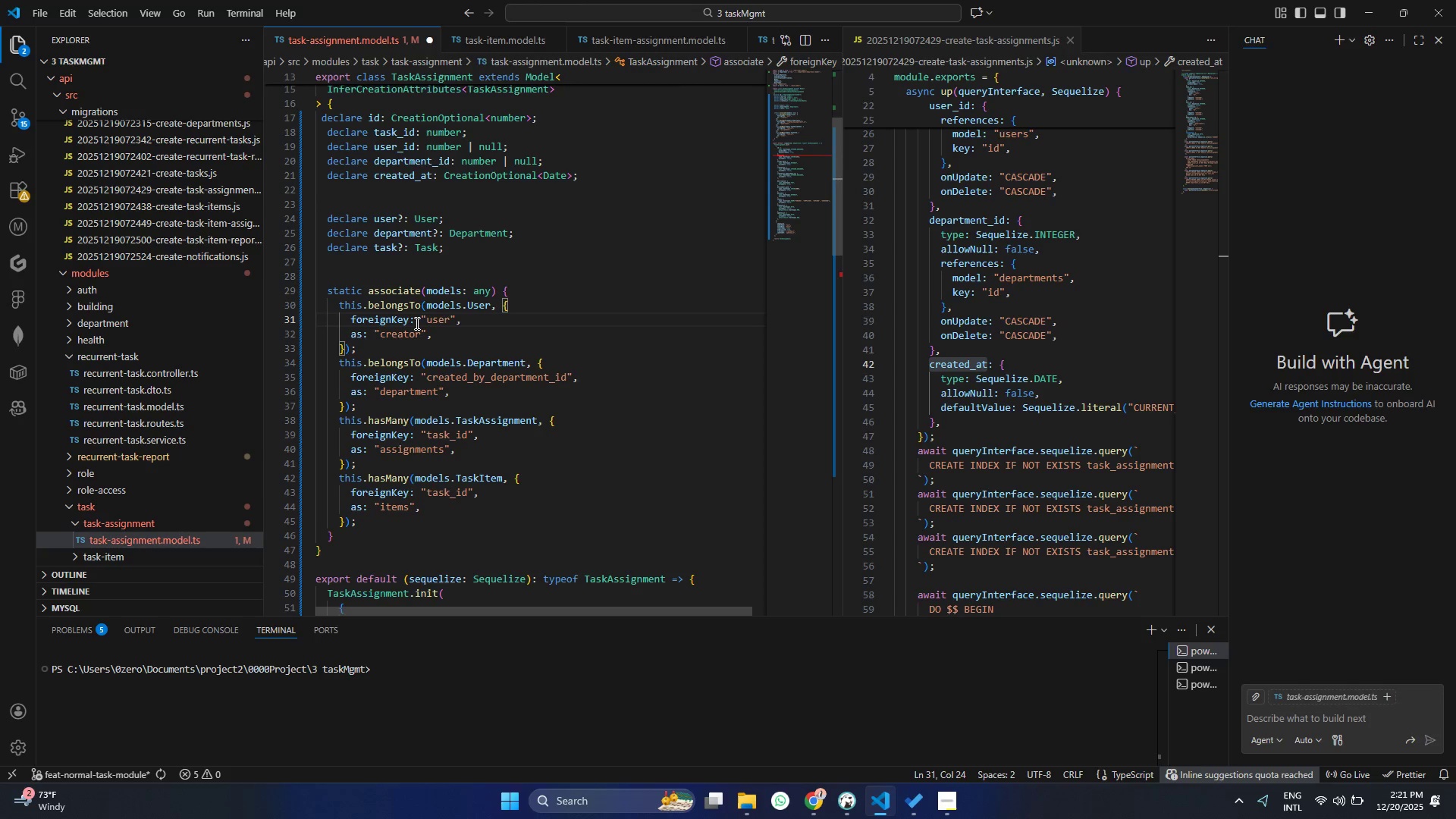 
type(_id)
 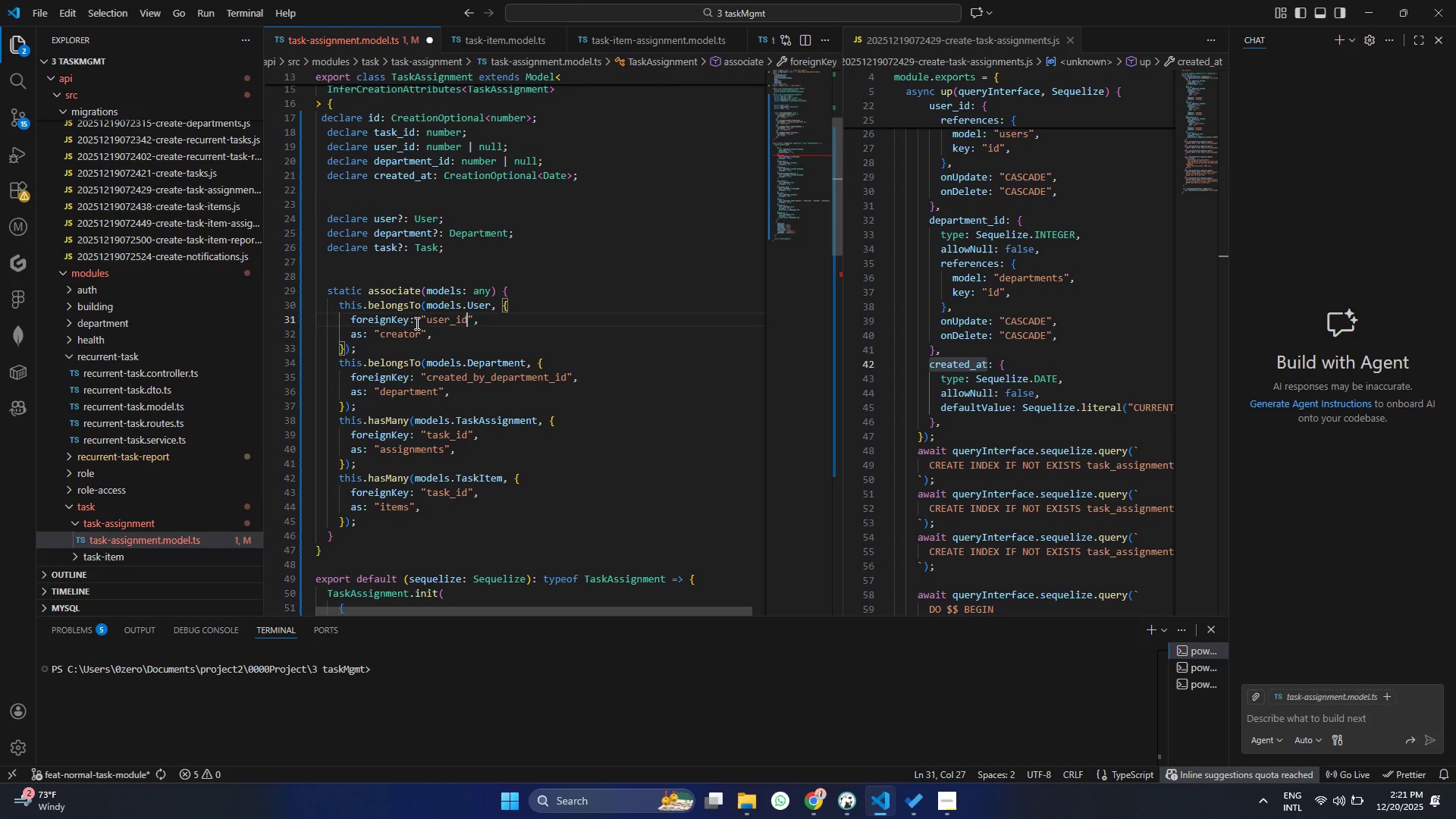 
key(Control+S)
 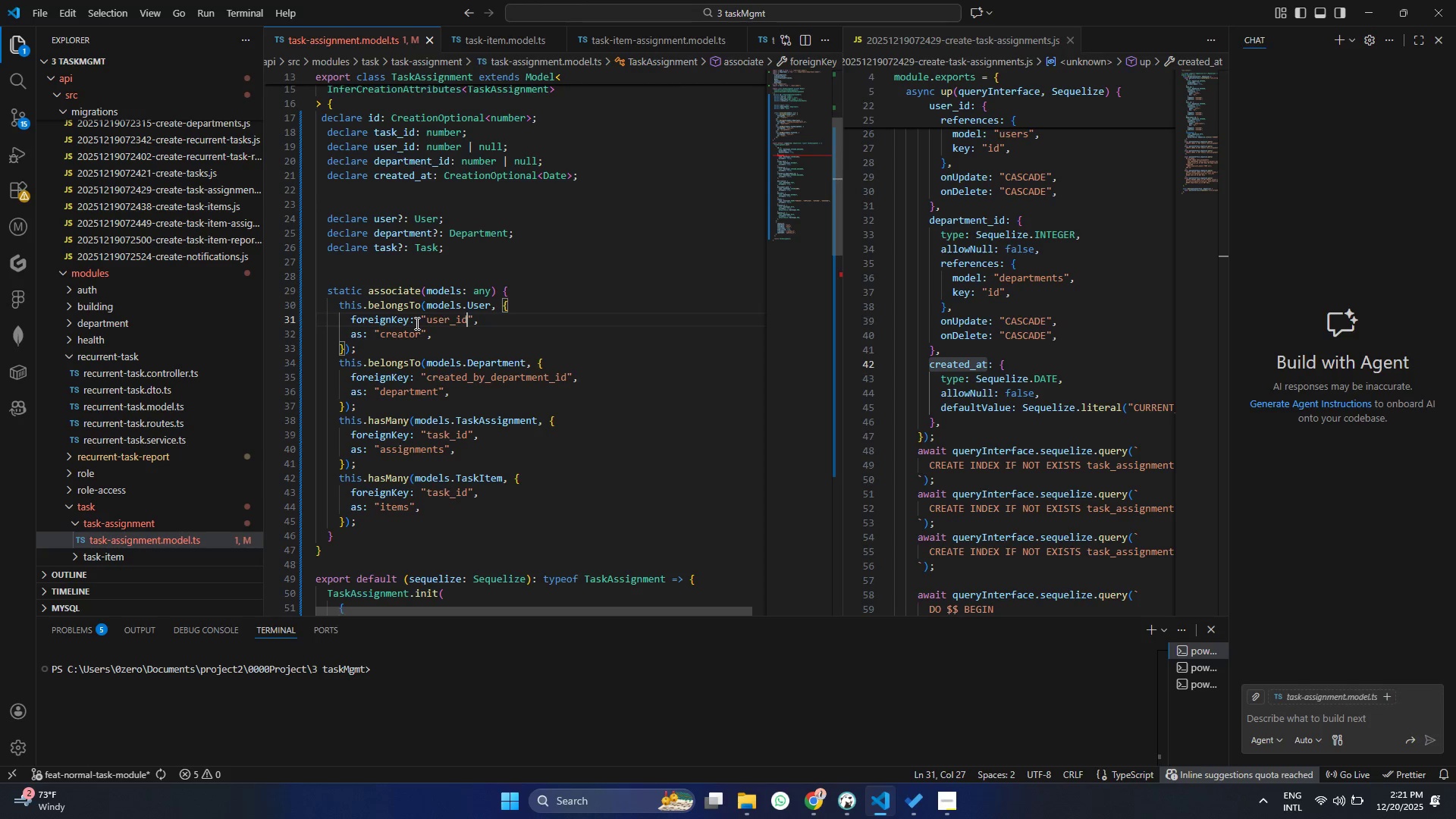 
key(Control+S)
 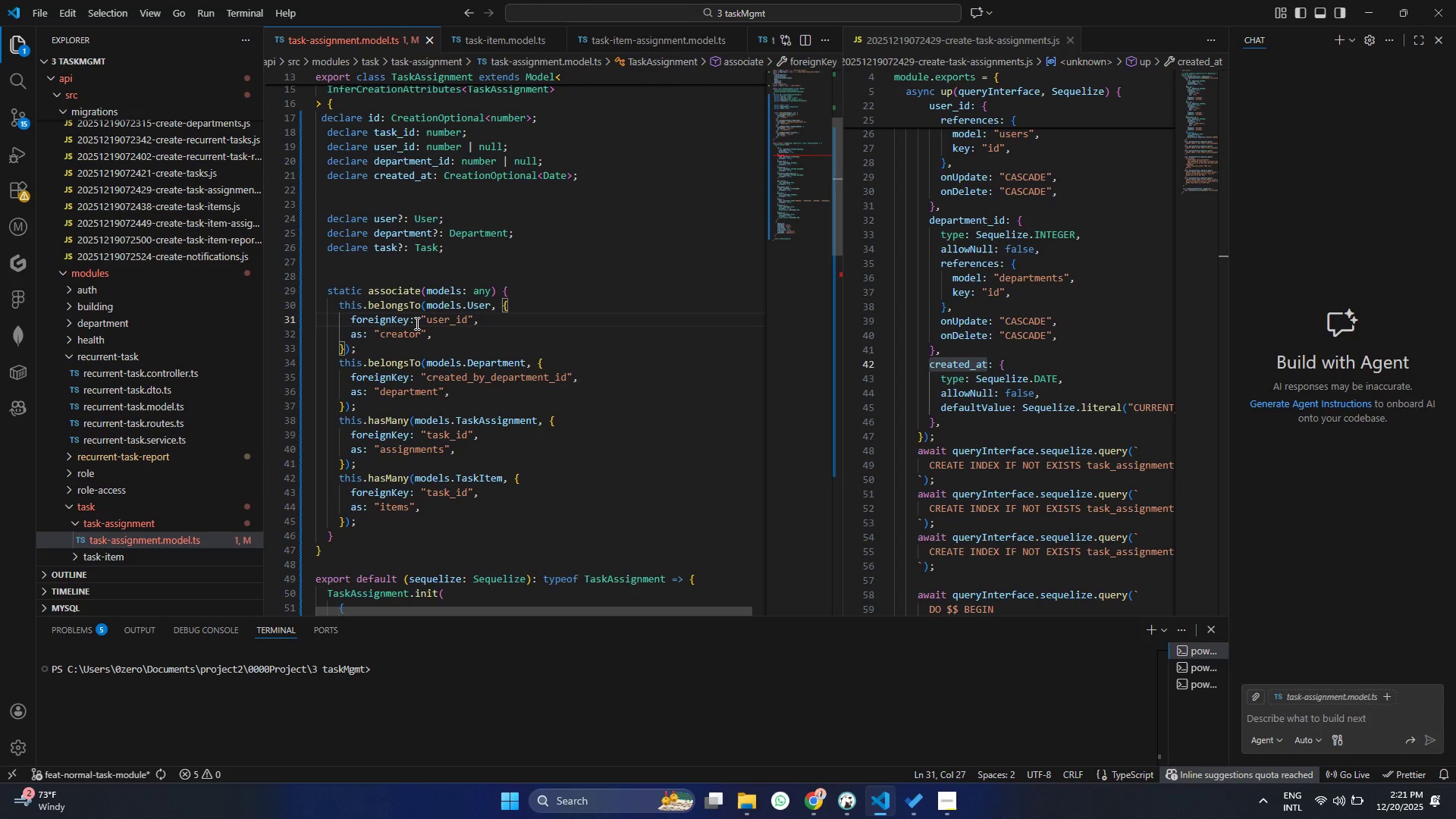 
key(Control+S)
 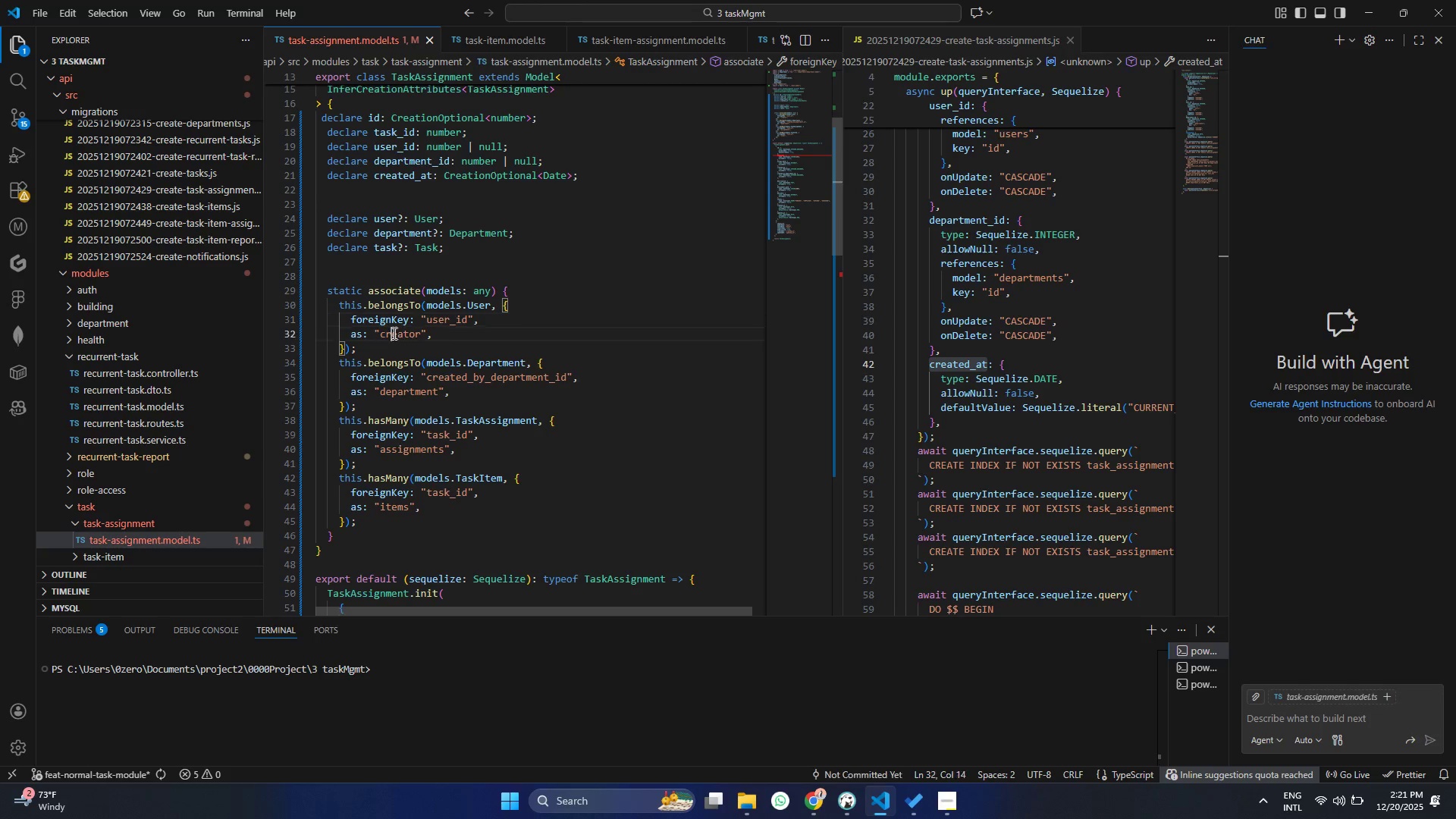 
double_click([393, 333])
 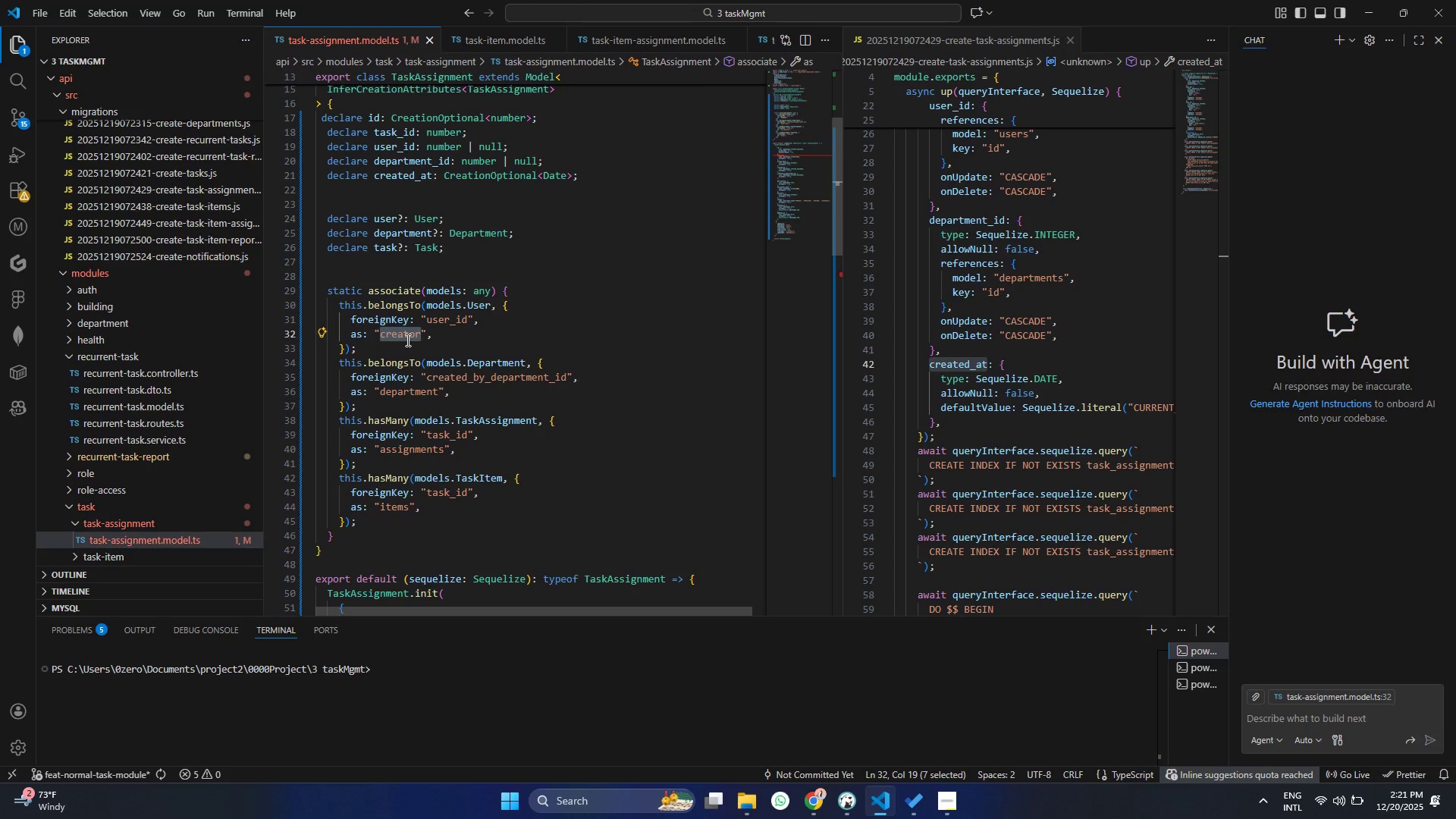 
type(user)
 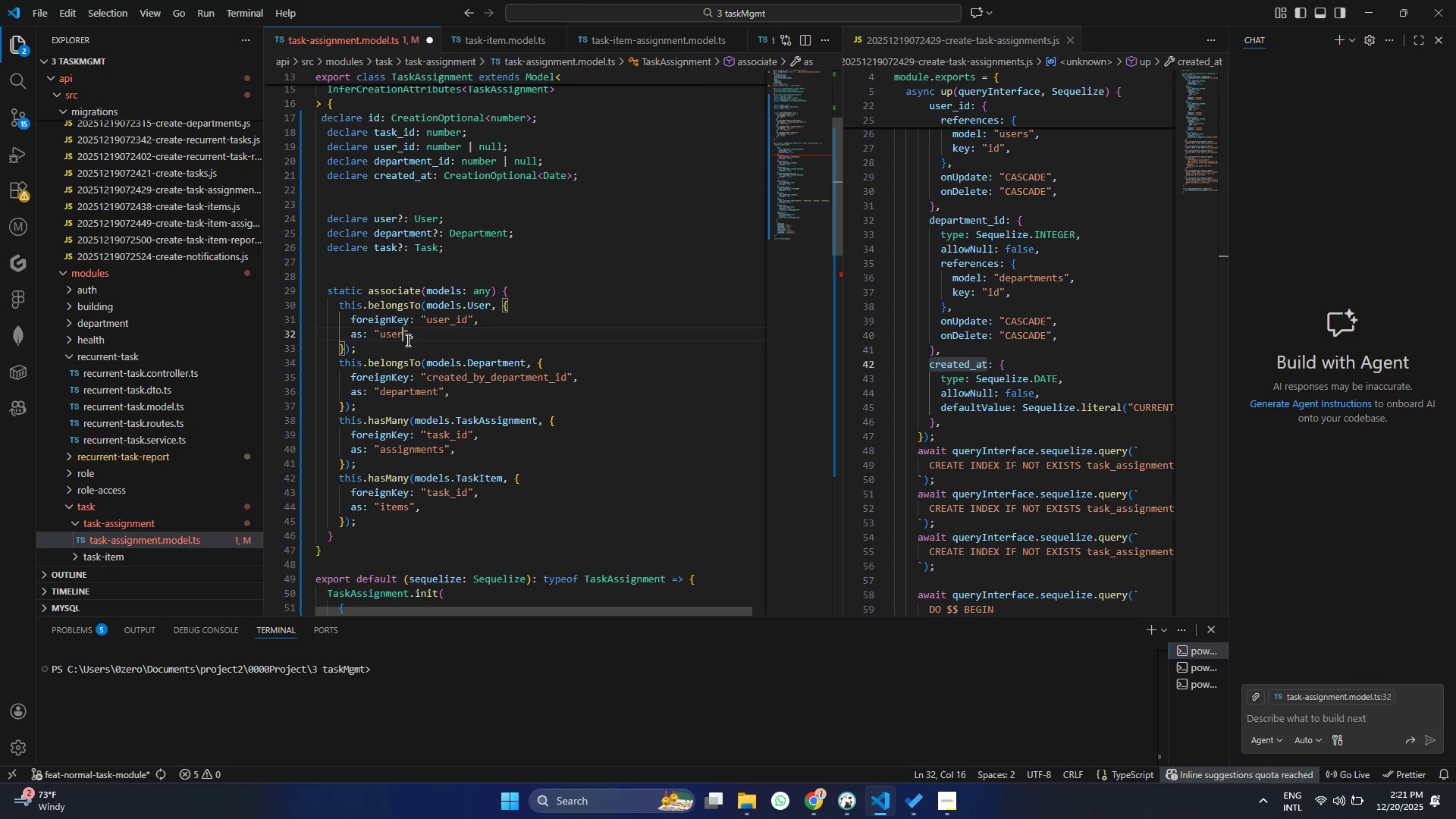 
key(Control+ControlLeft)
 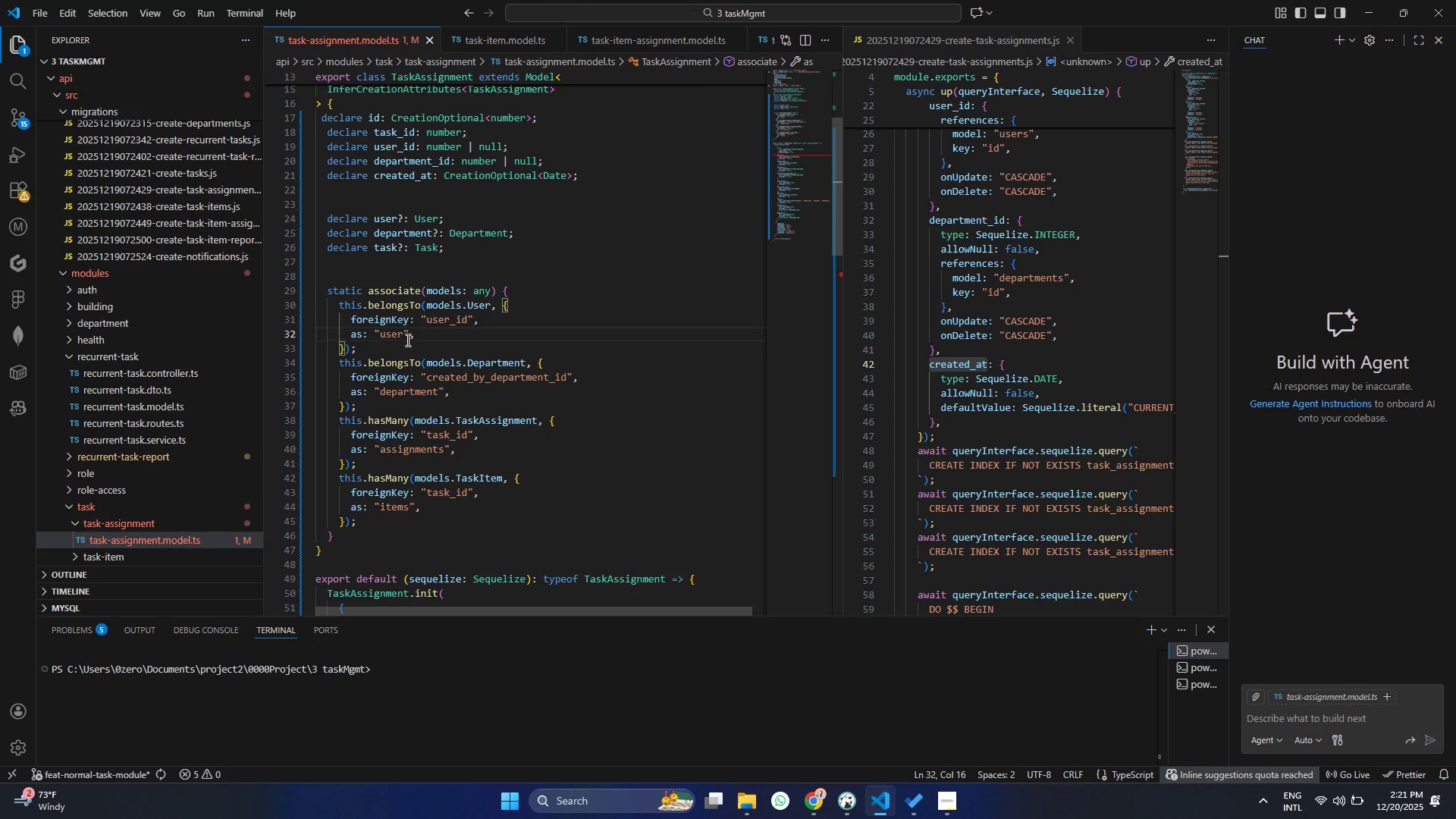 
key(Control+S)
 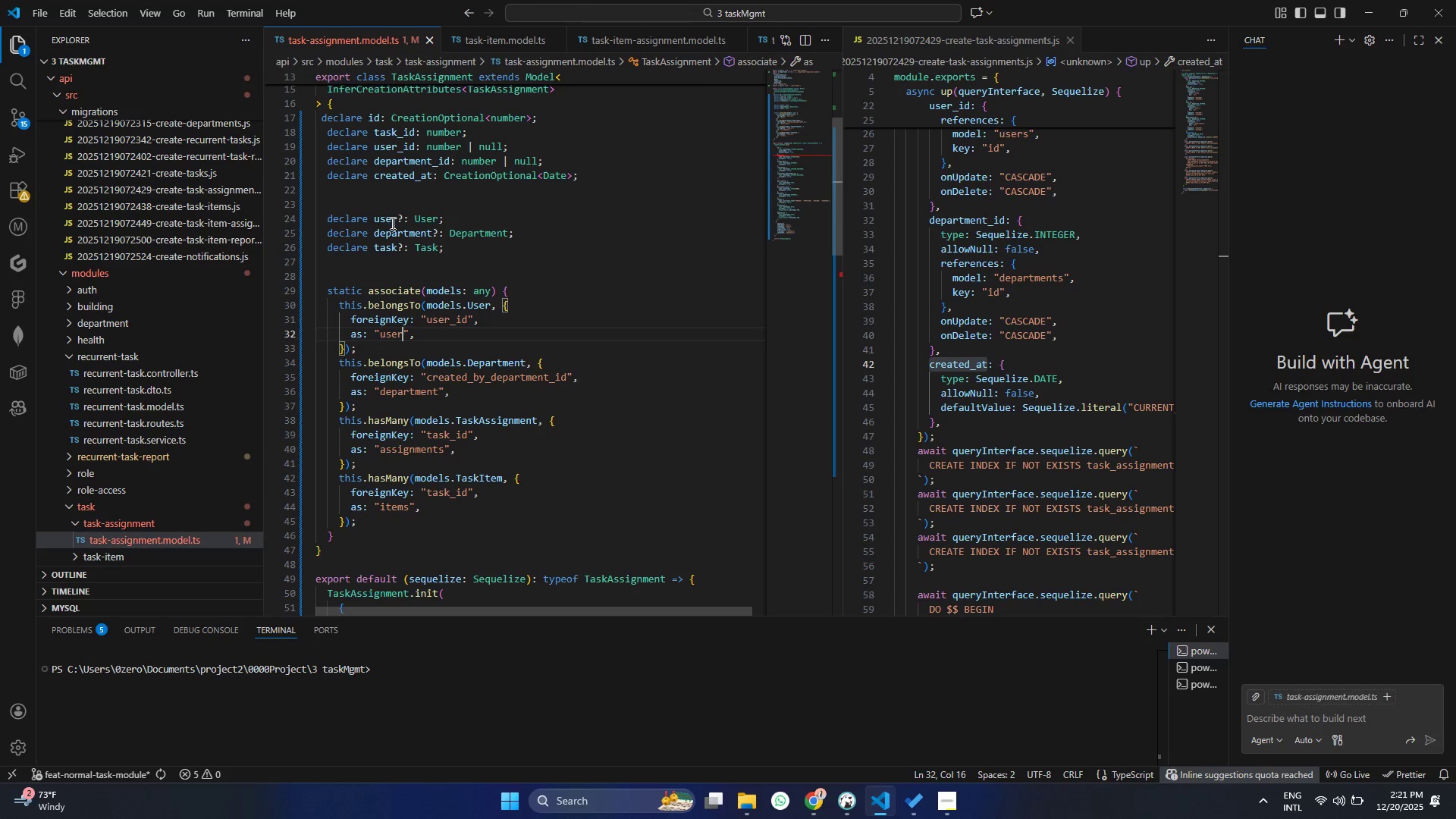 
double_click([387, 237])
 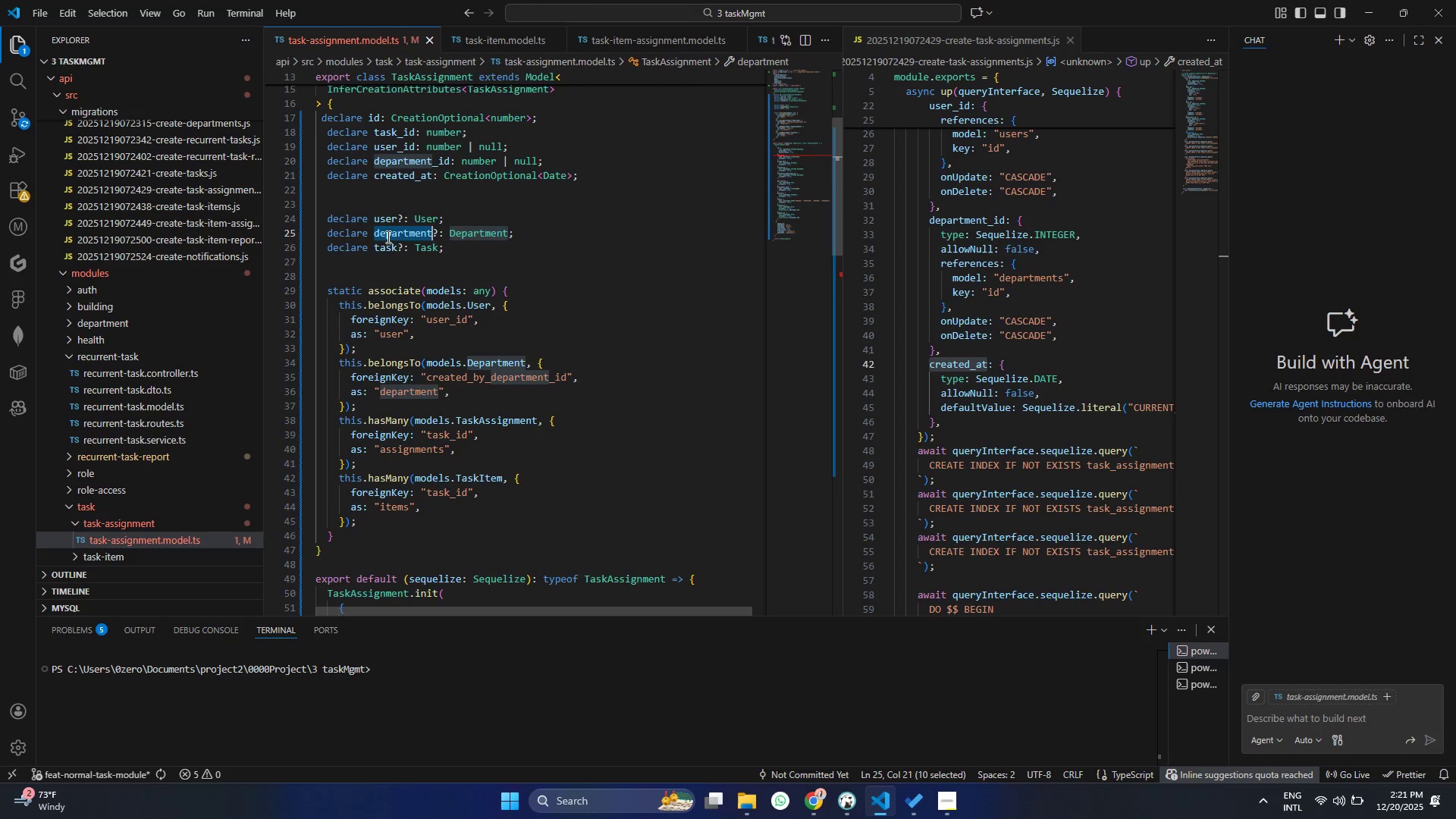 
key(Control+ControlLeft)
 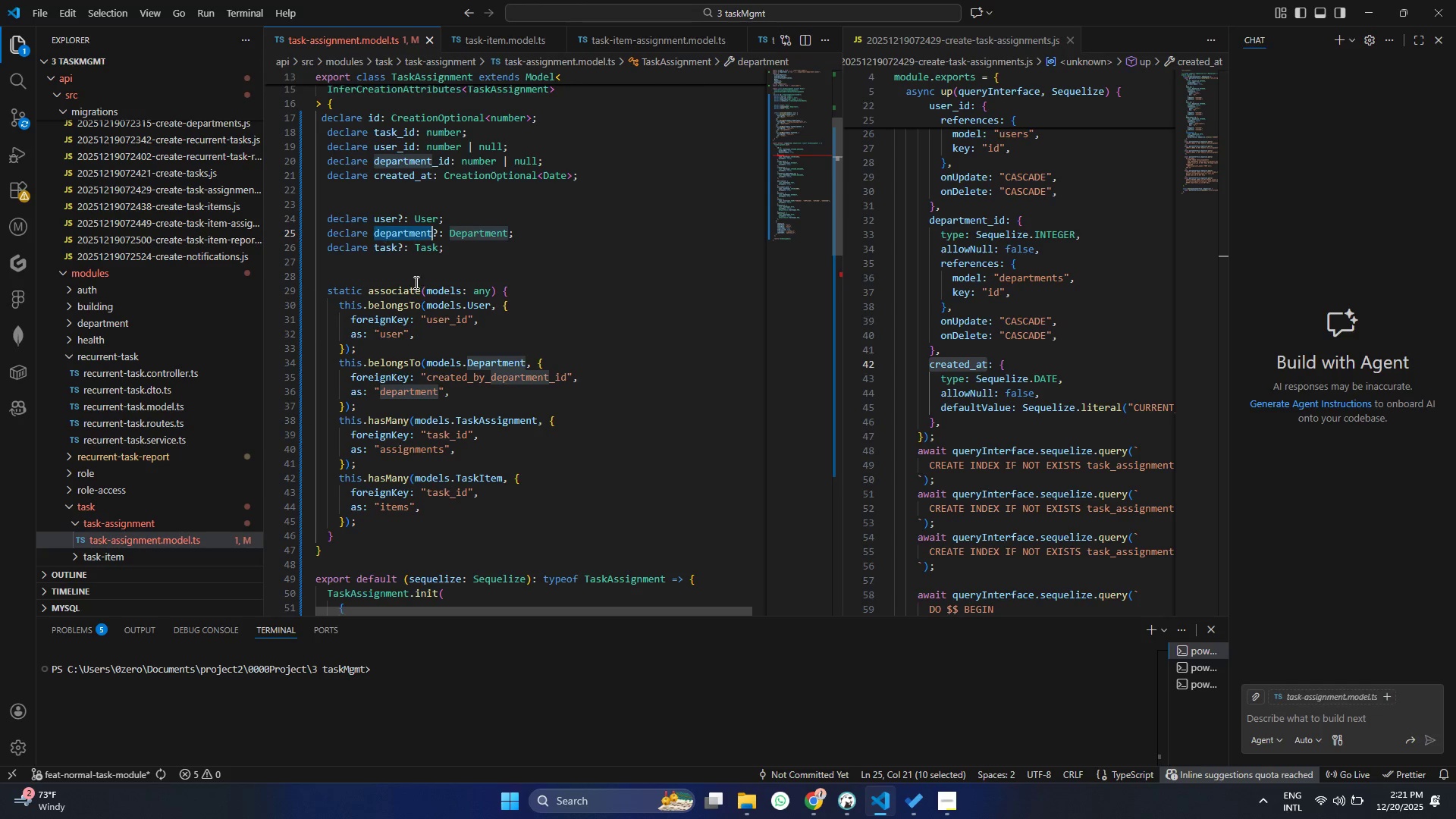 
key(Control+C)
 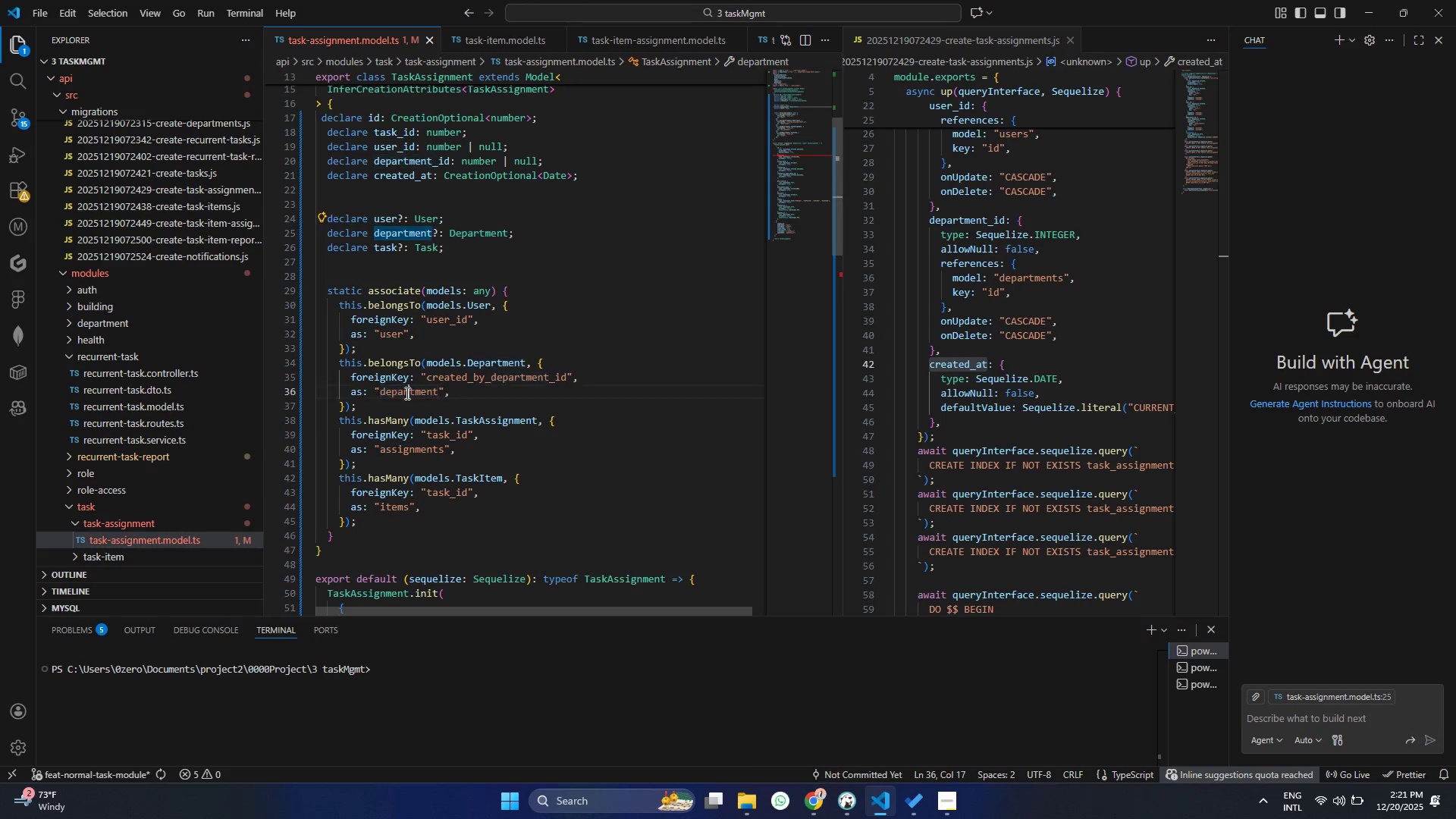 
double_click([406, 393])
 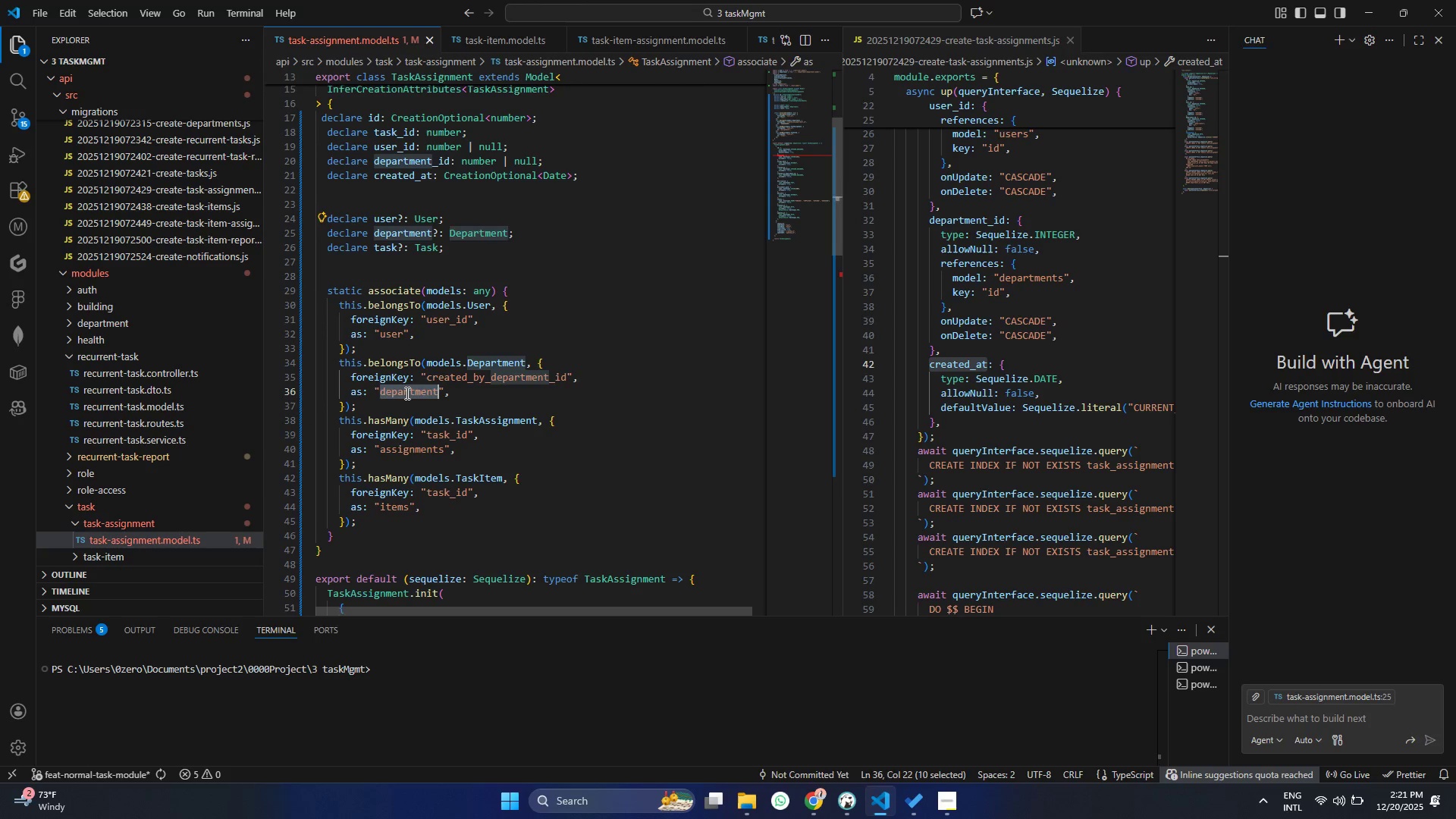 
key(Control+ControlLeft)
 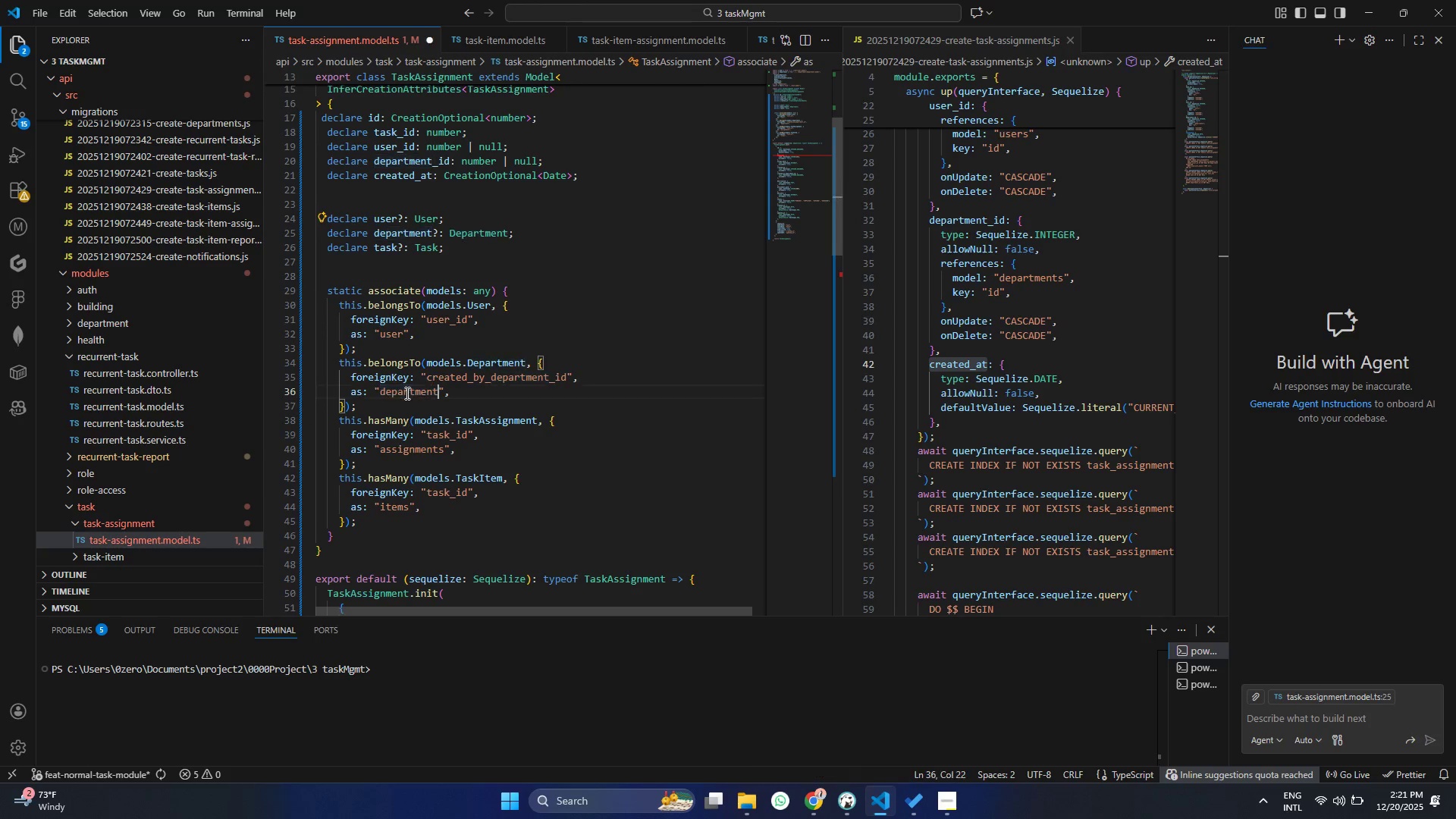 
key(Control+V)
 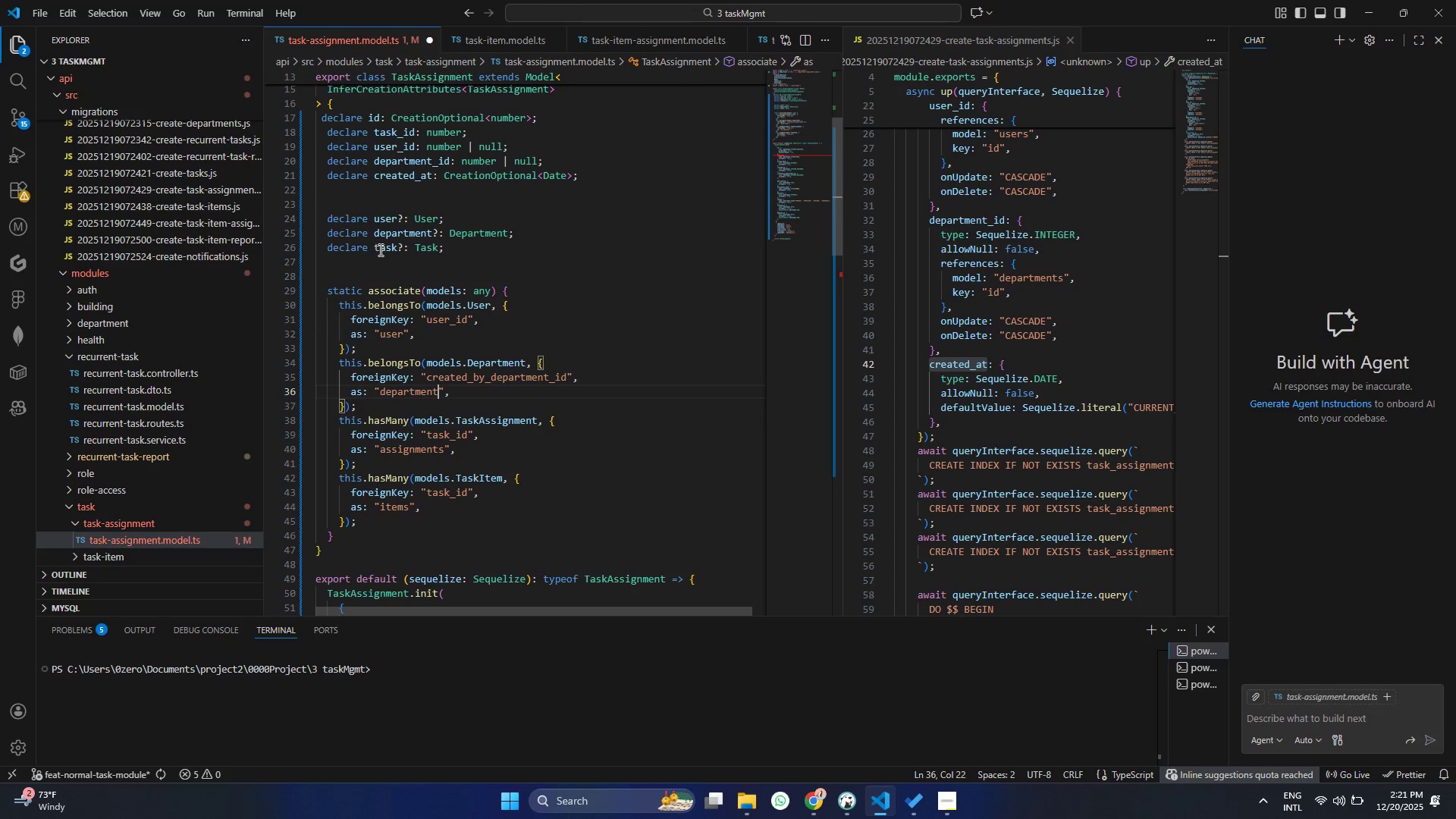 
double_click([382, 249])
 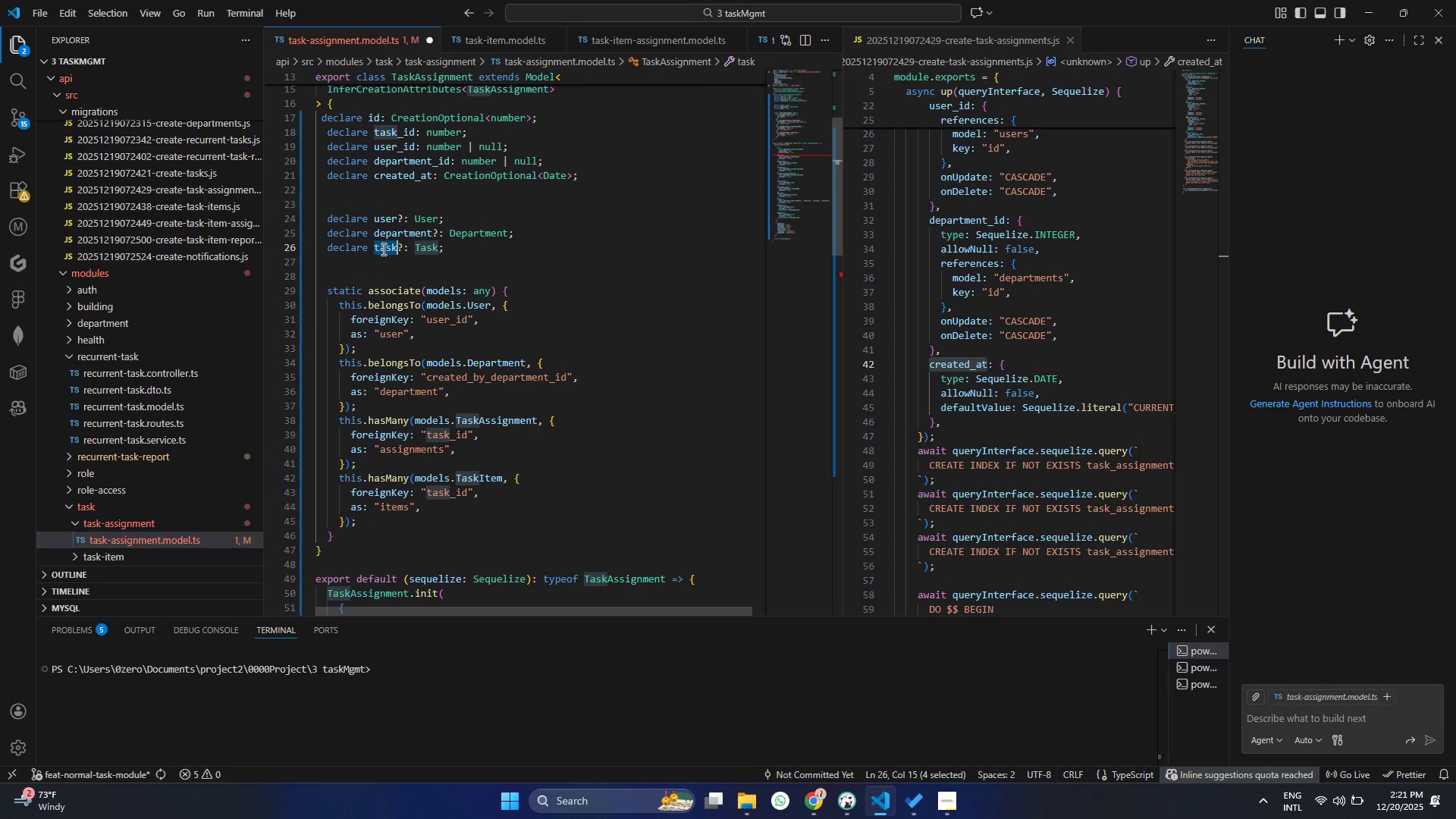 
key(Control+ControlLeft)
 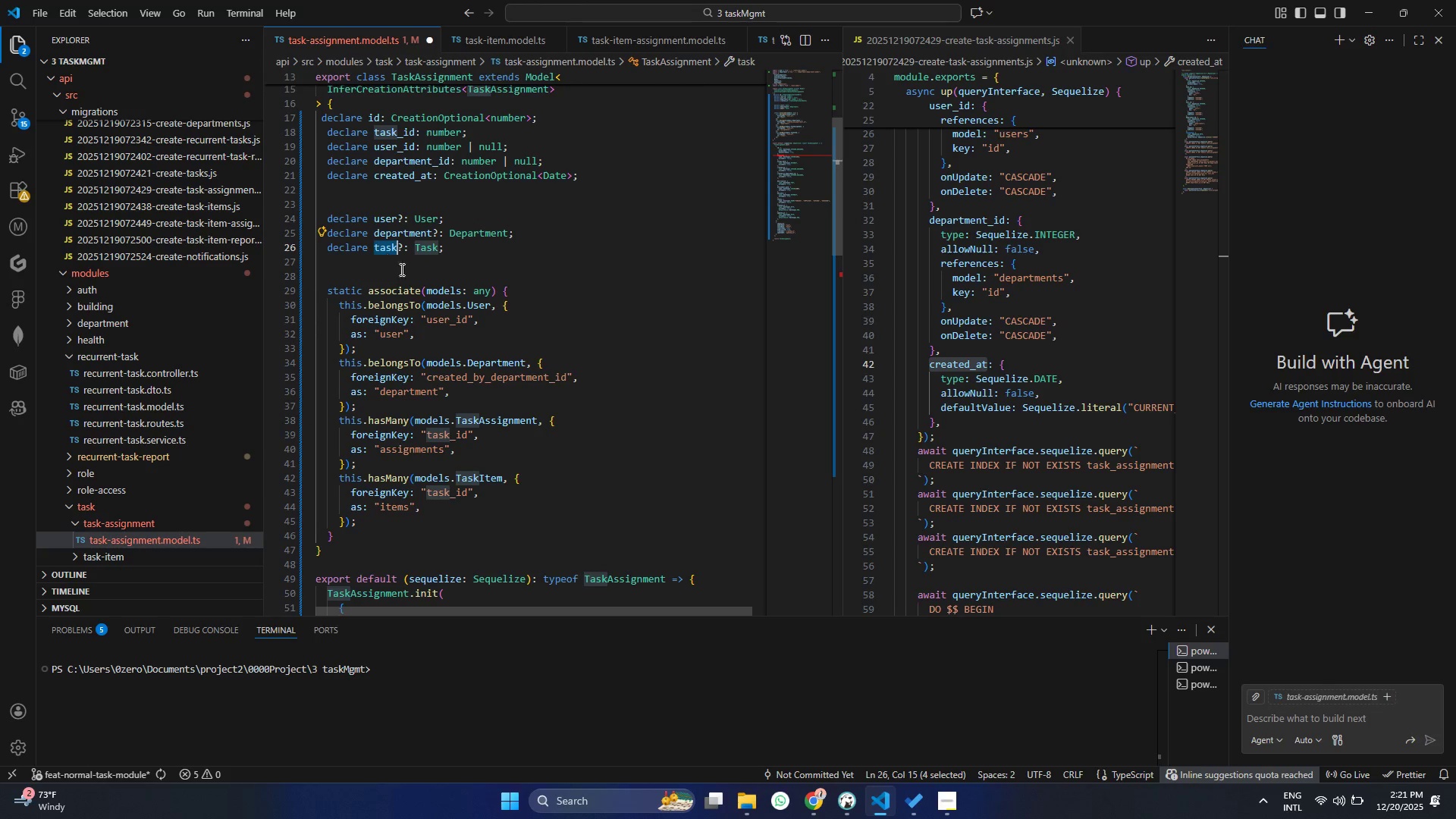 
key(Control+C)
 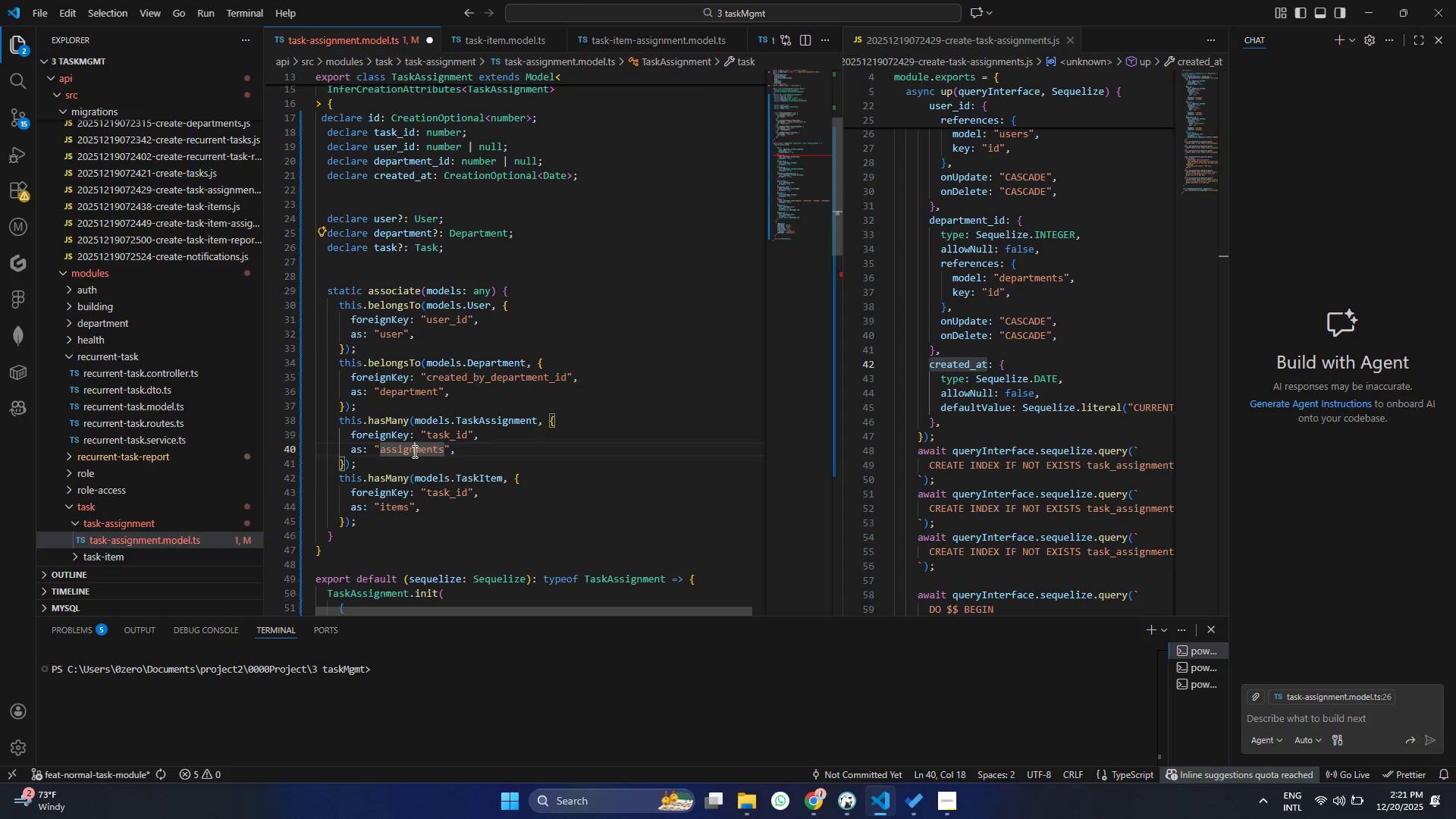 
double_click([413, 451])
 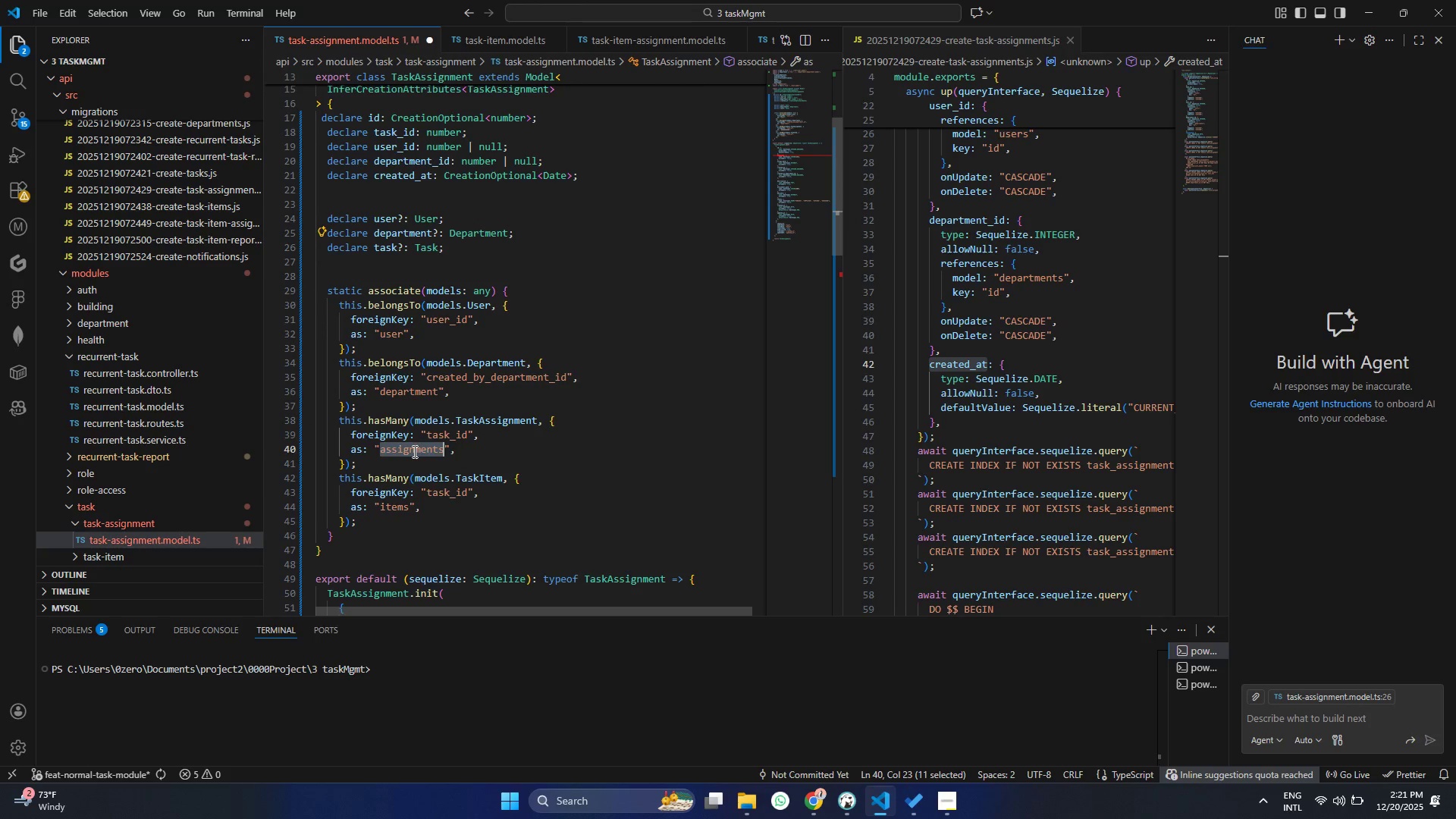 
key(Control+V)
 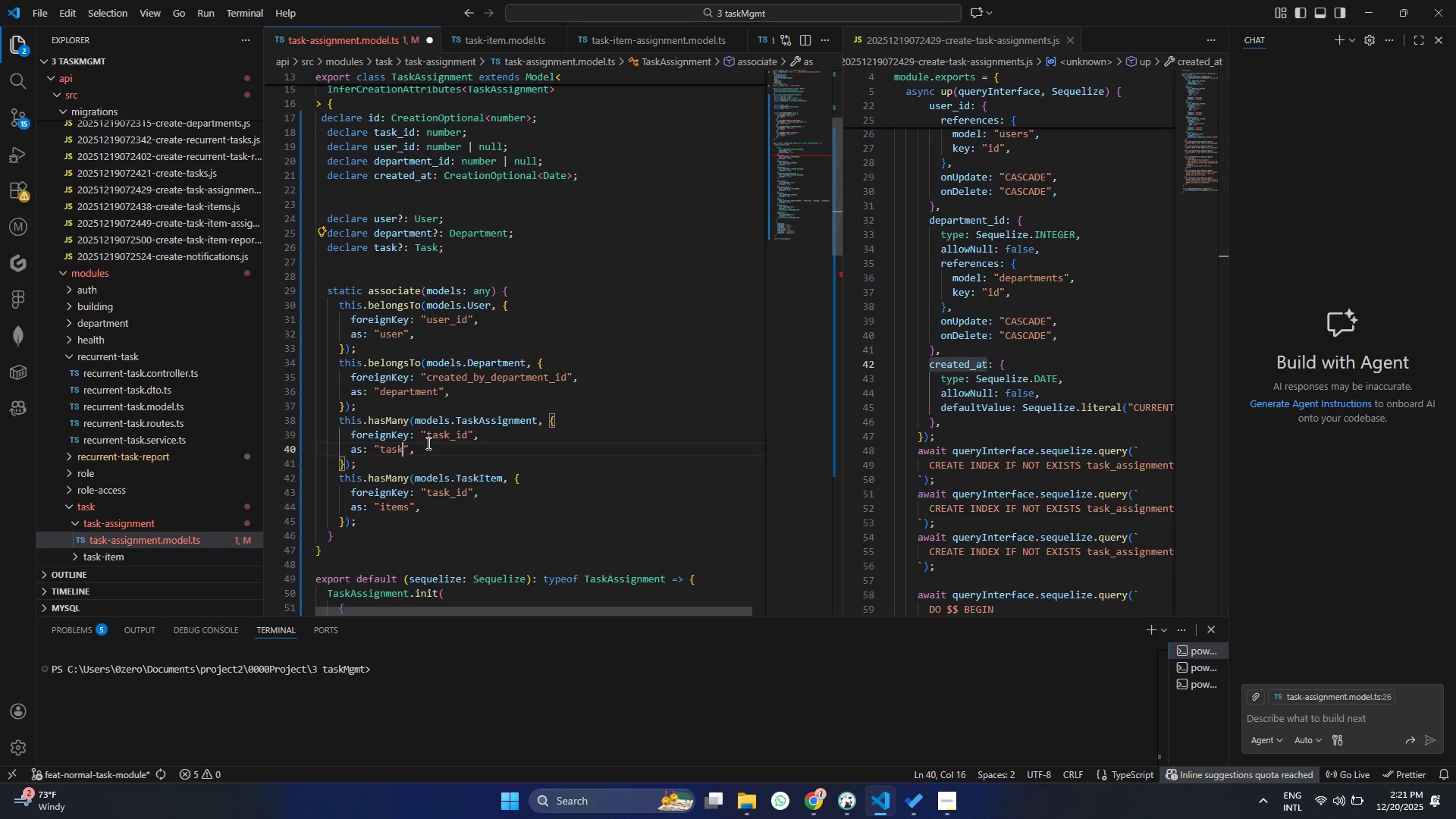 
key(Control+S)
 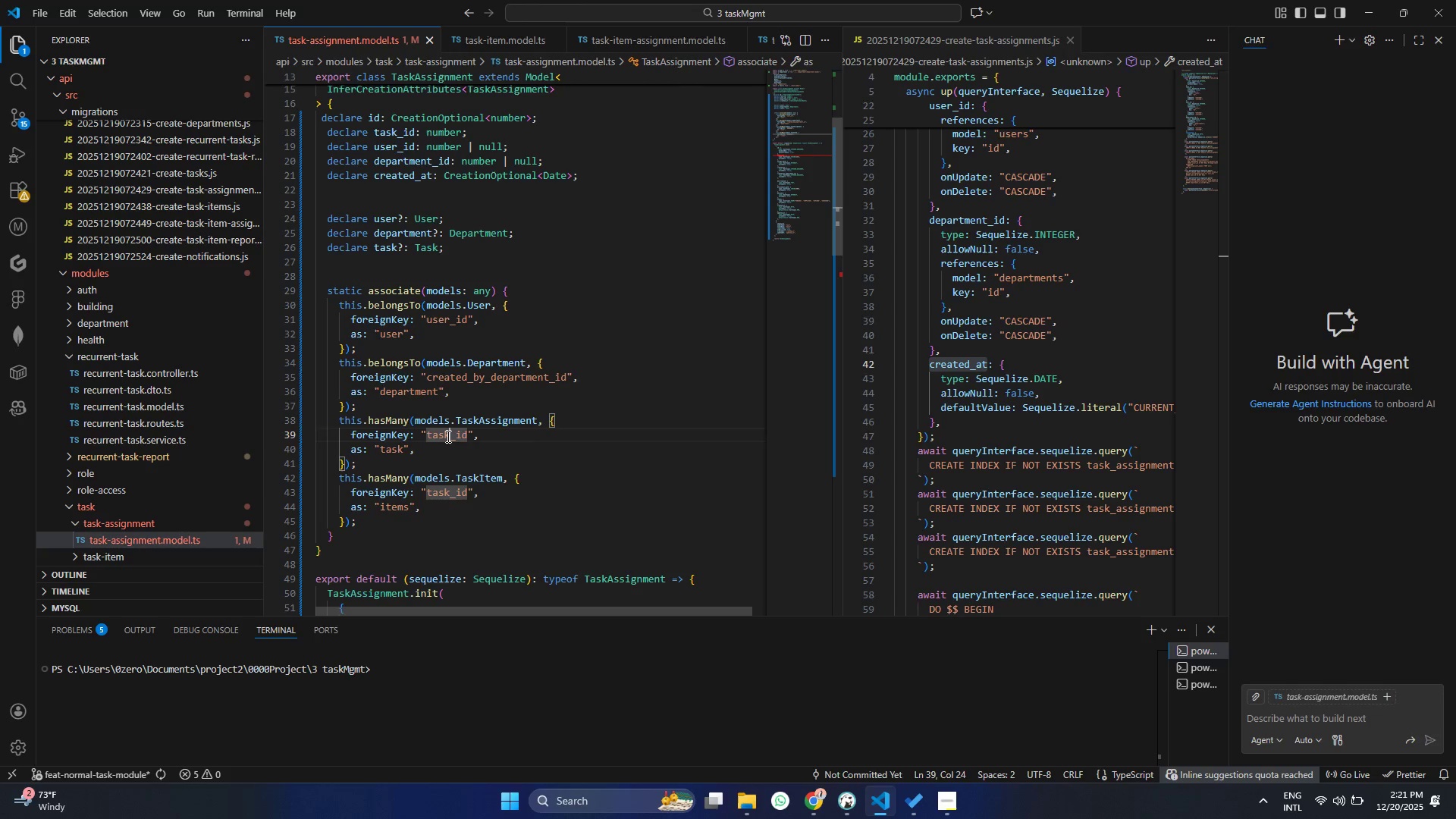 
double_click([447, 436])
 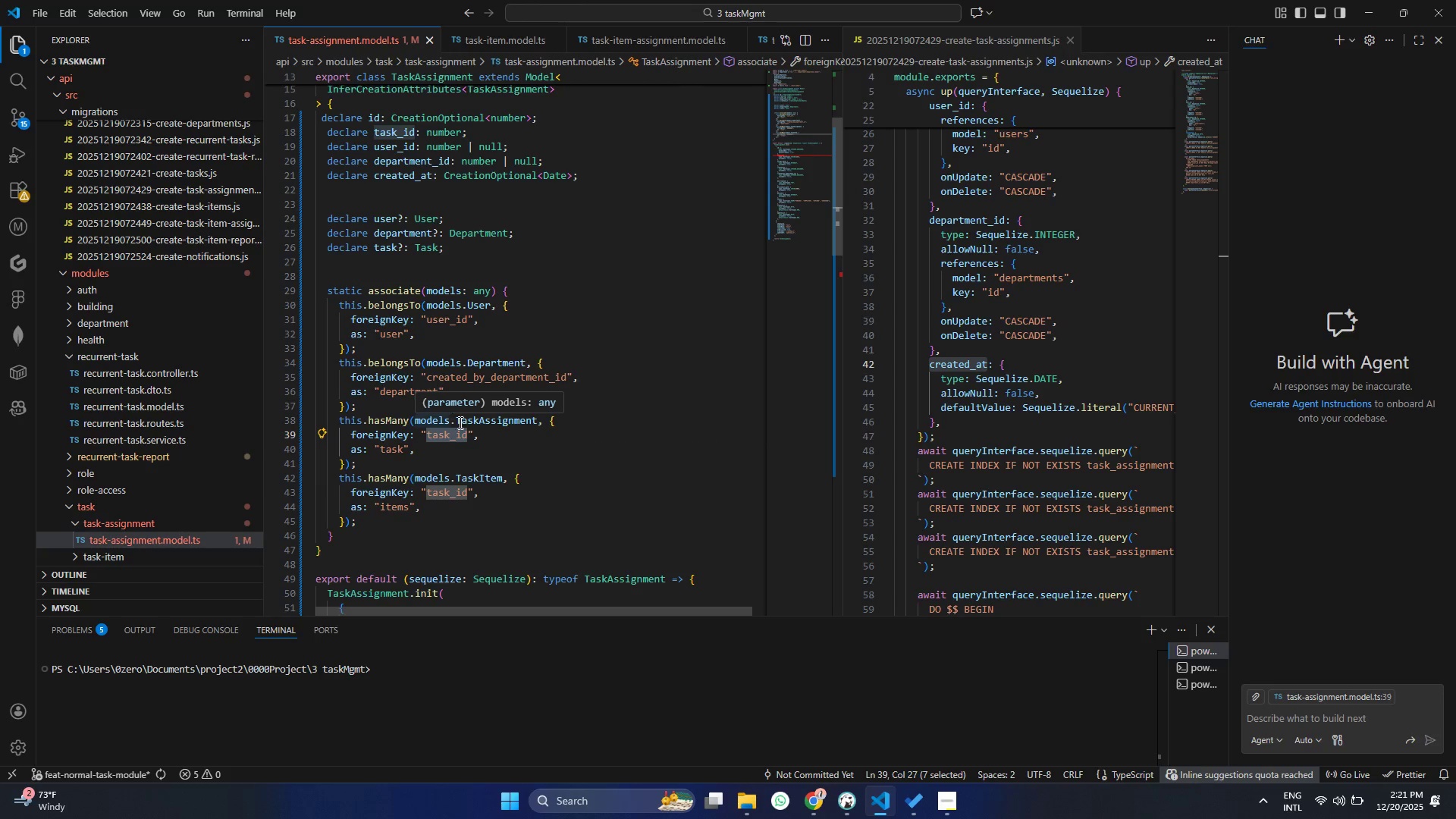 
left_click([513, 498])
 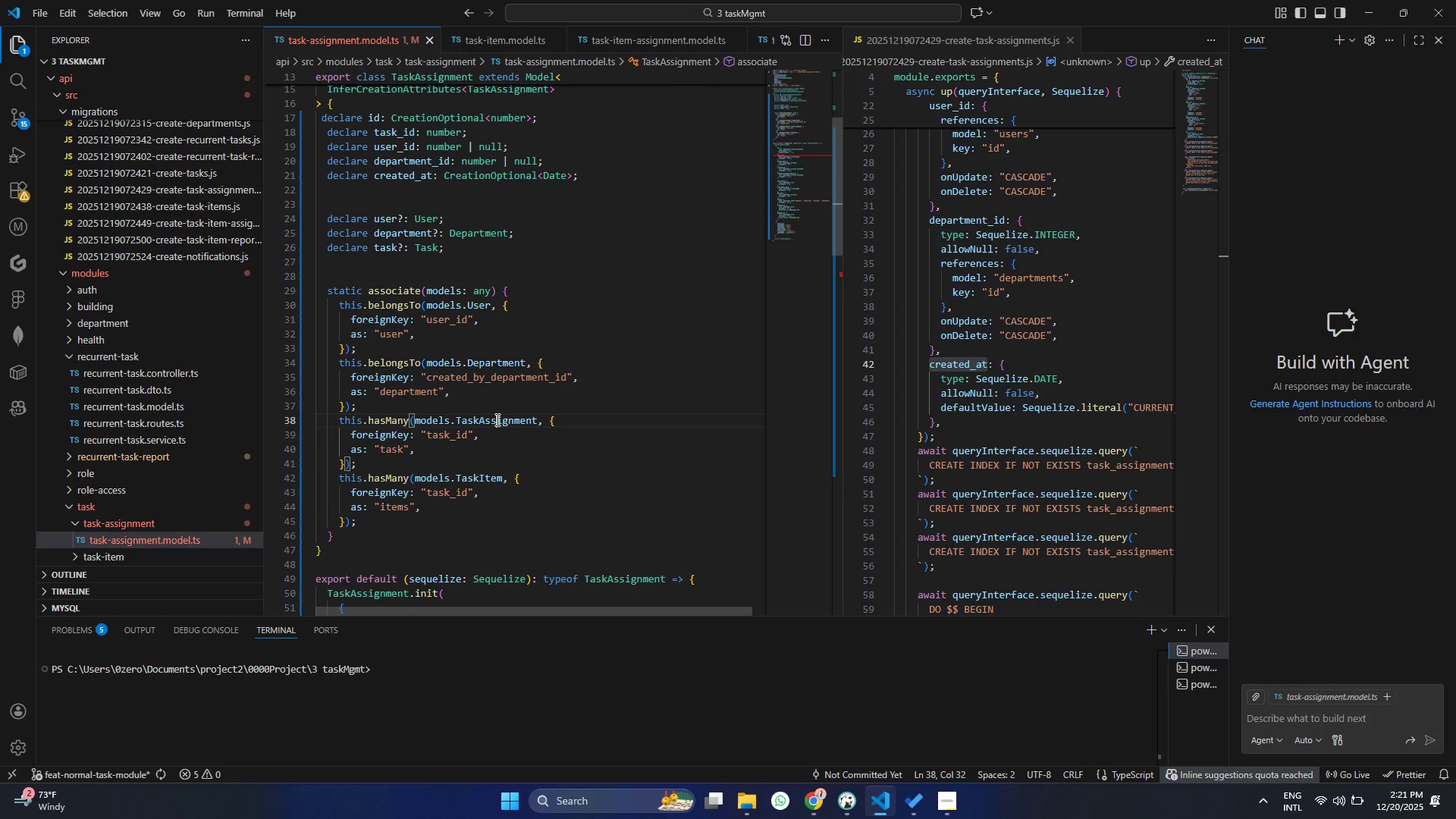 
double_click([496, 419])
 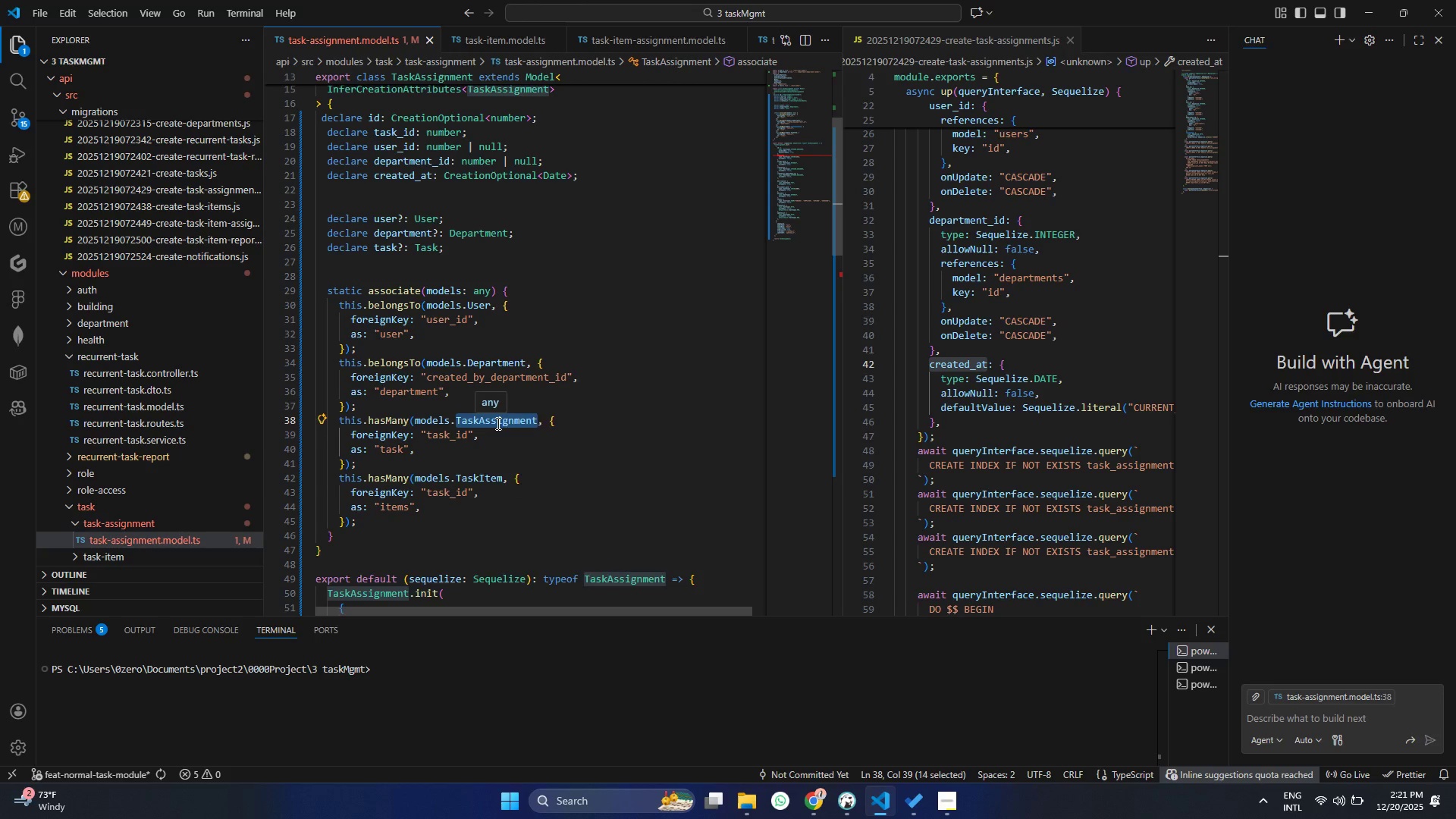 
type(Tas)
 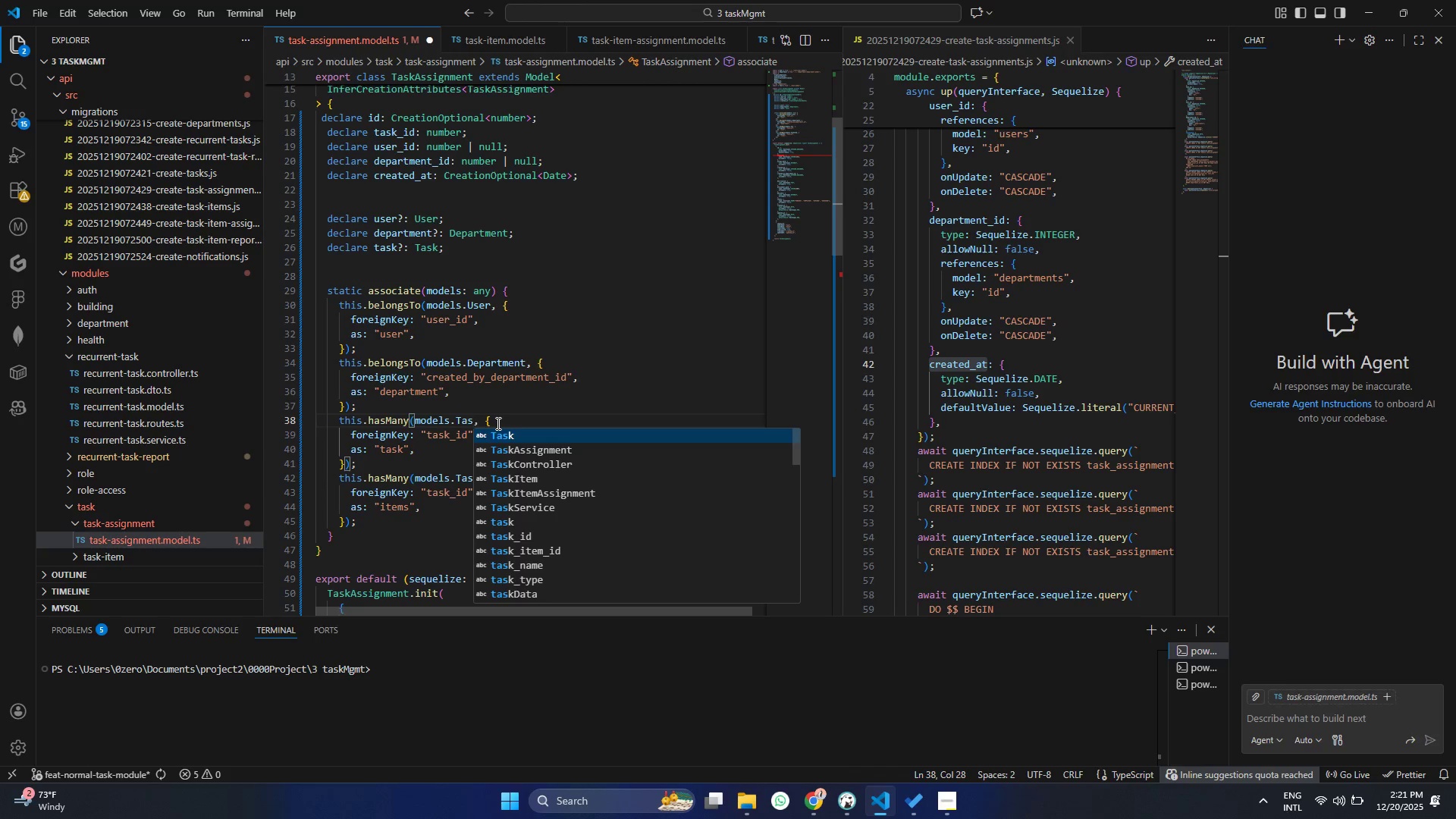 
key(Enter)
 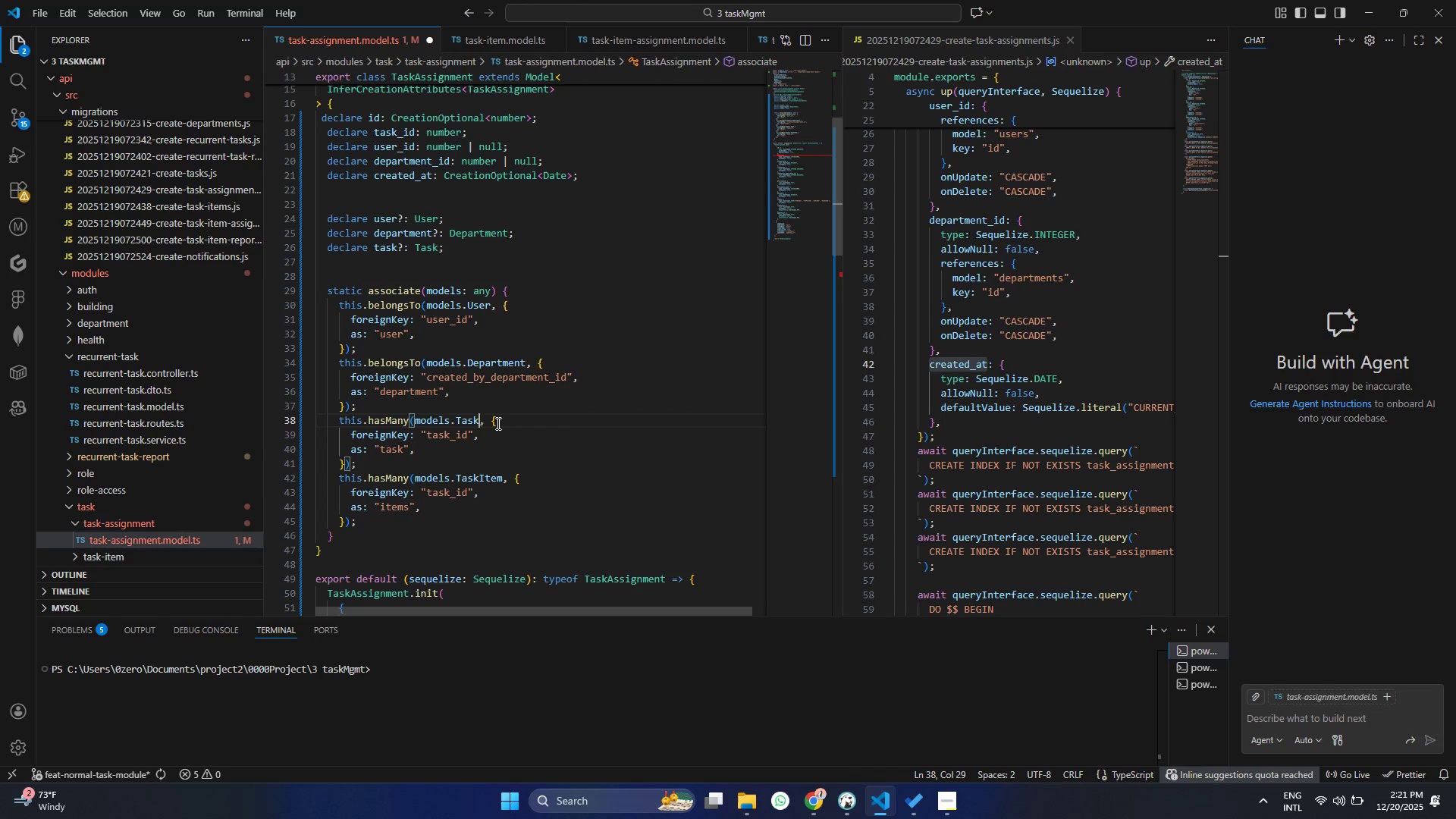 
key(Control+ControlLeft)
 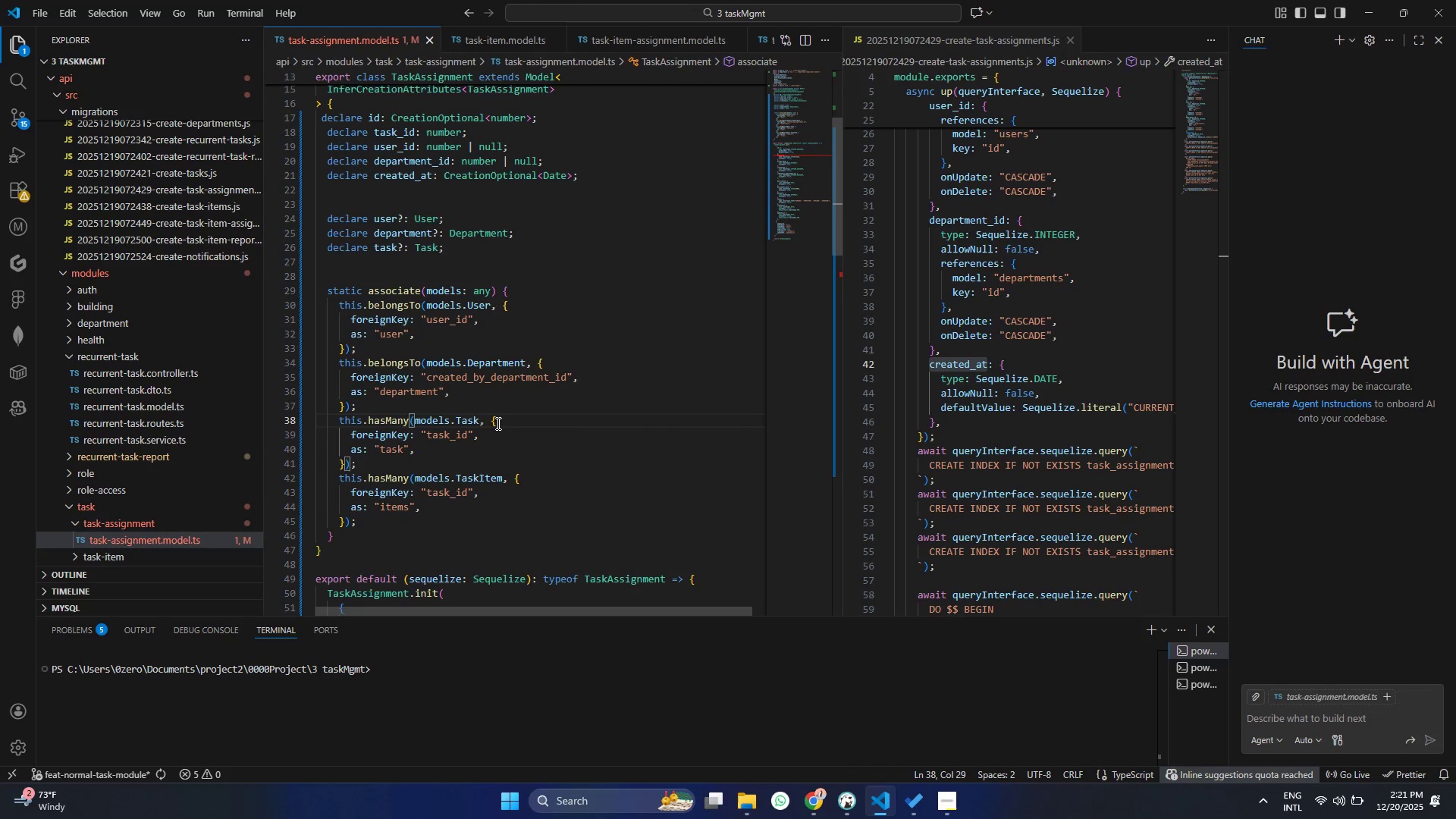 
key(Control+S)
 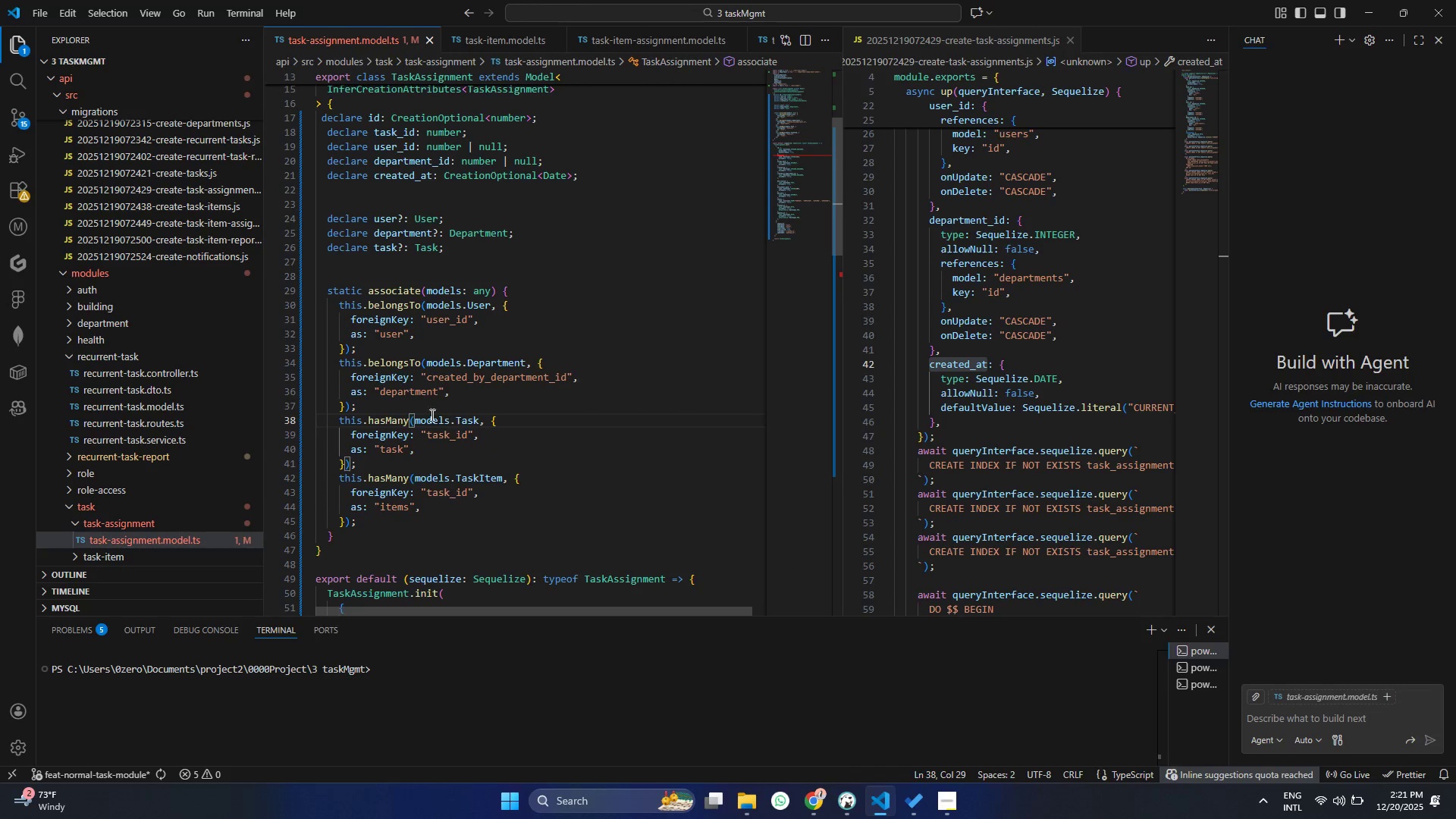 
wait(5.47)
 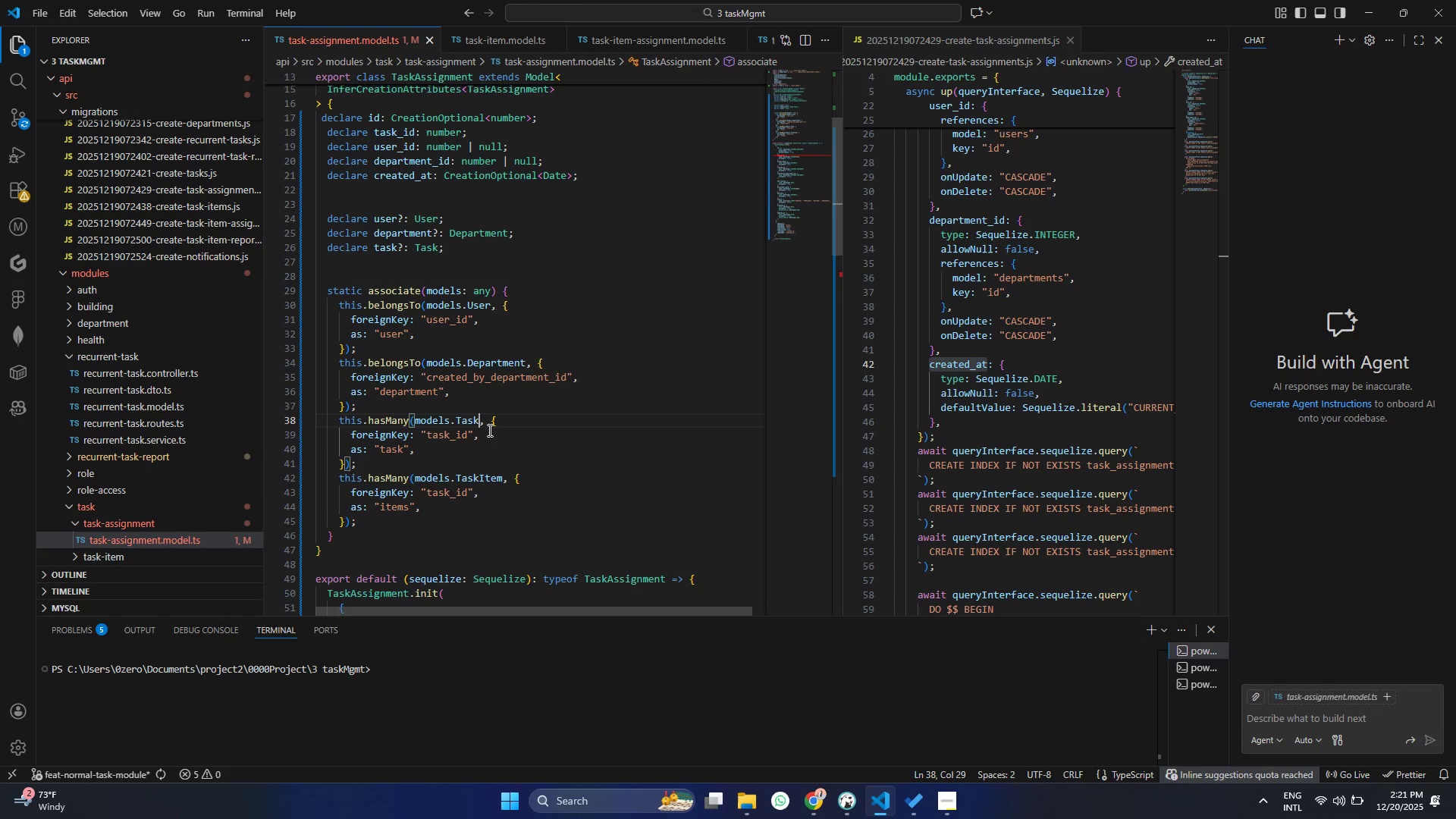 
double_click([406, 360])
 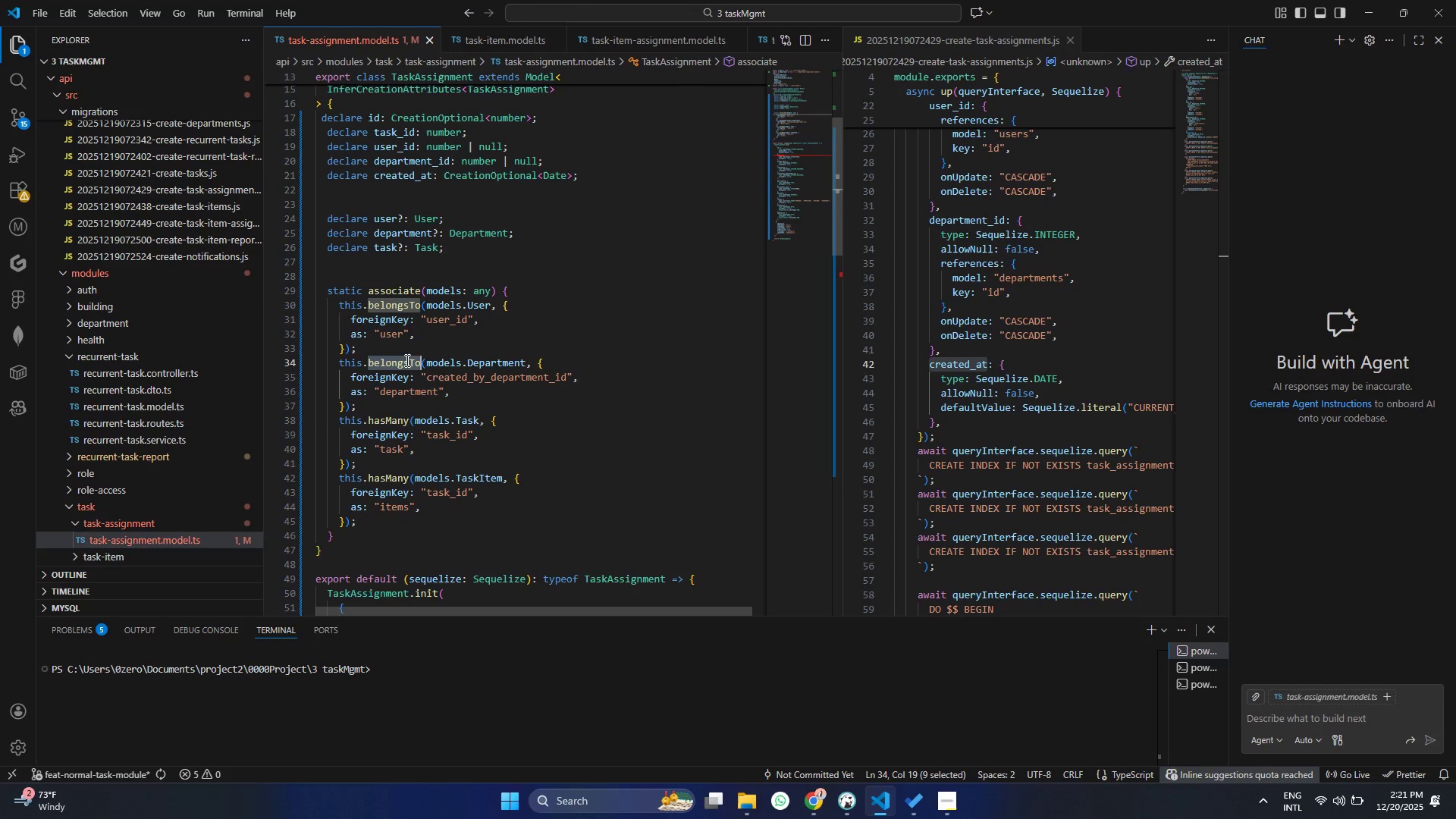 
key(Control+C)
 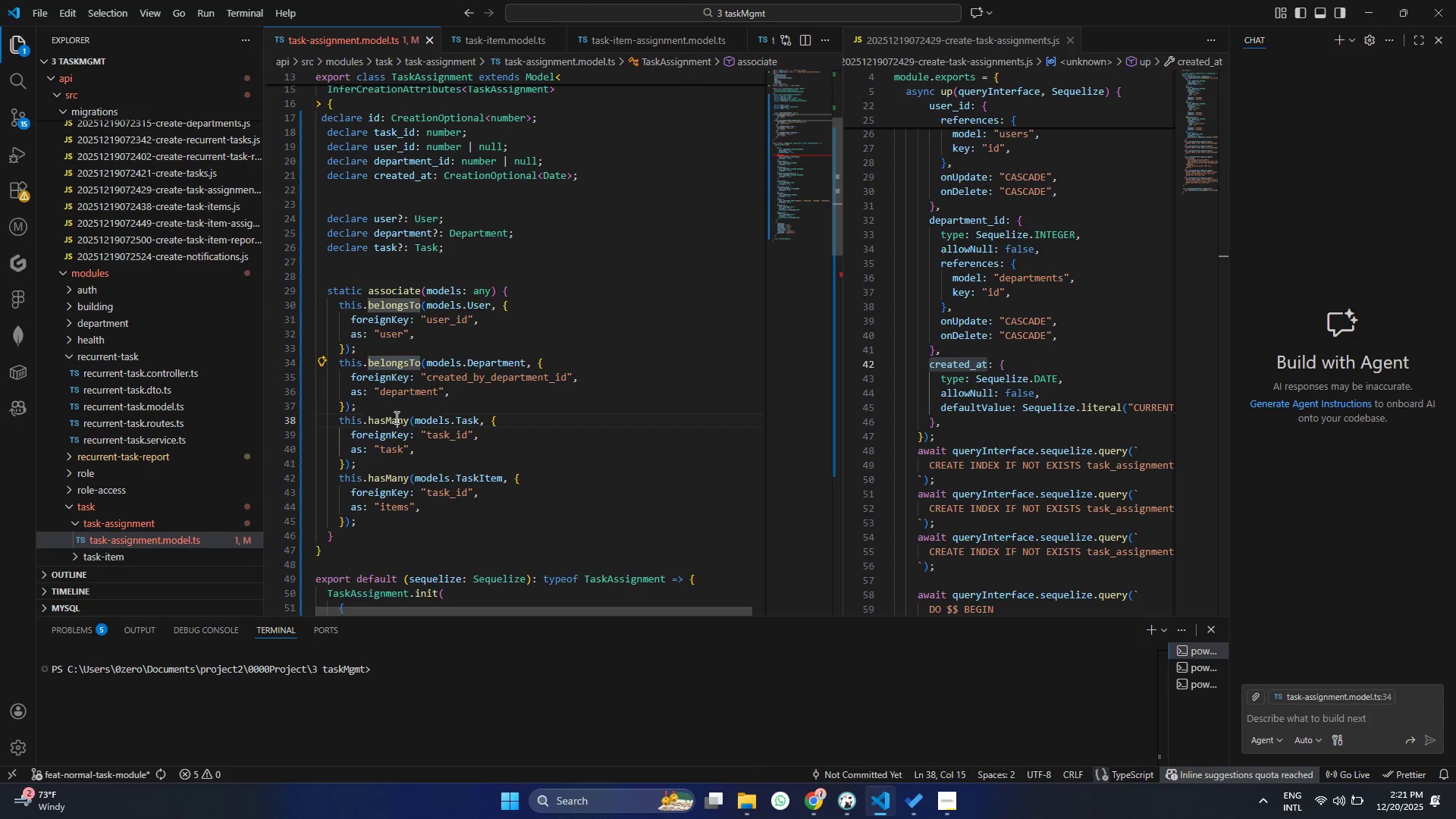 
double_click([395, 417])
 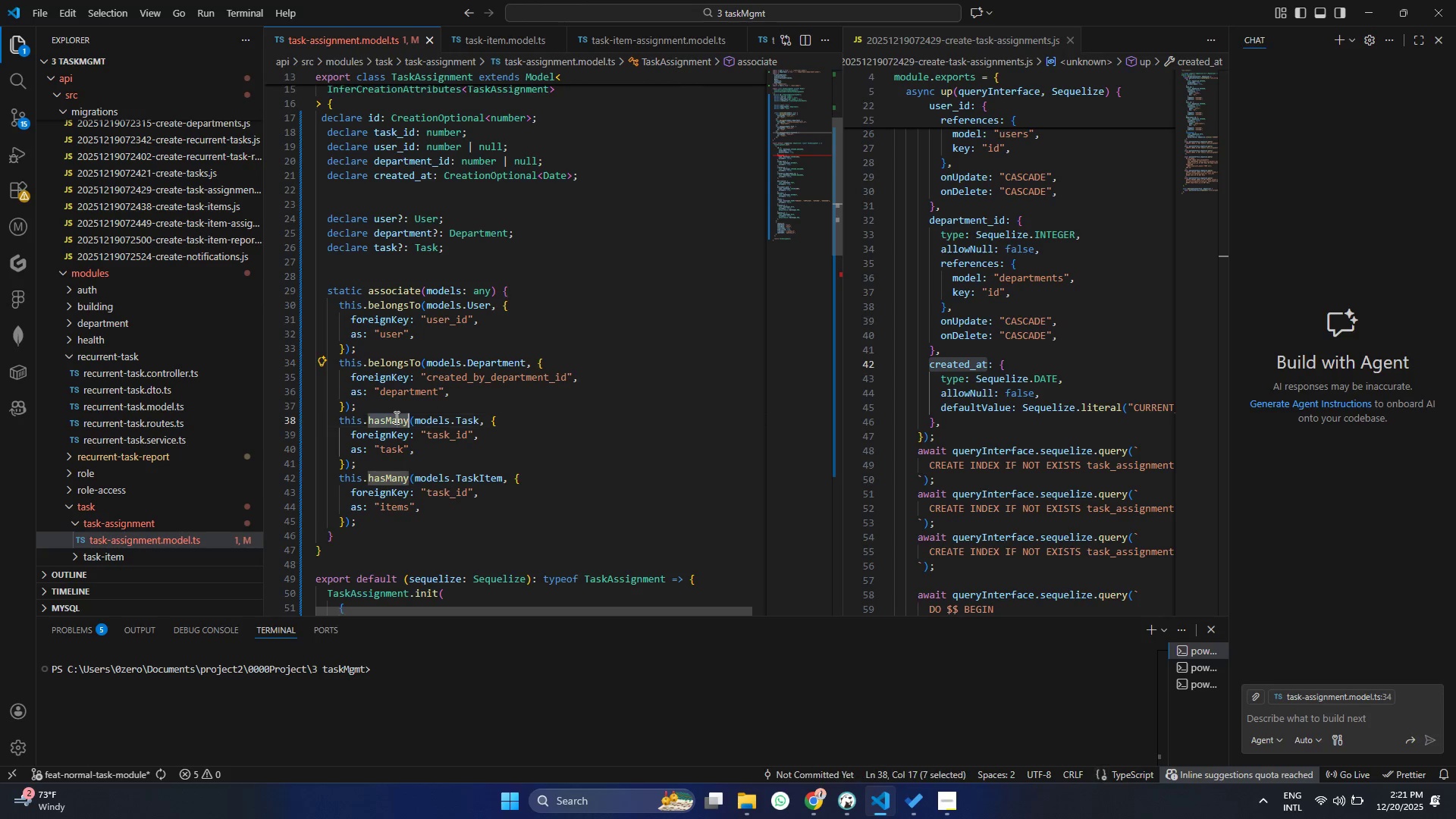 
key(Control+V)
 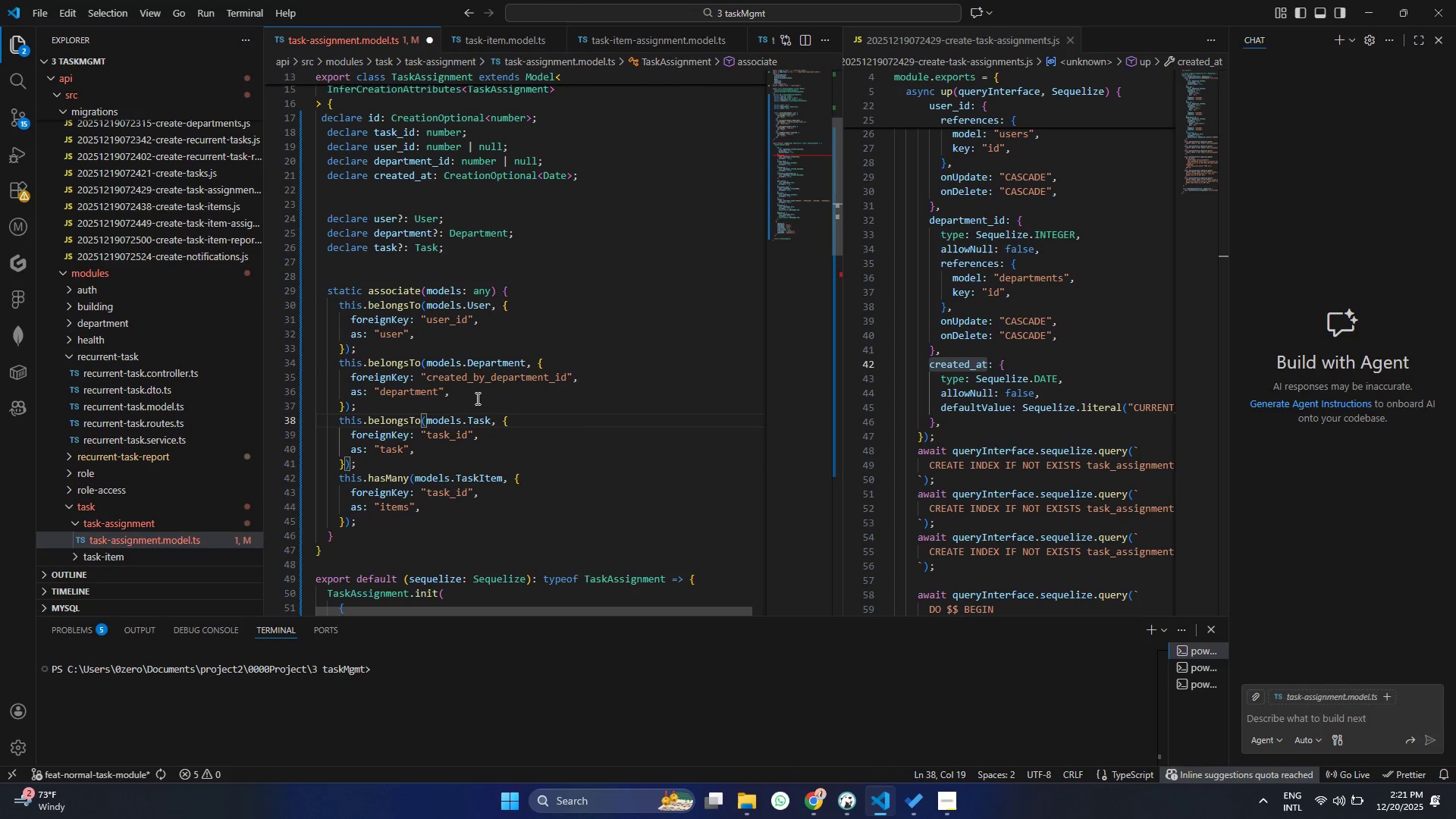 
key(Control+ControlLeft)
 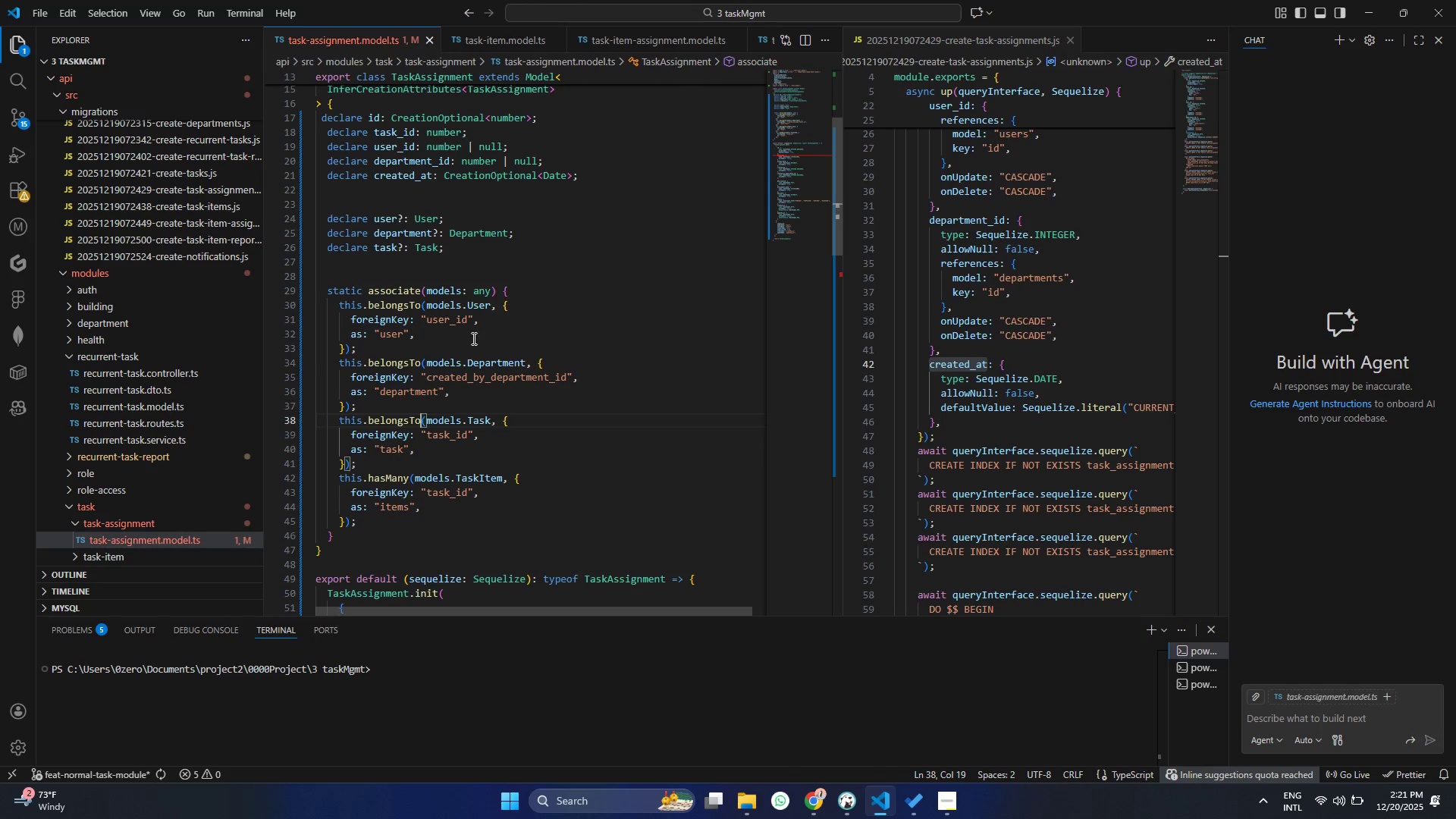 
key(Control+S)
 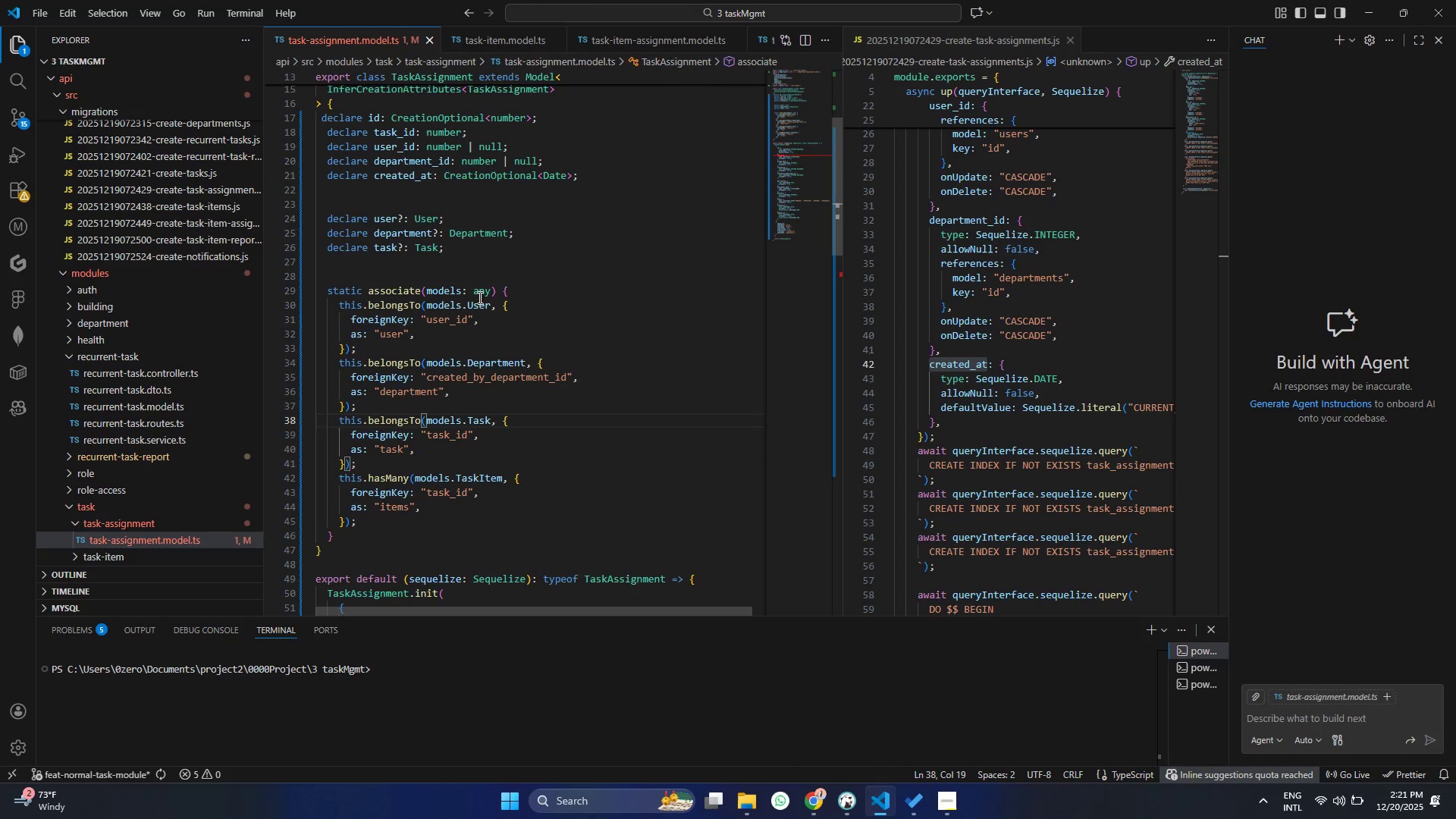 
left_click([479, 311])
 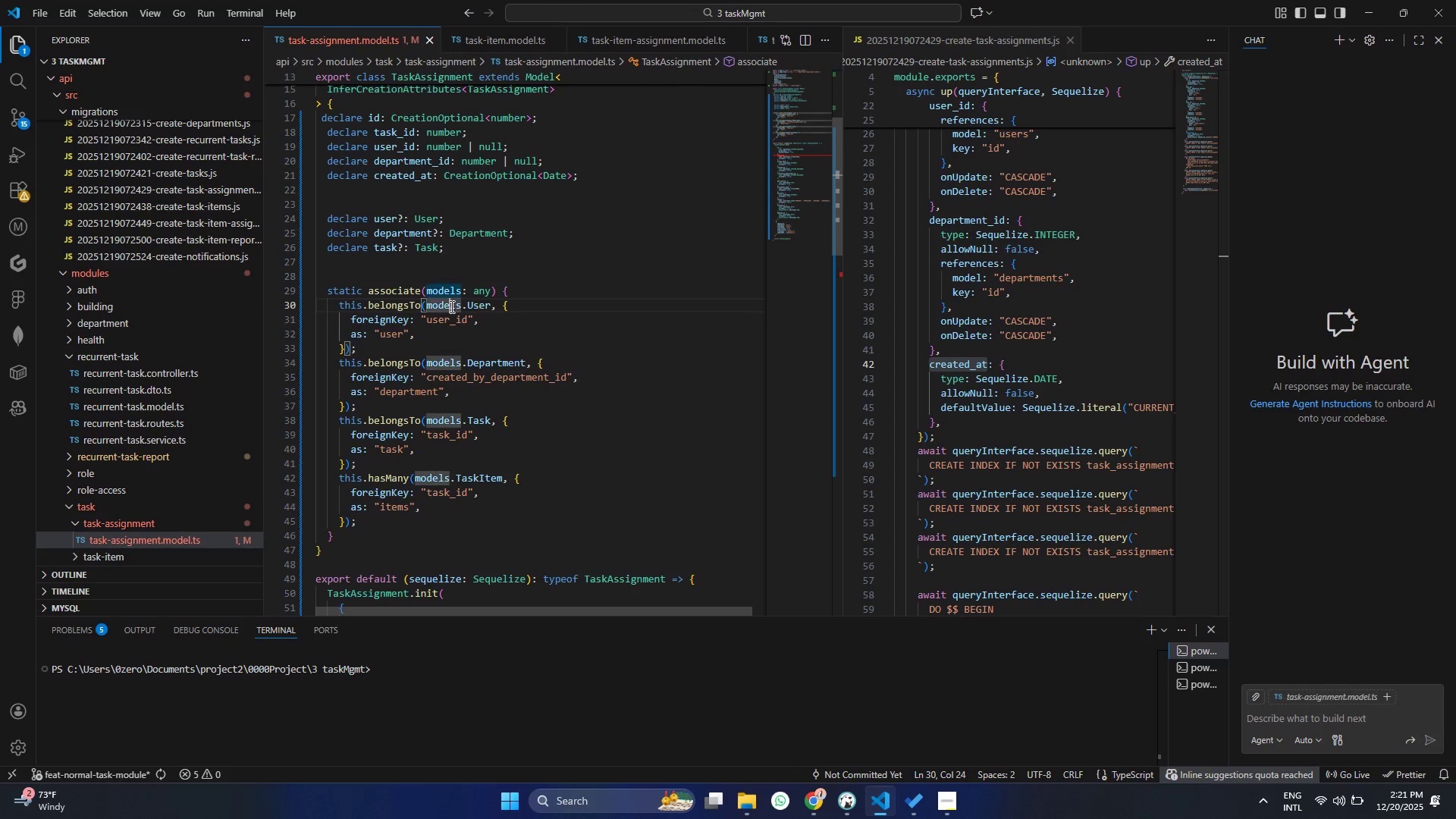 
double_click([450, 306])
 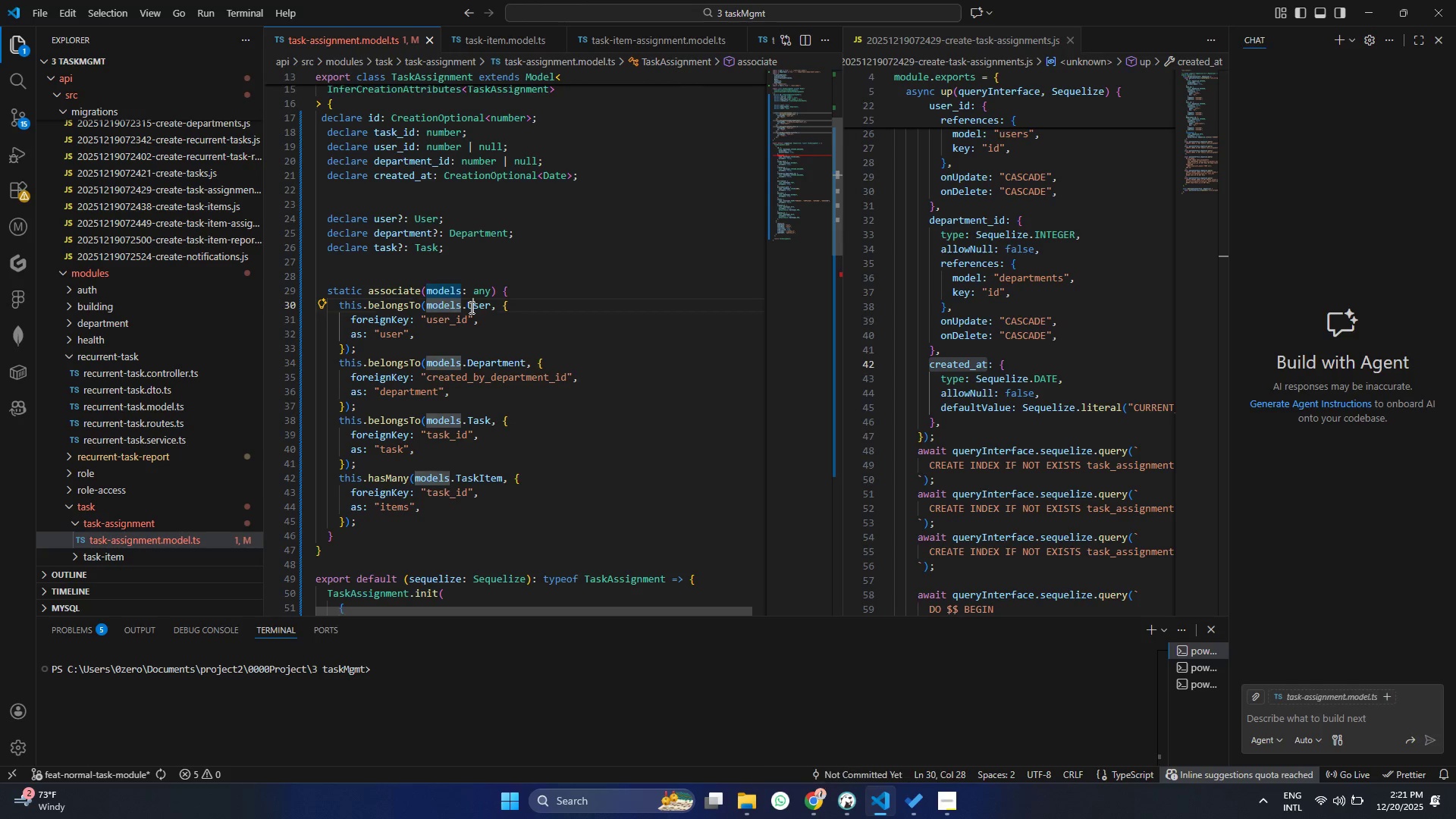 
triple_click([470, 307])
 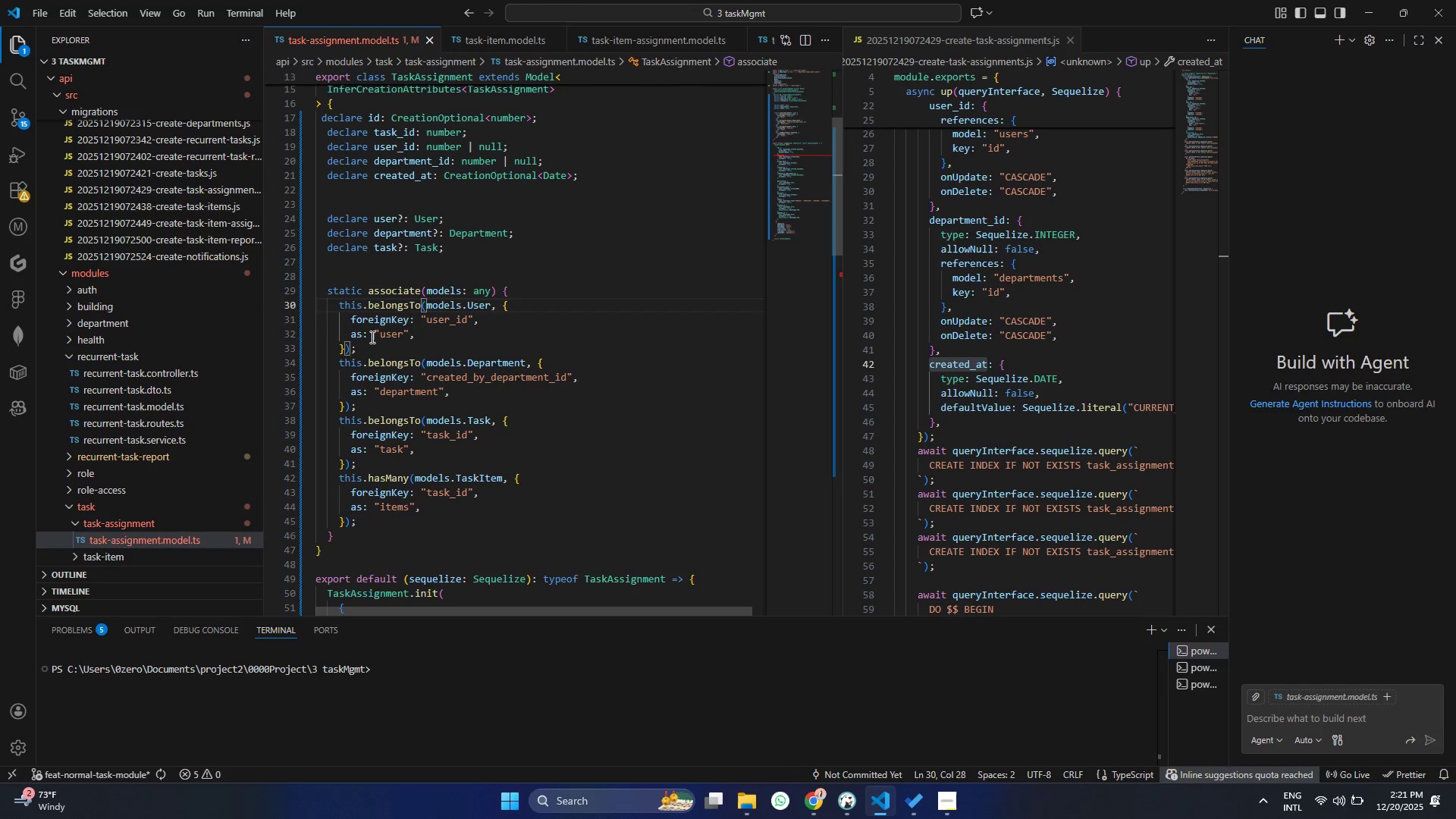 
left_click([371, 337])
 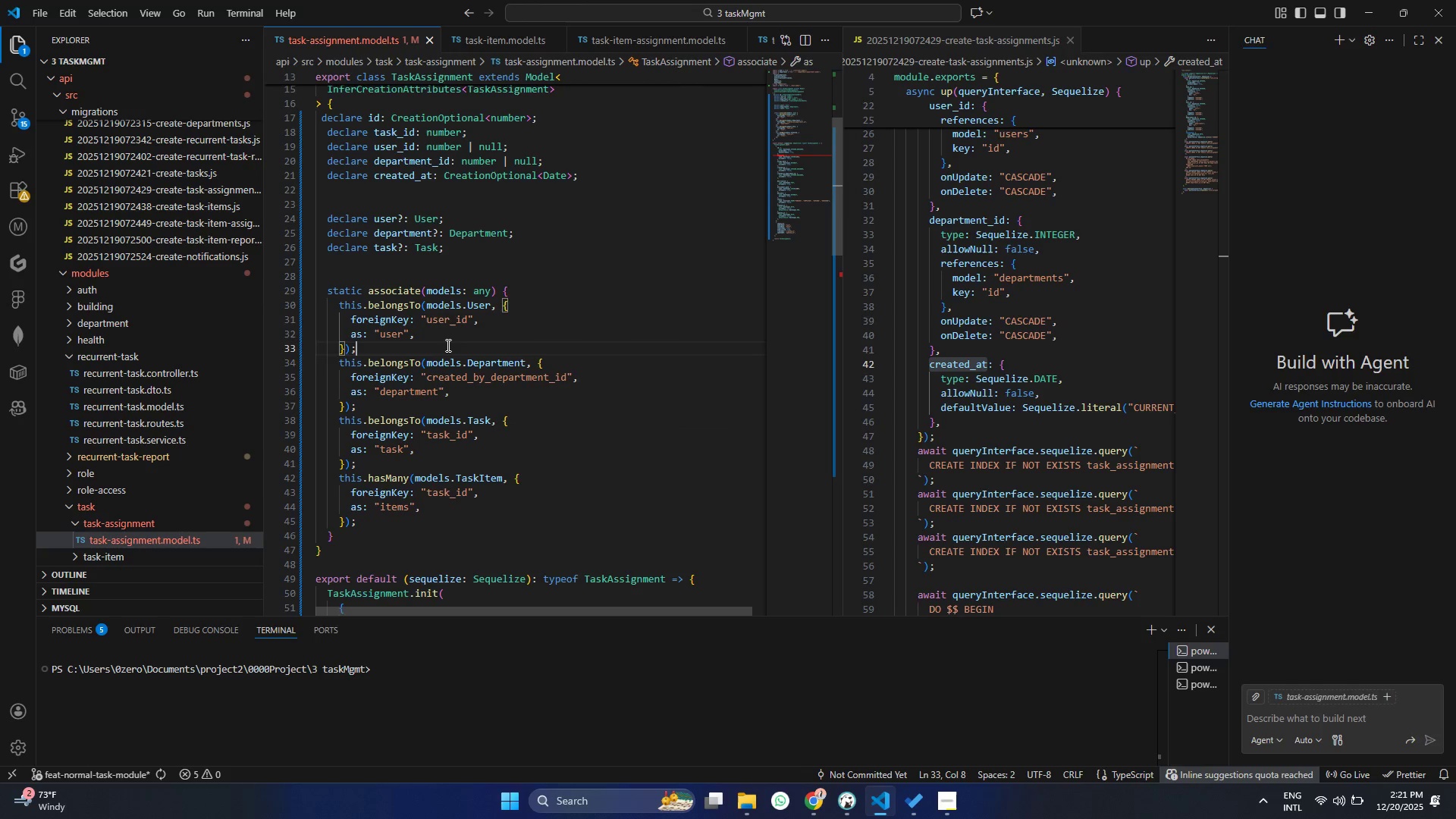 
left_click([447, 345])
 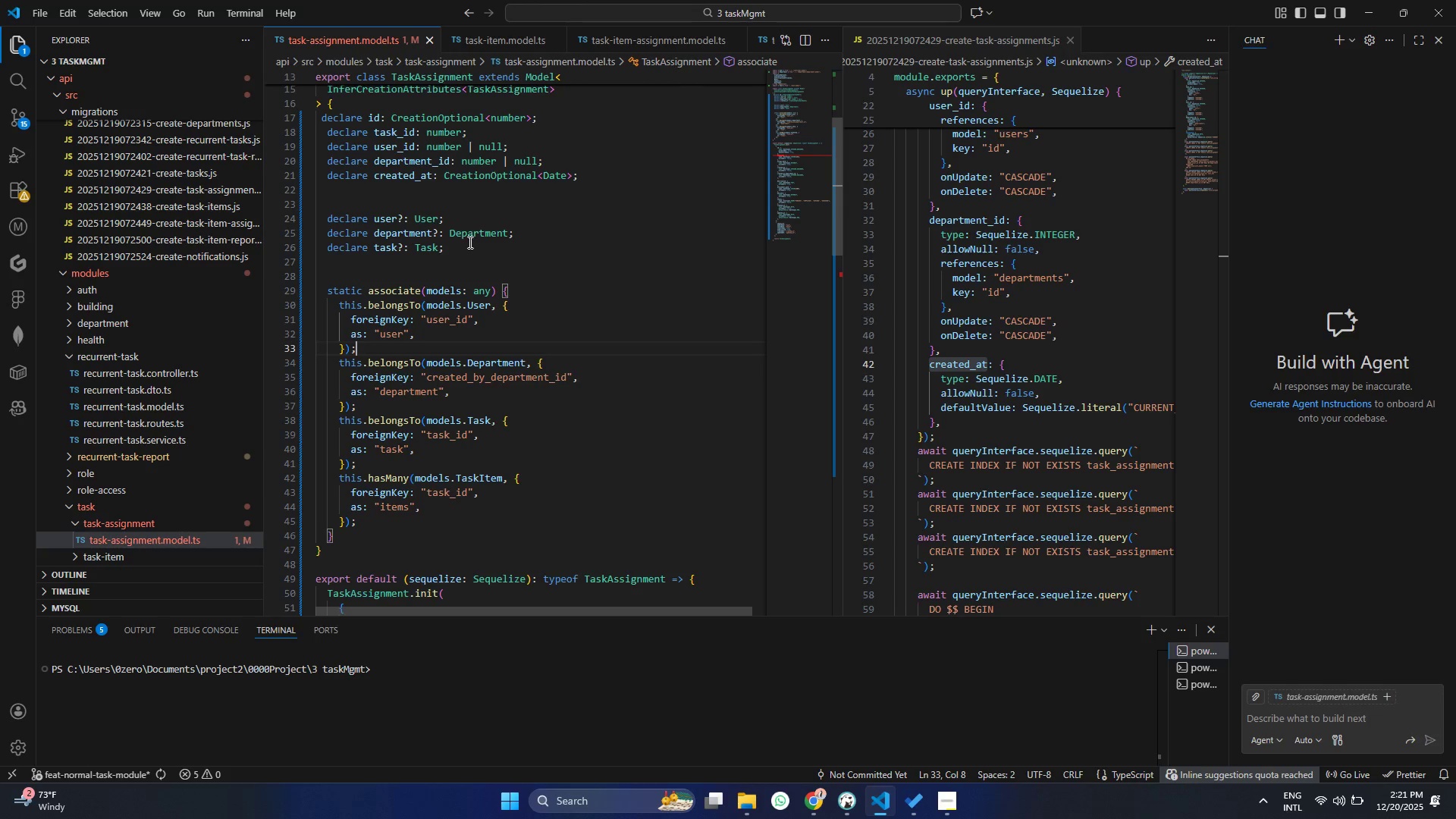 
double_click([405, 229])
 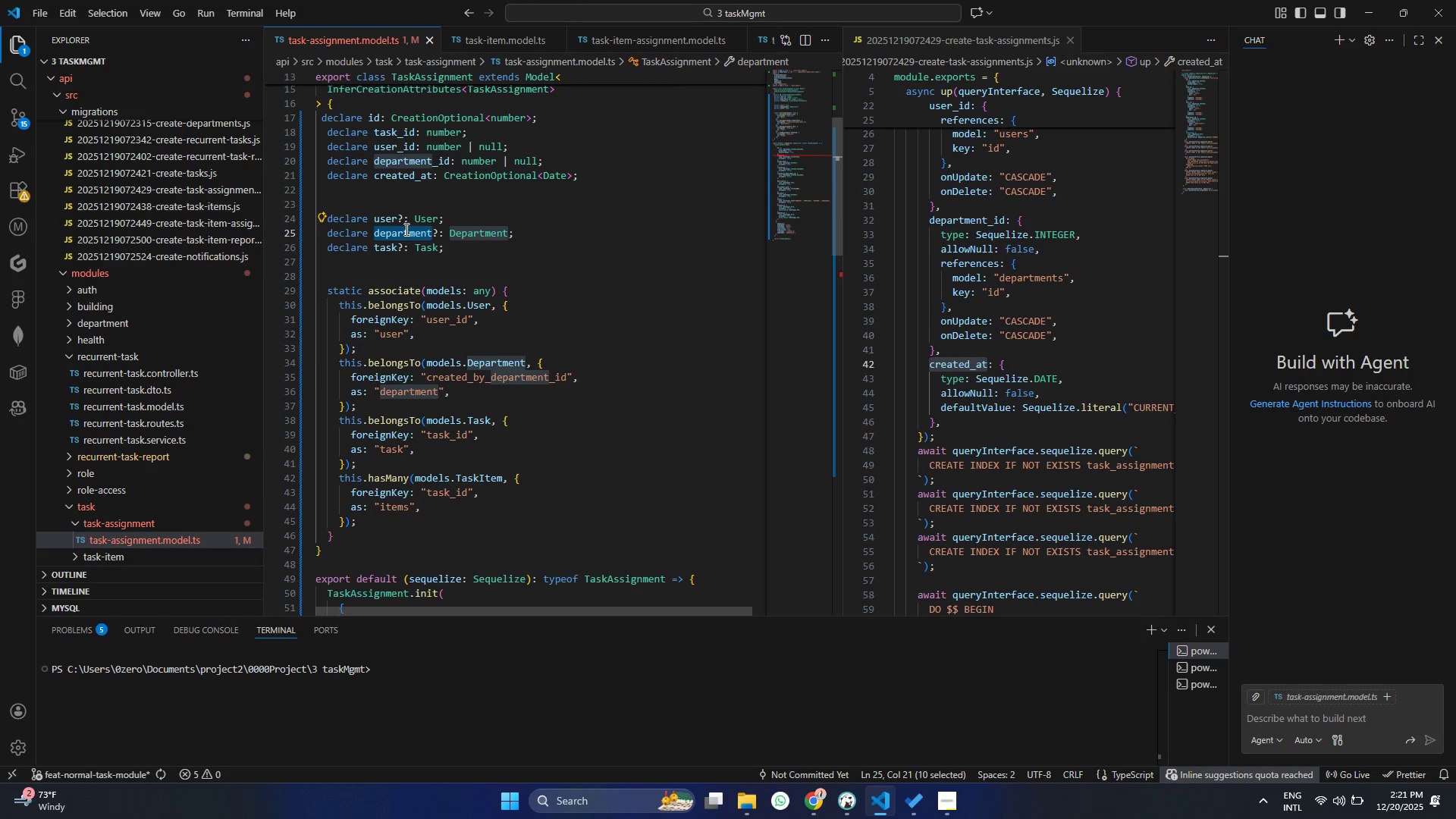 
hold_key(key=ControlLeft, duration=1.5)
 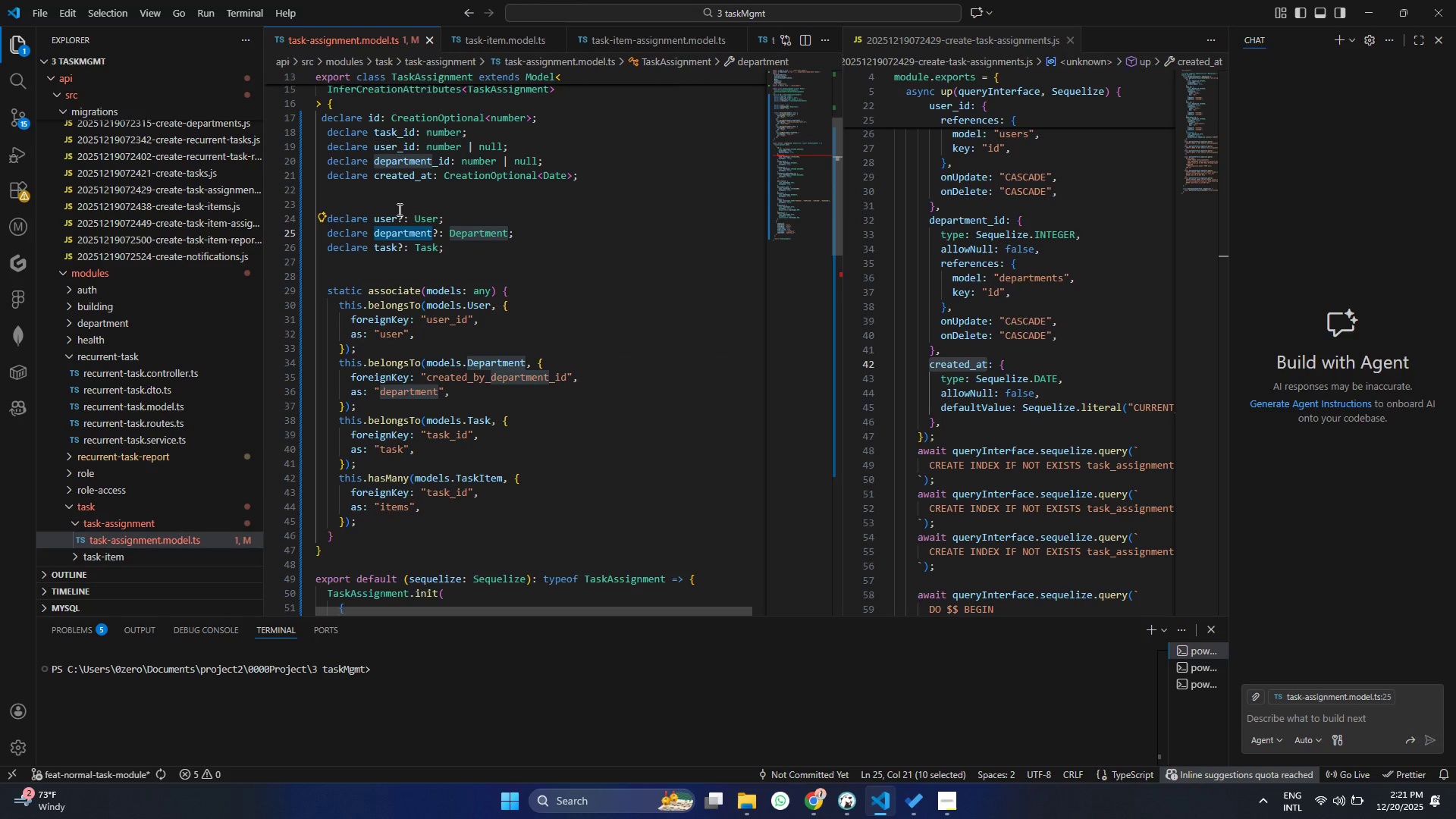 
key(Control+C)
 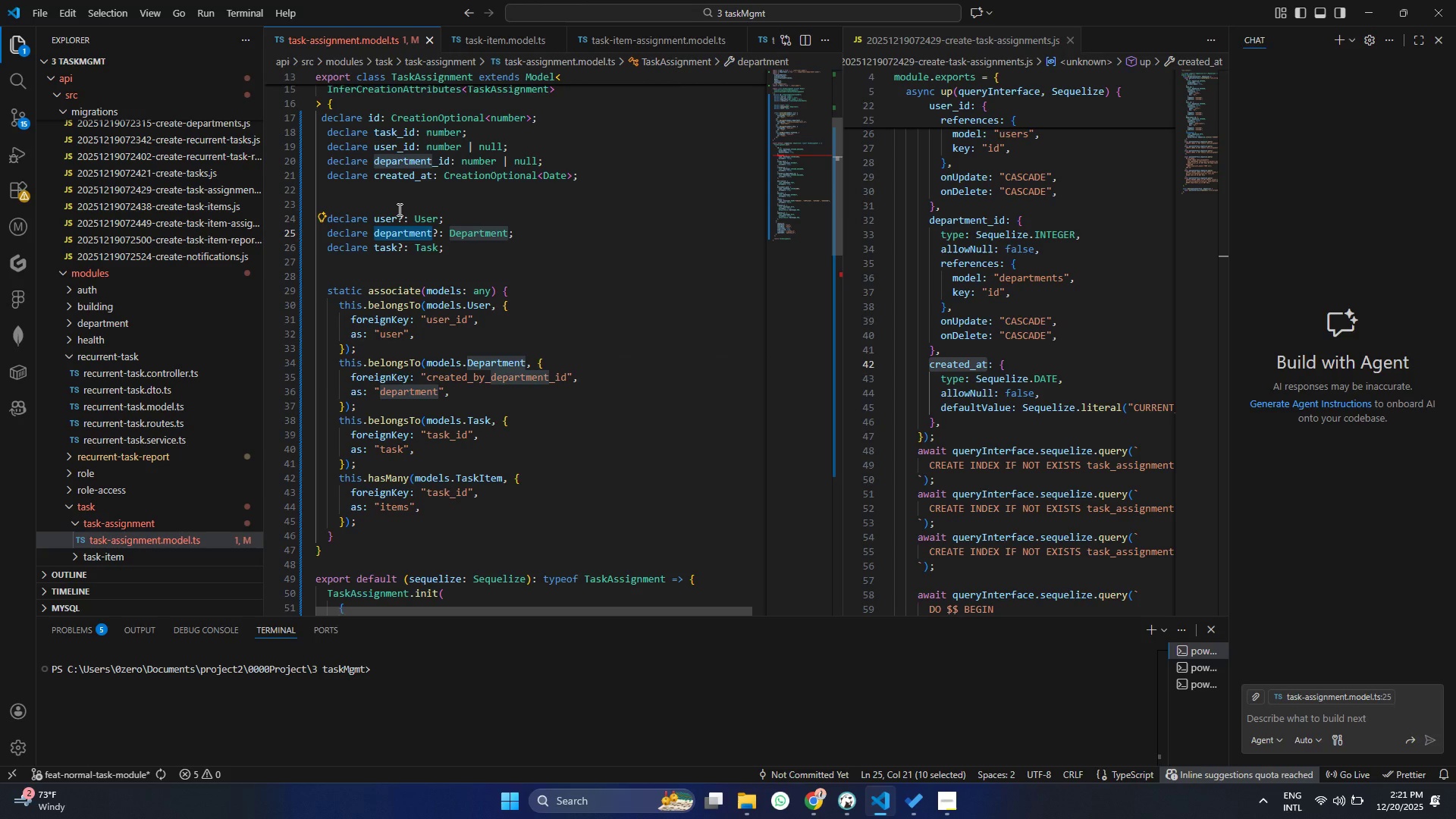 
key(Control+C)
 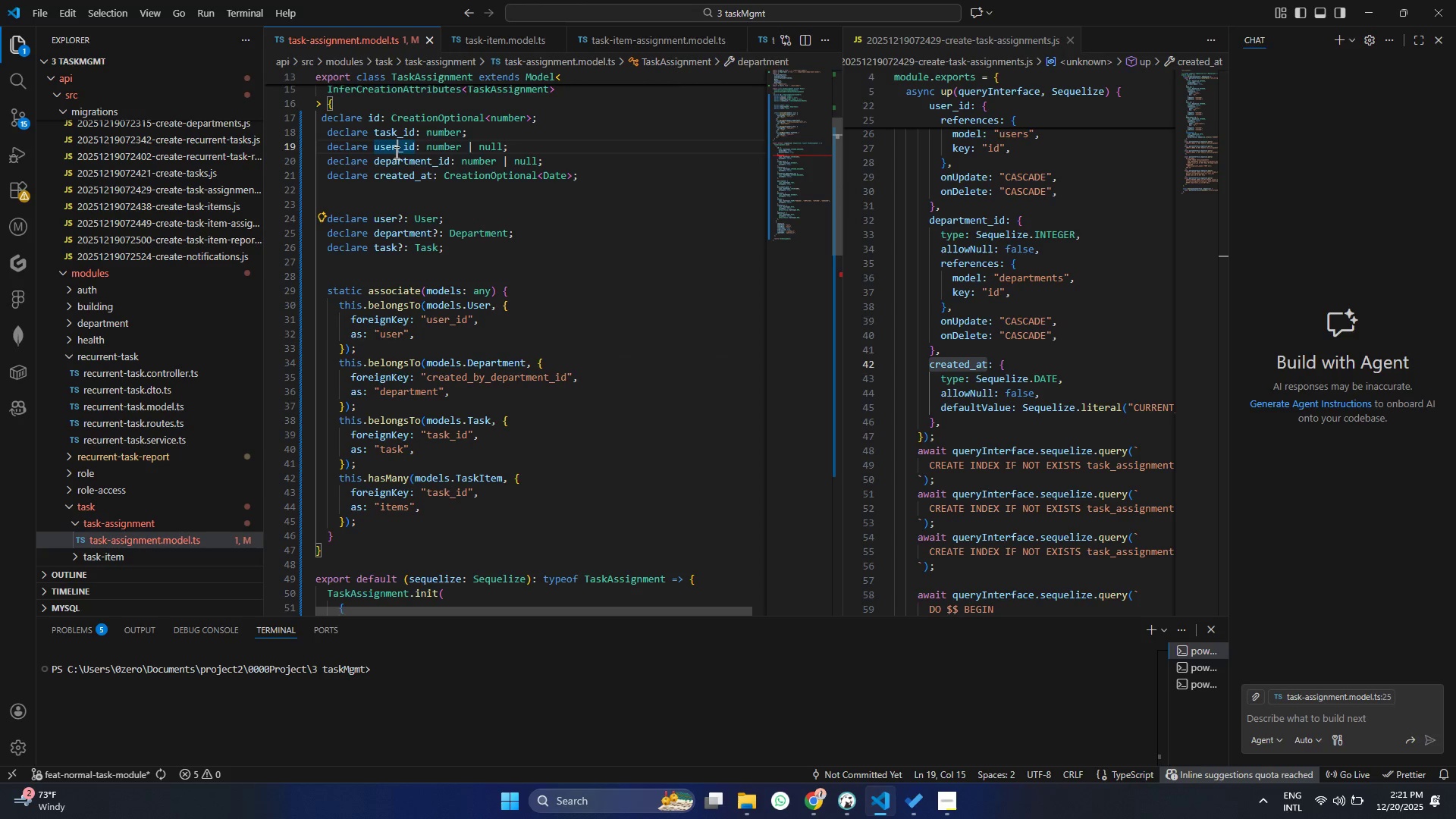 
double_click([394, 156])
 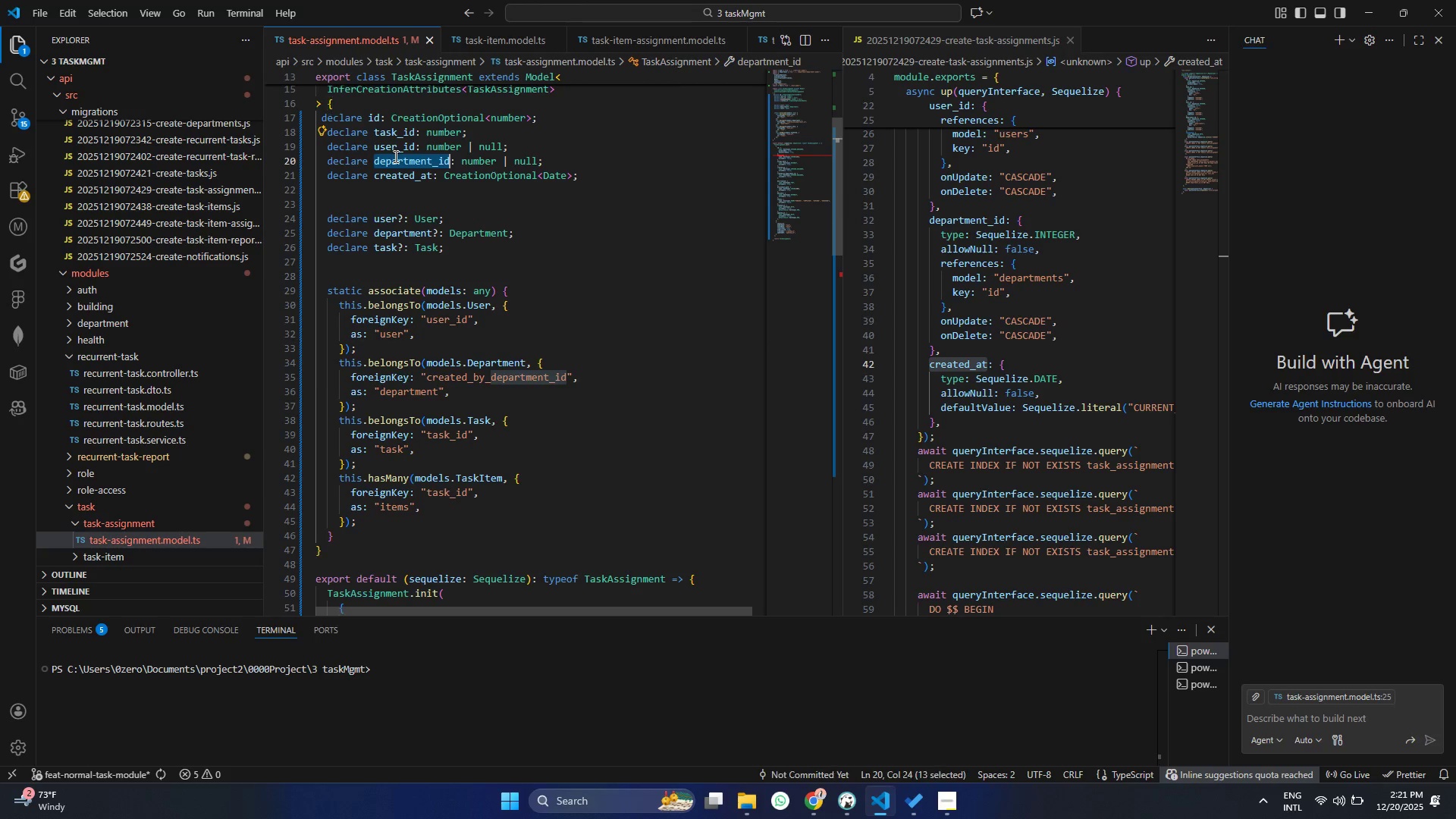 
triple_click([394, 156])
 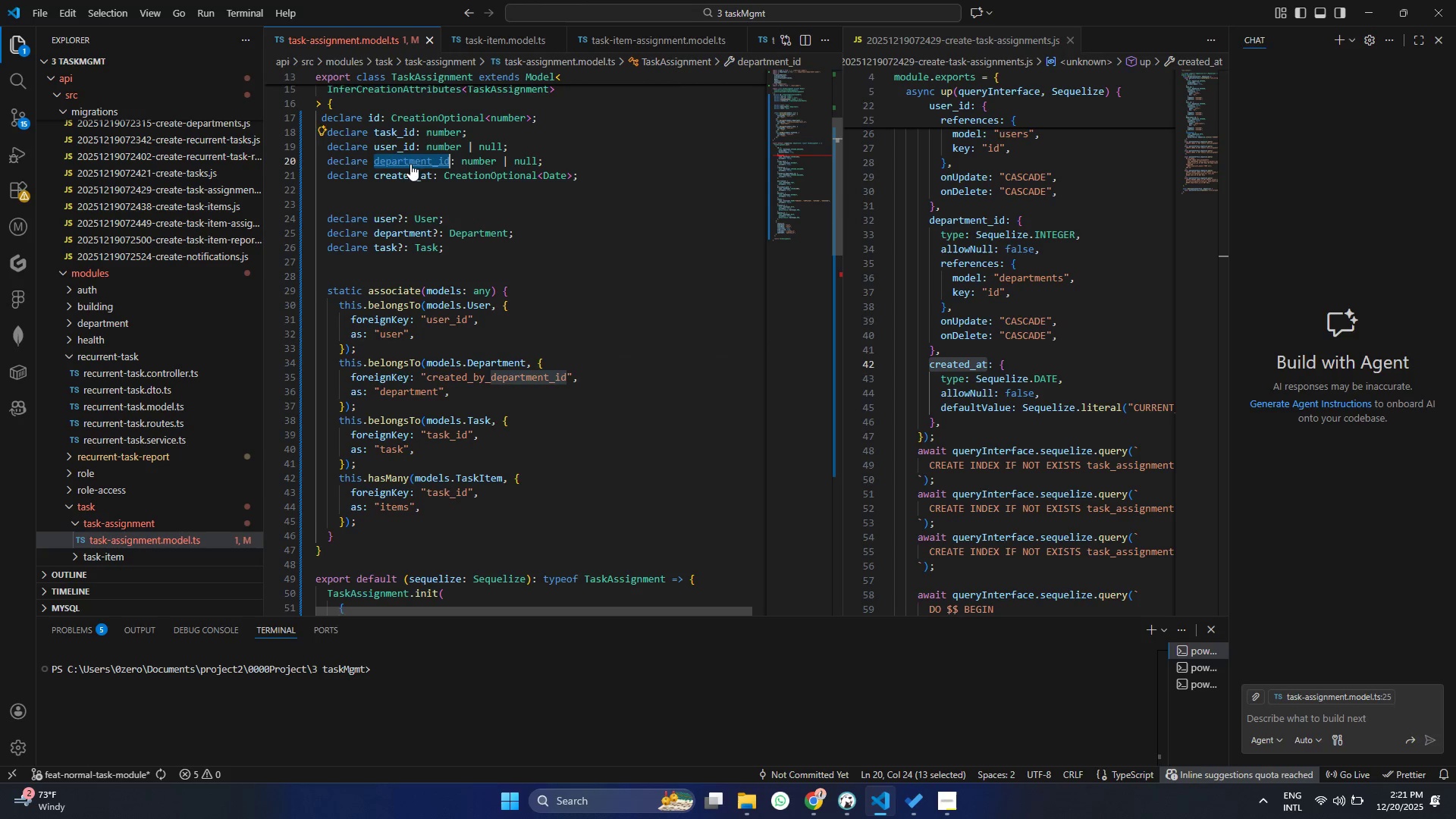 
key(Control+ControlLeft)
 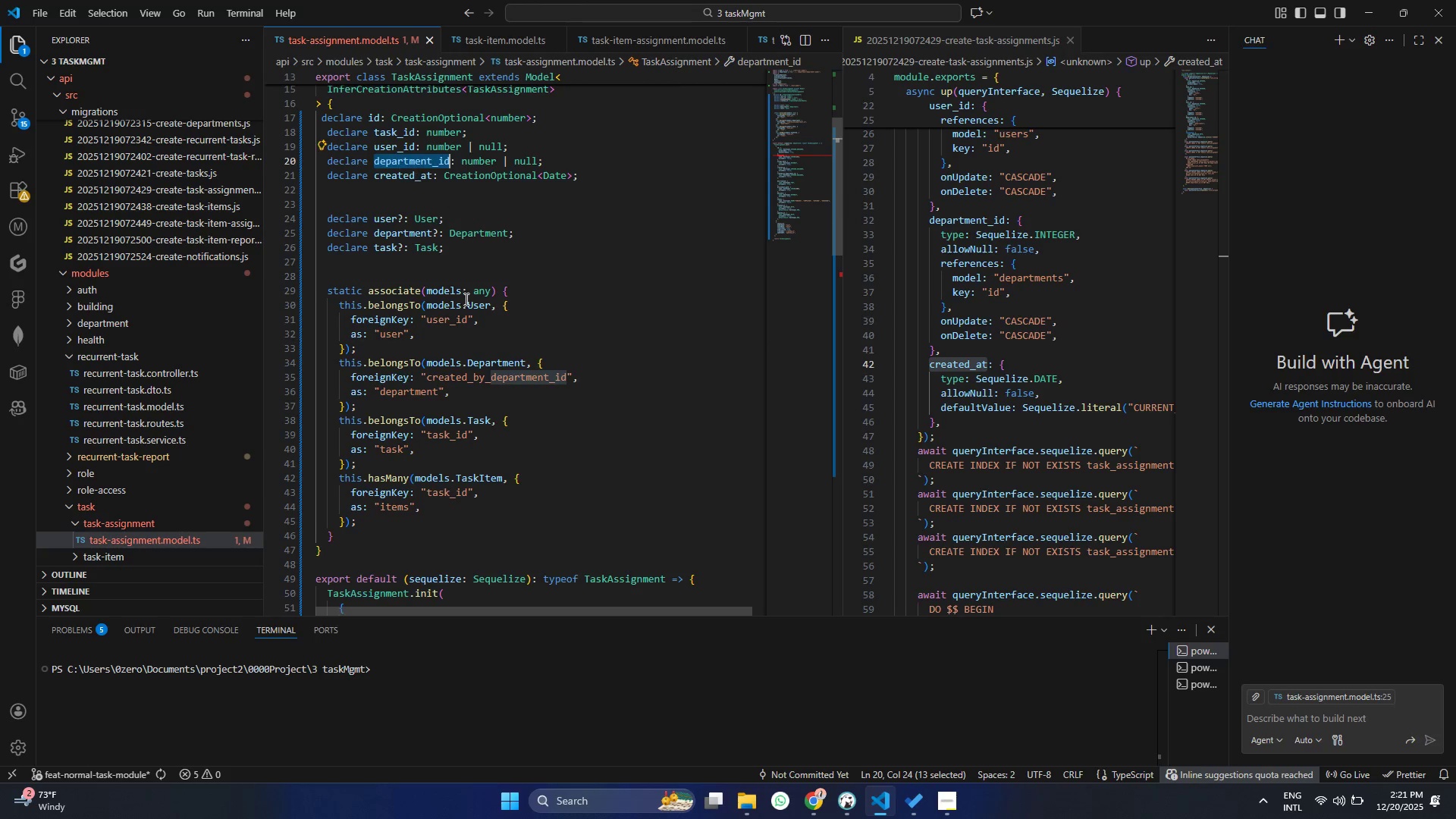 
key(Control+C)
 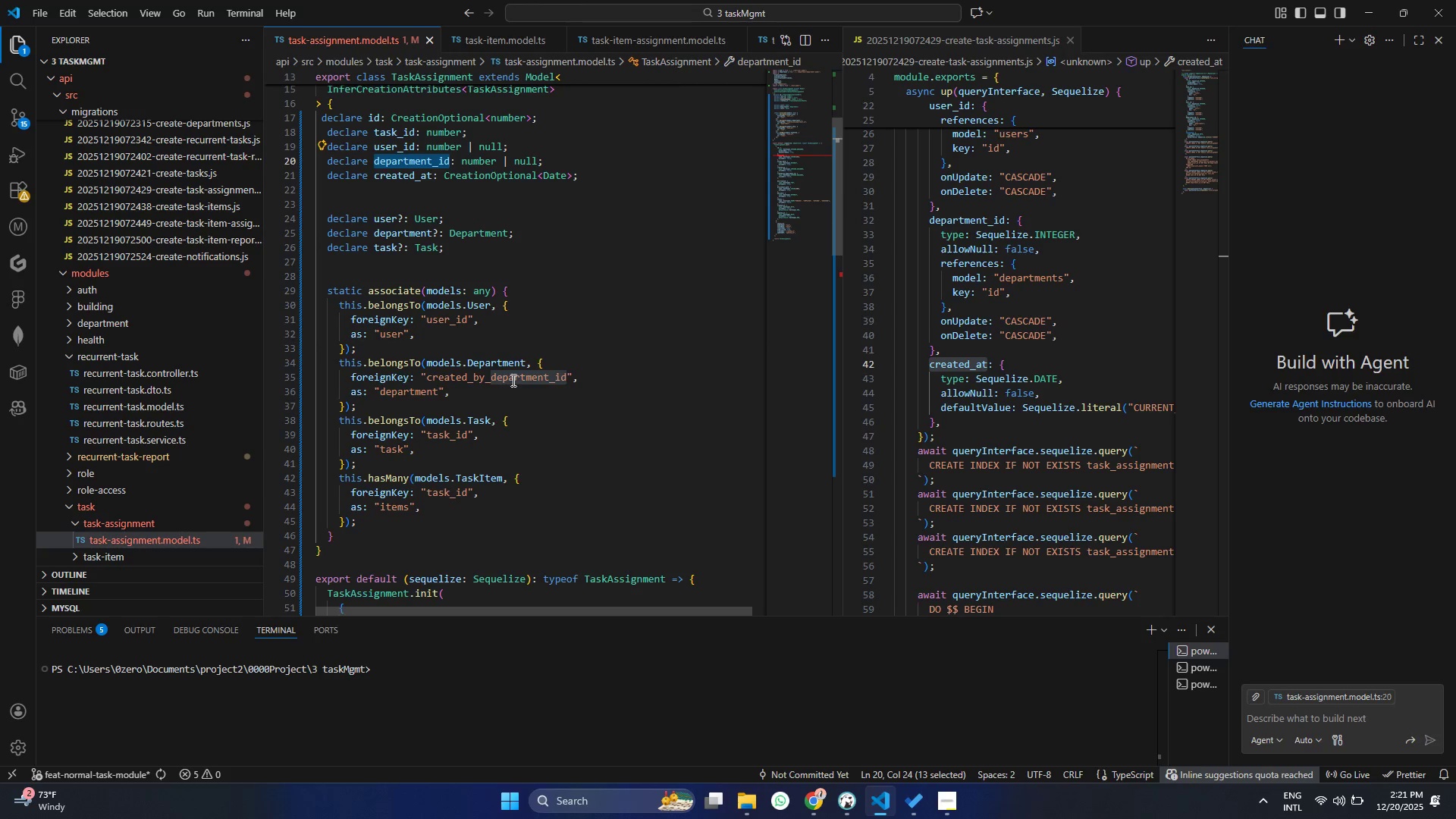 
left_click([512, 380])
 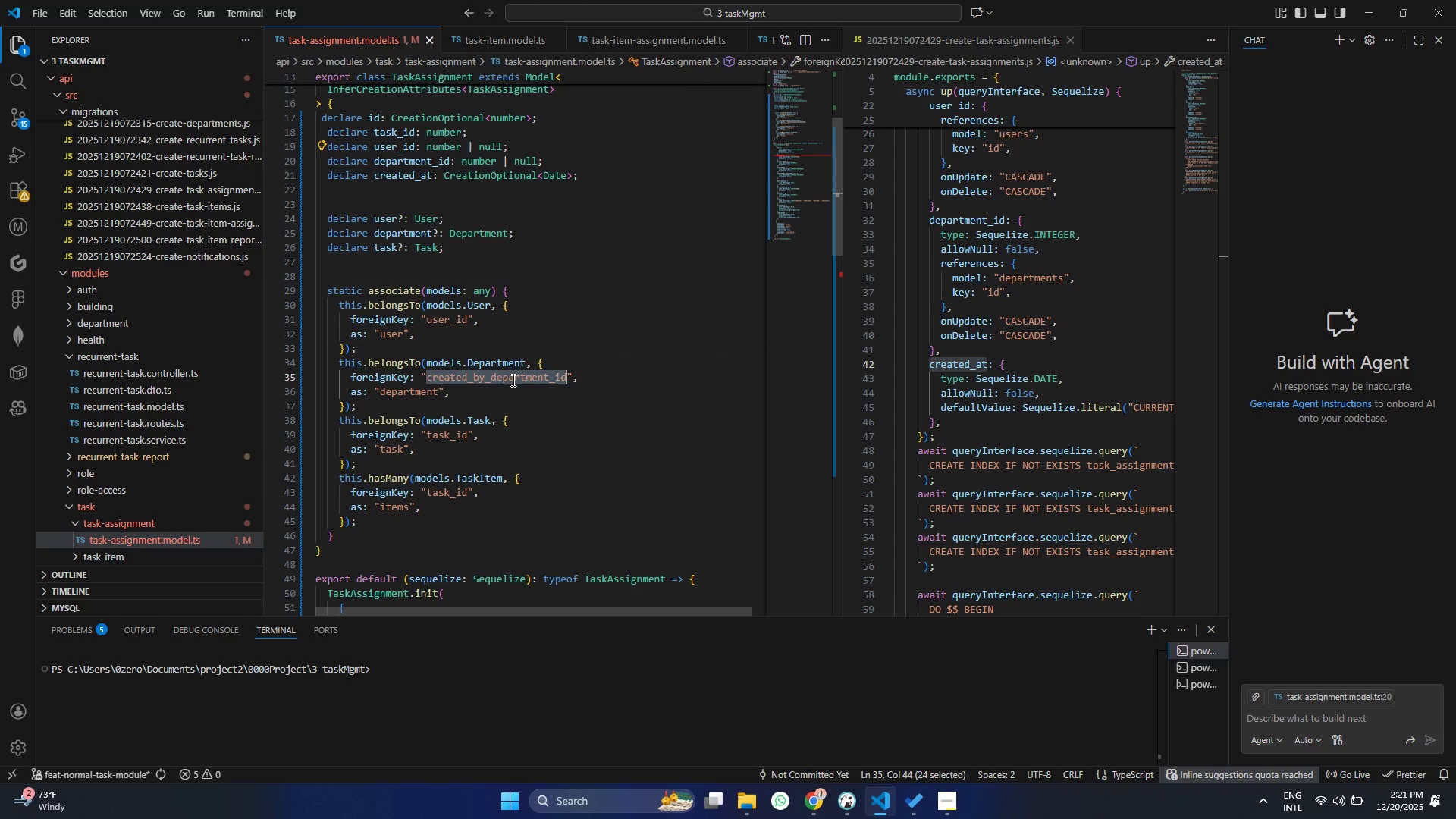 
double_click([512, 380])
 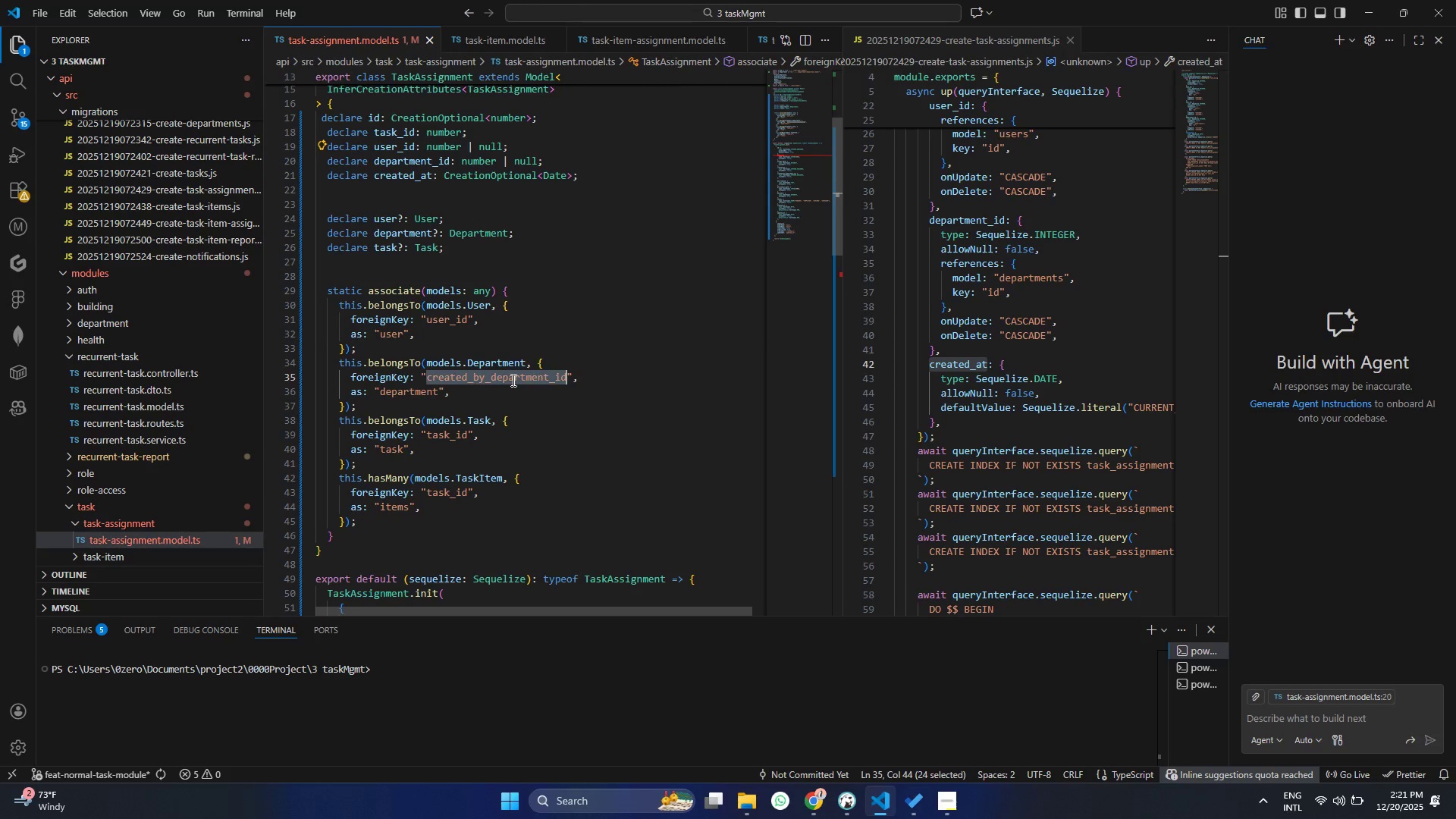 
key(Control+V)
 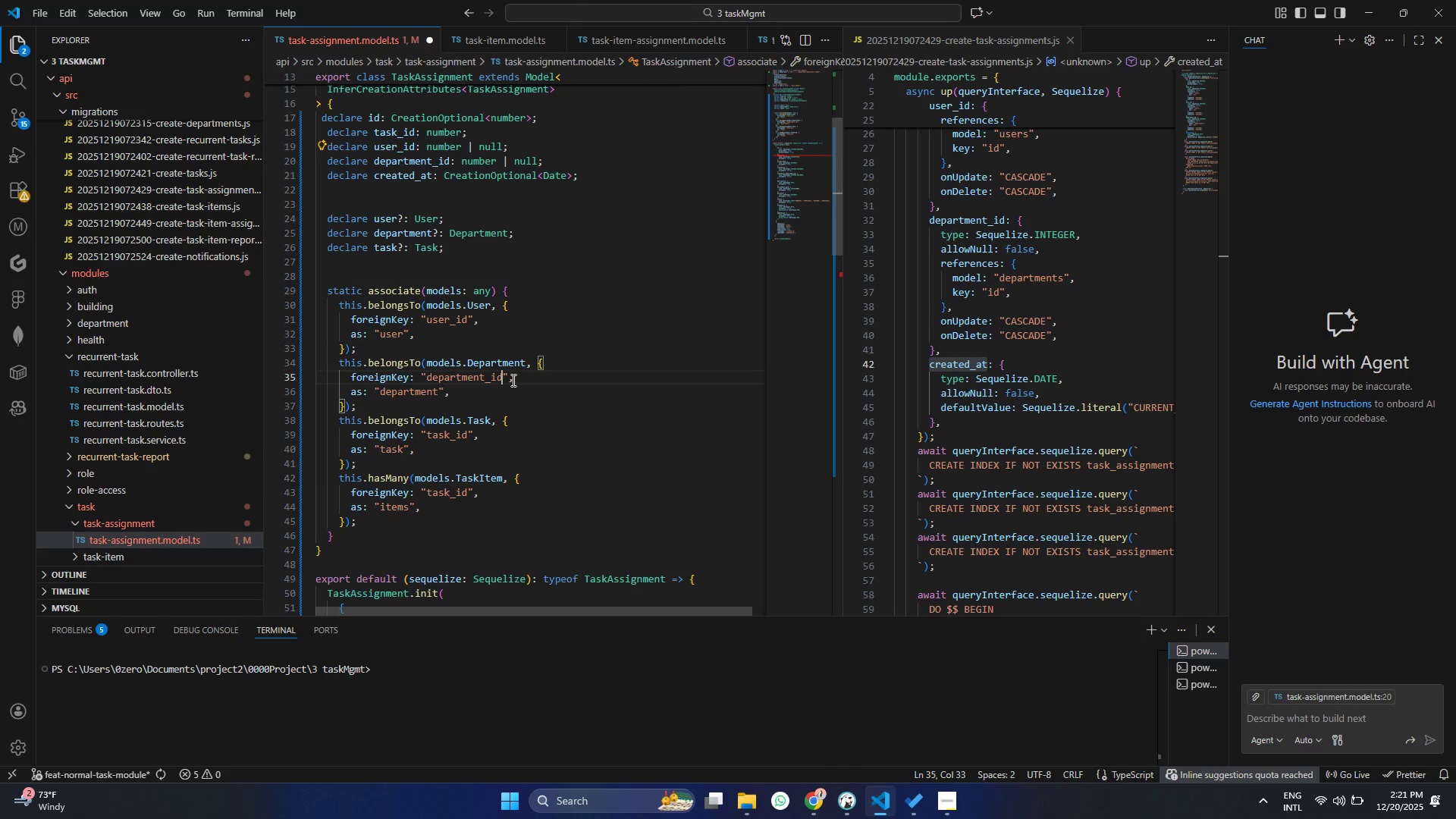 
key(Control+S)
 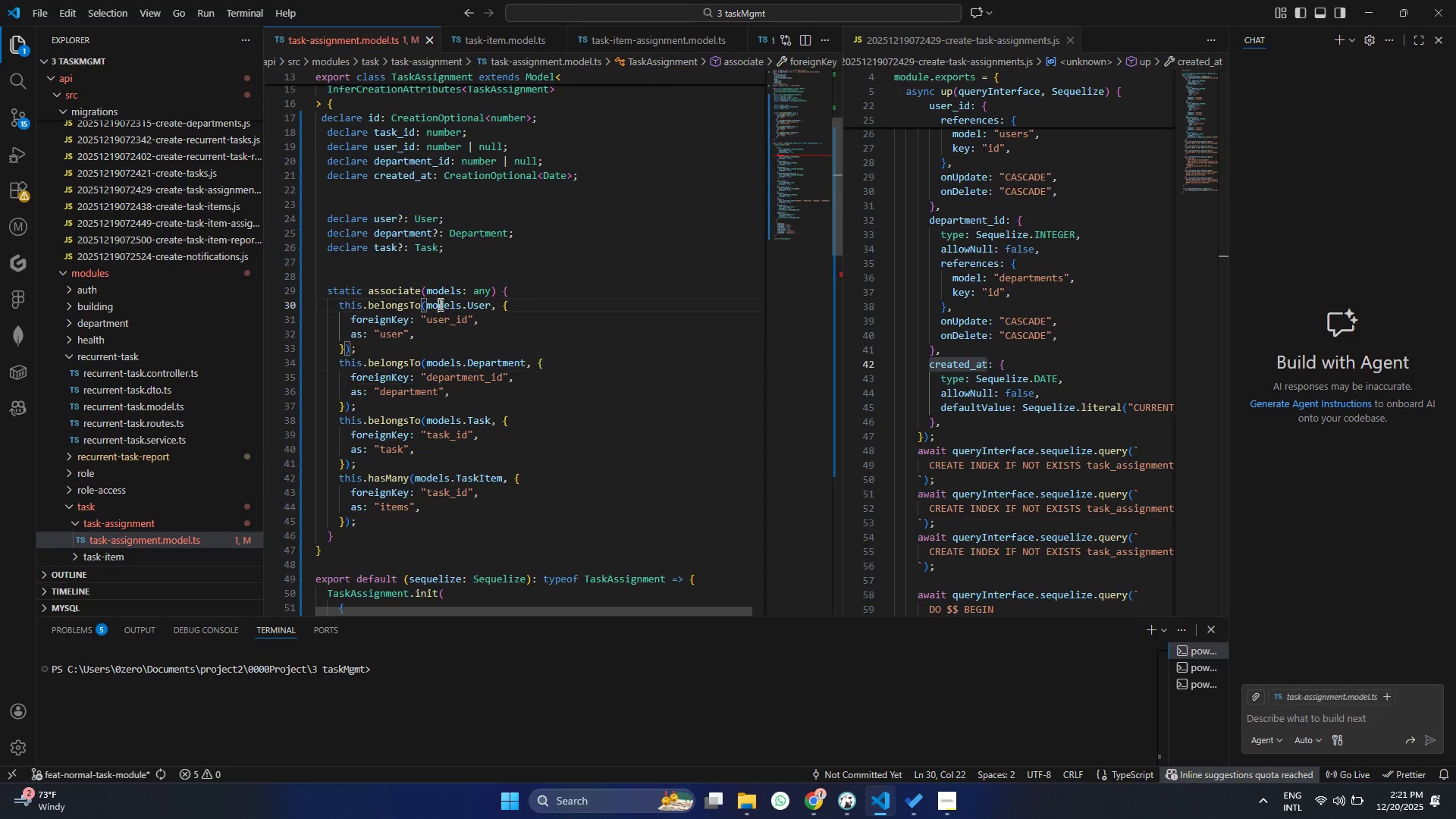 
double_click([439, 304])
 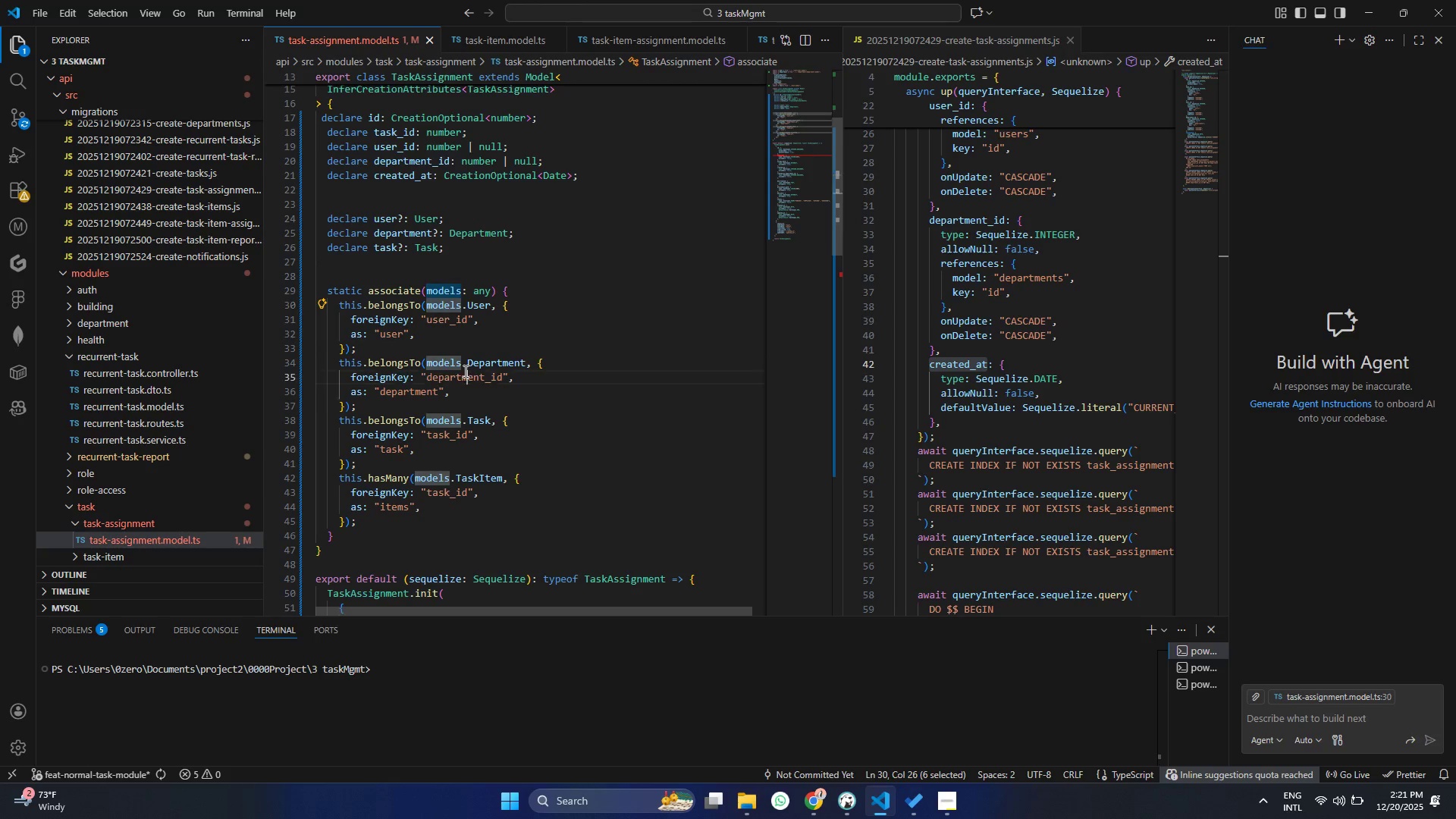 
double_click([464, 371])
 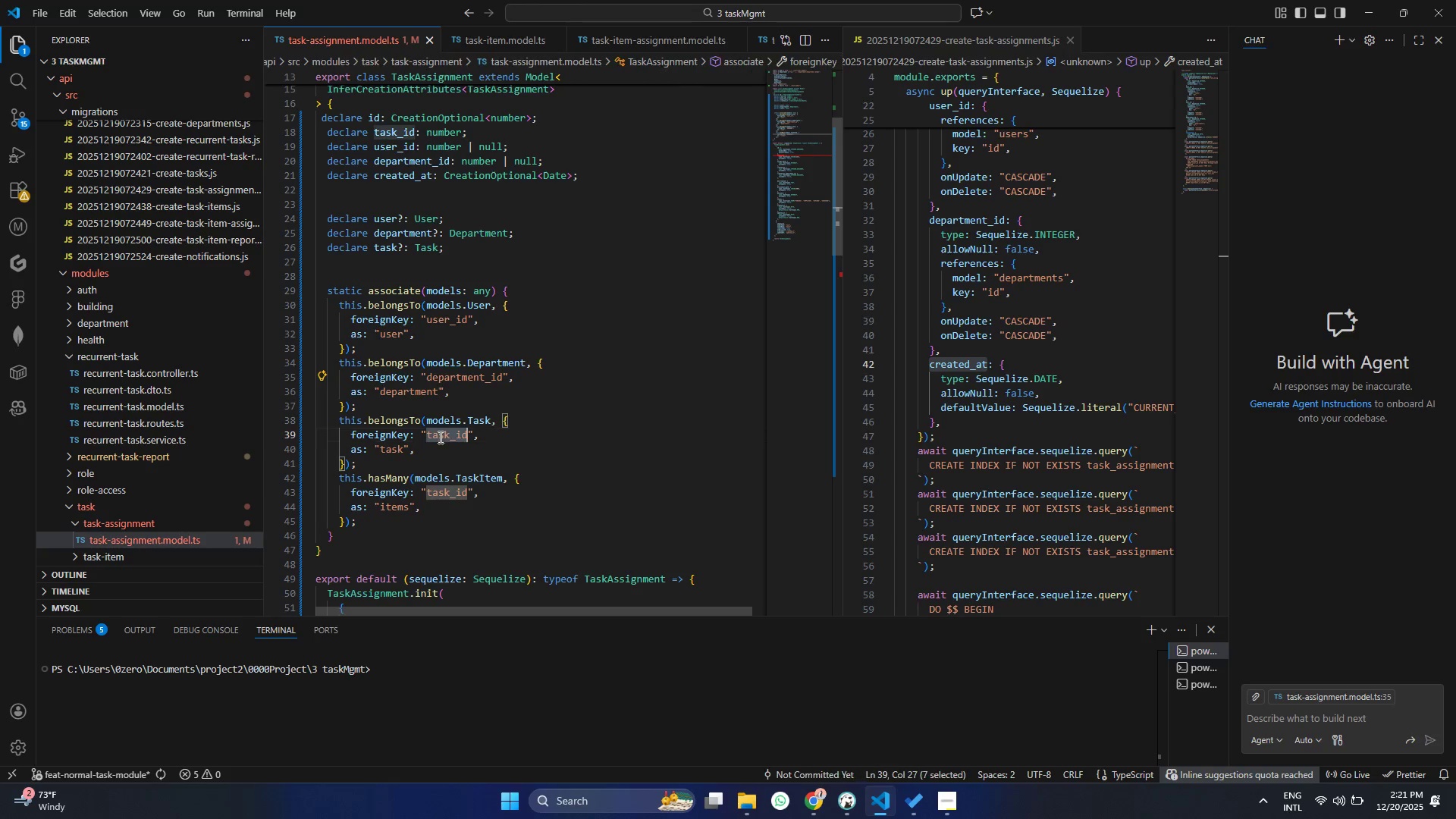 
double_click([439, 437])
 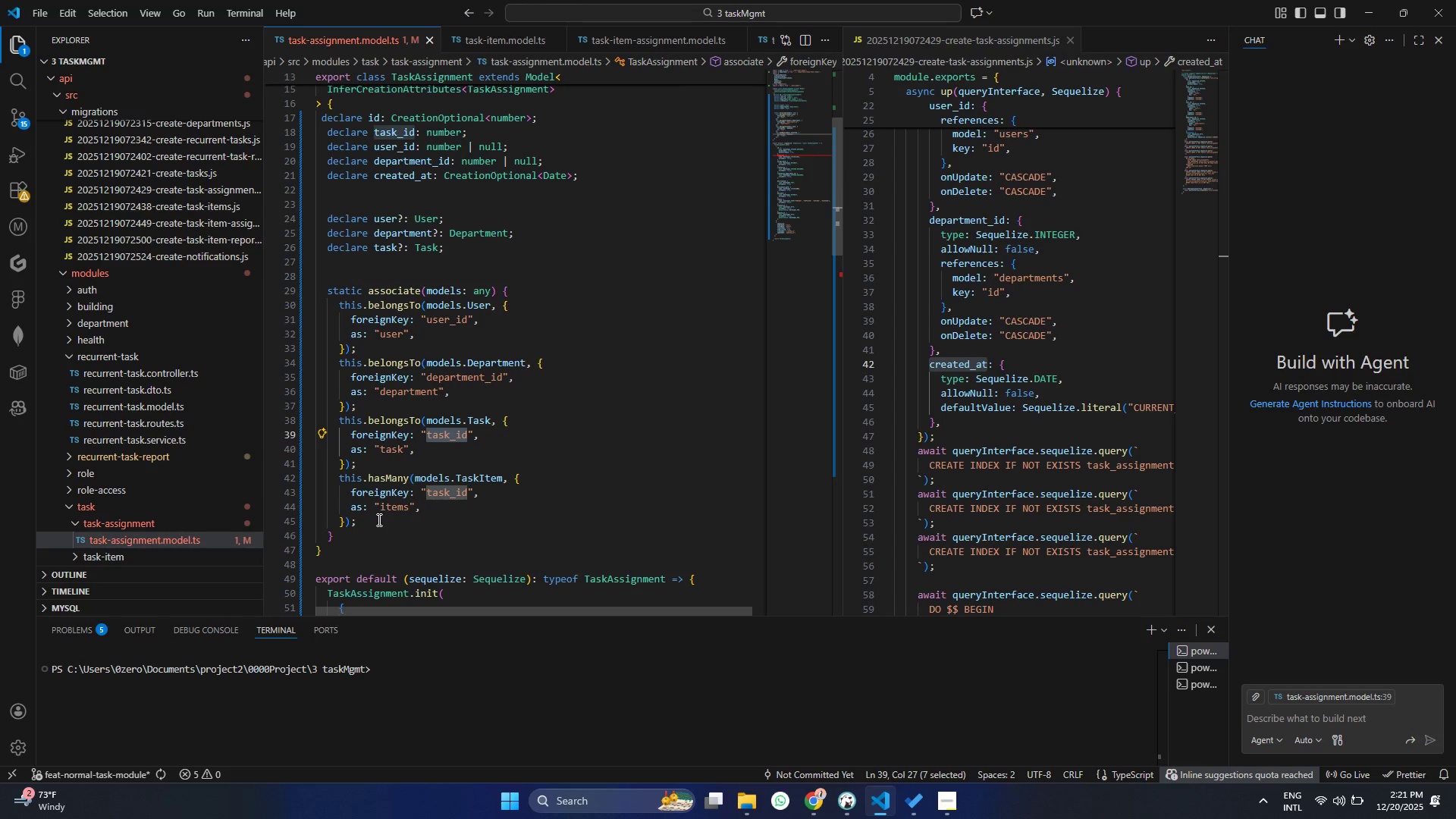 
left_click_drag(start_coordinate=[378, 519], to_coordinate=[303, 479])
 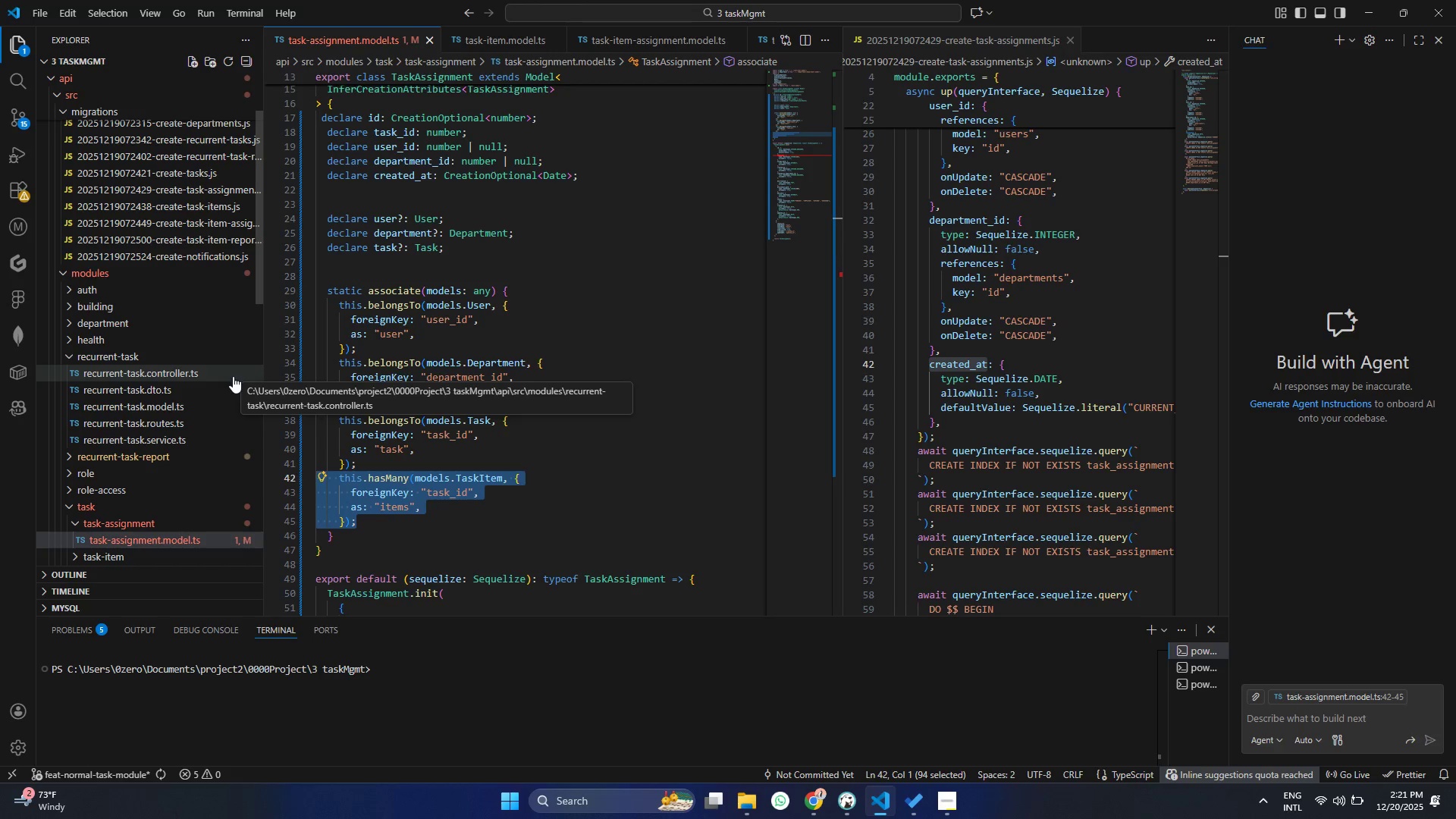 
key(Backspace)
 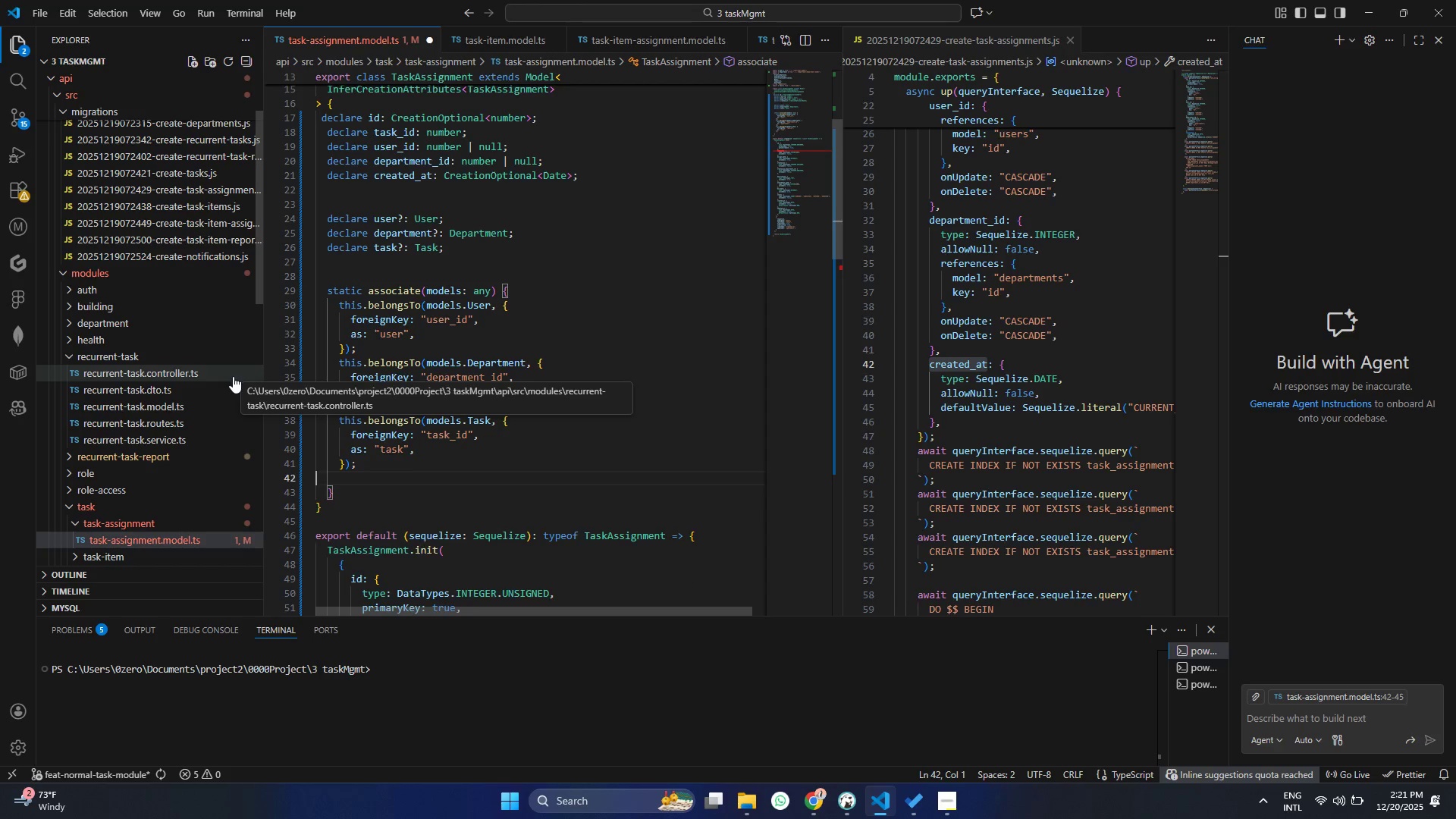 
key(Backspace)
 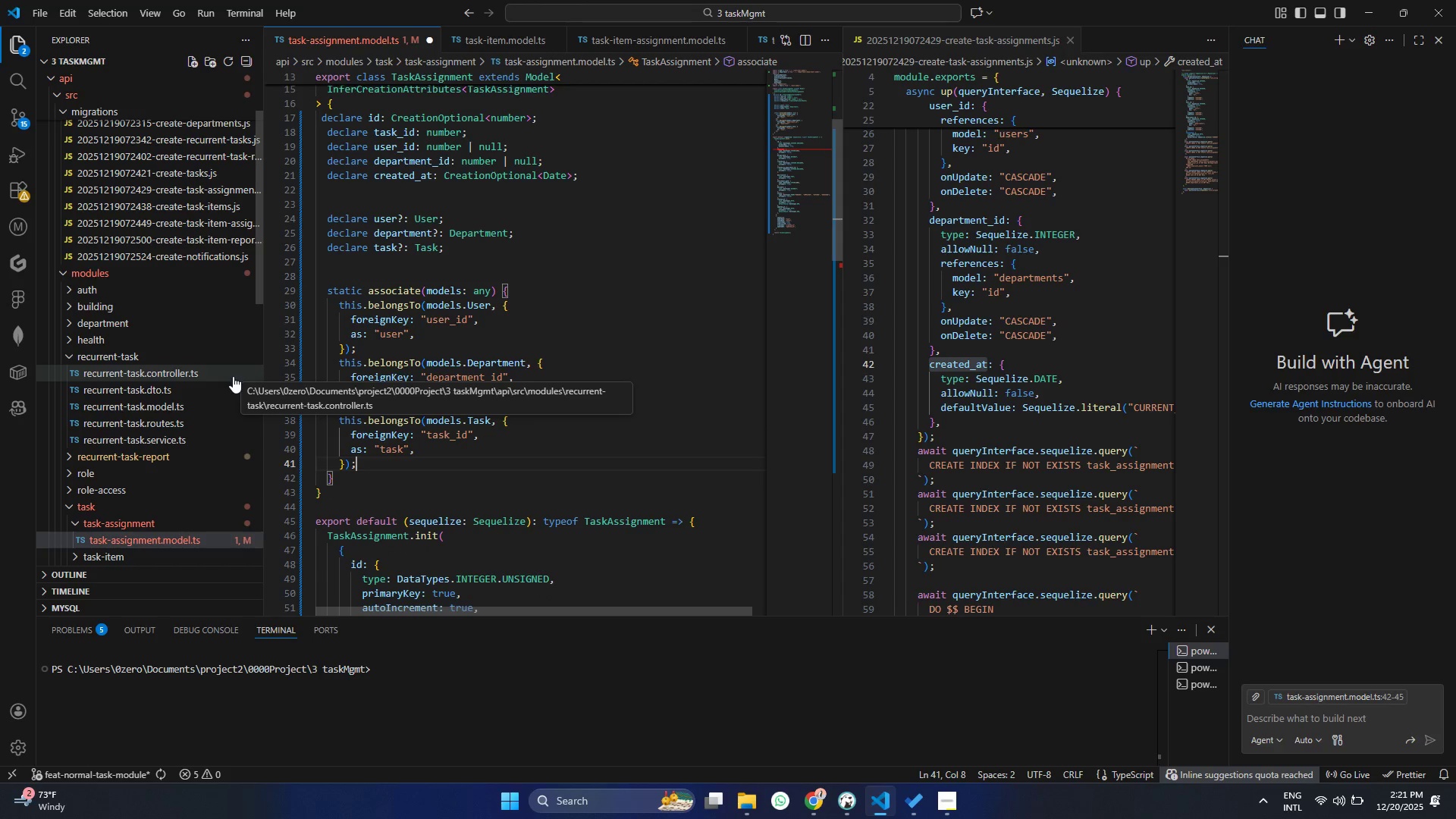 
key(Control+ControlLeft)
 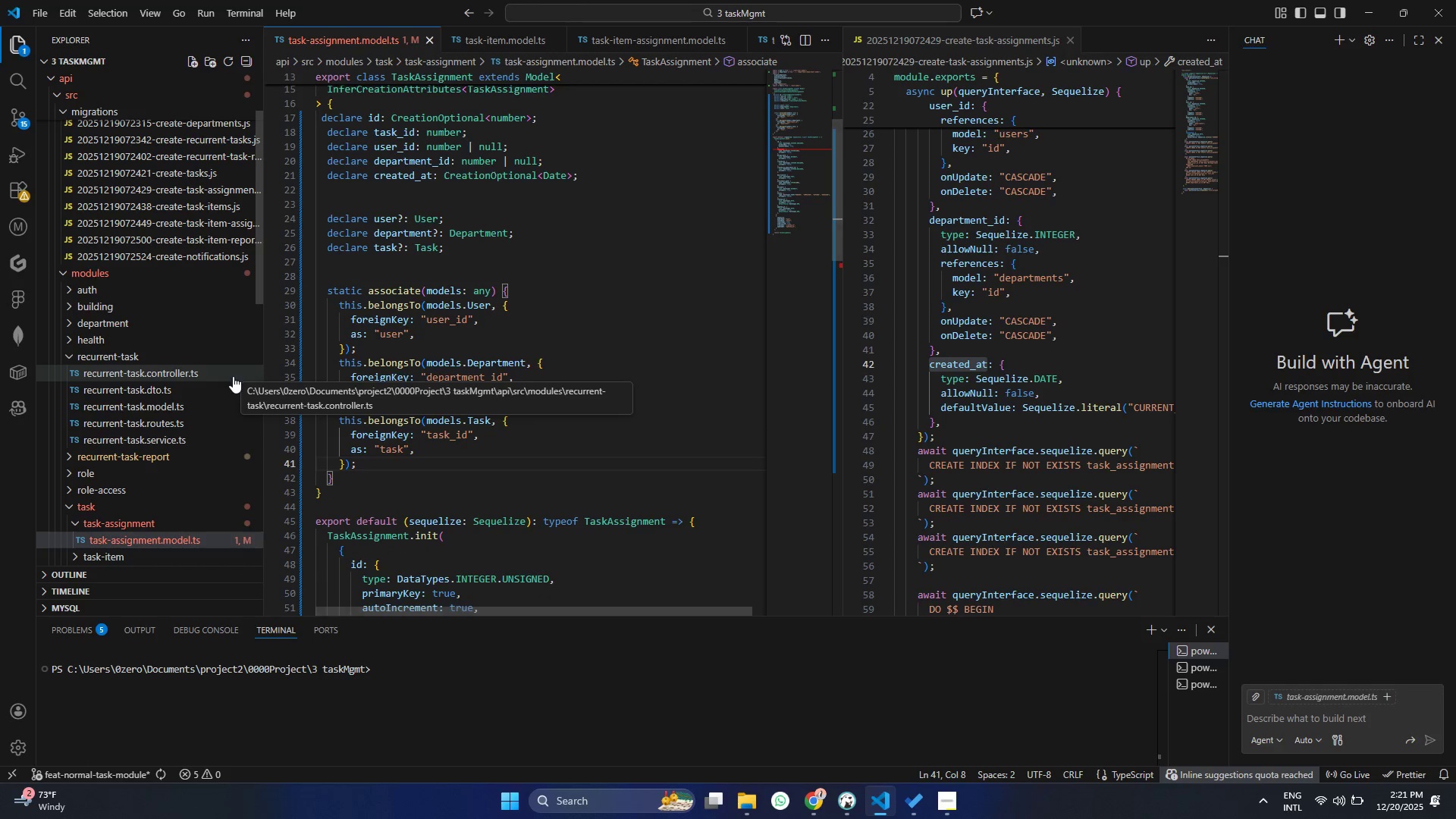 
key(Control+S)
 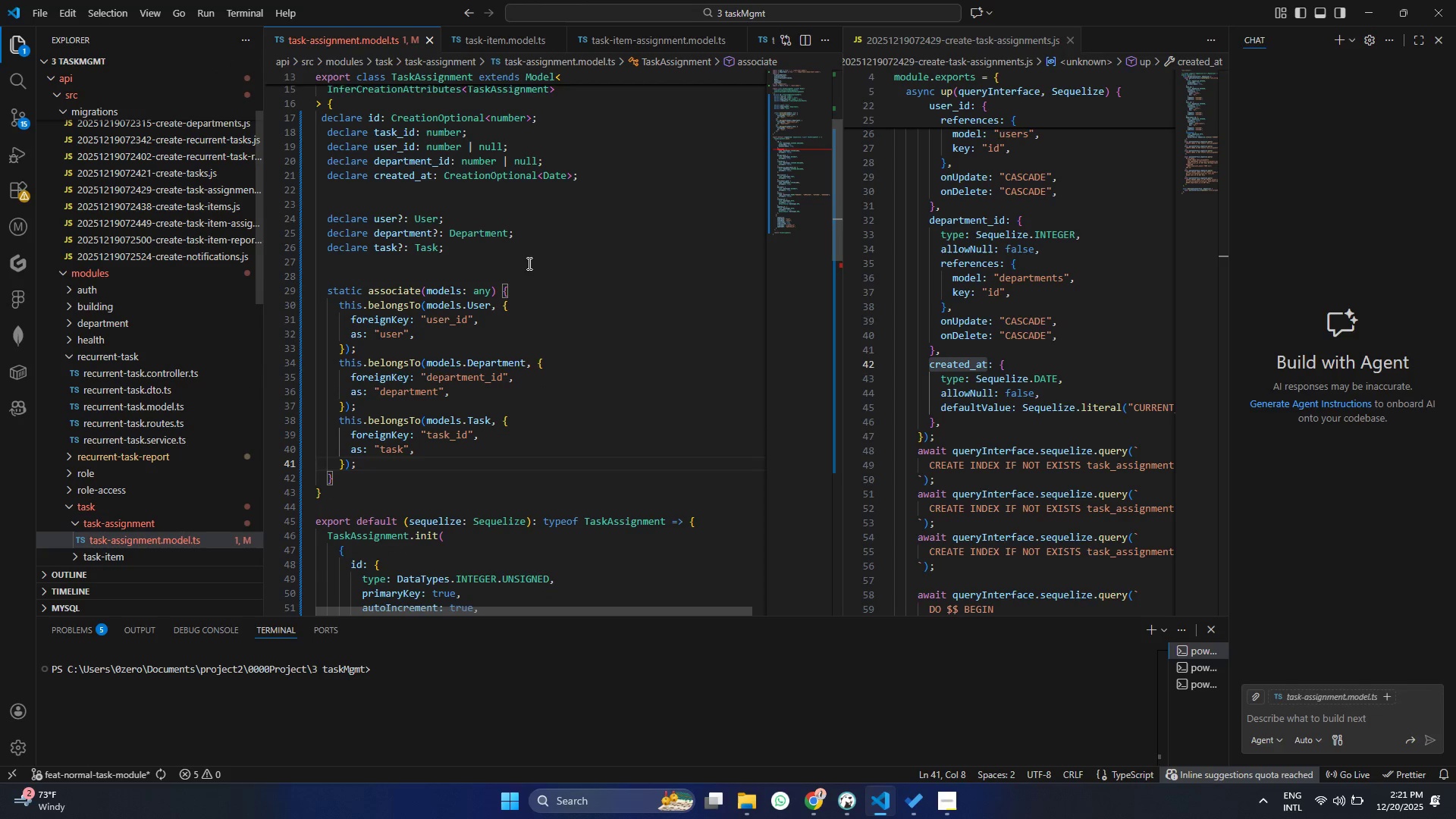 
left_click([530, 270])
 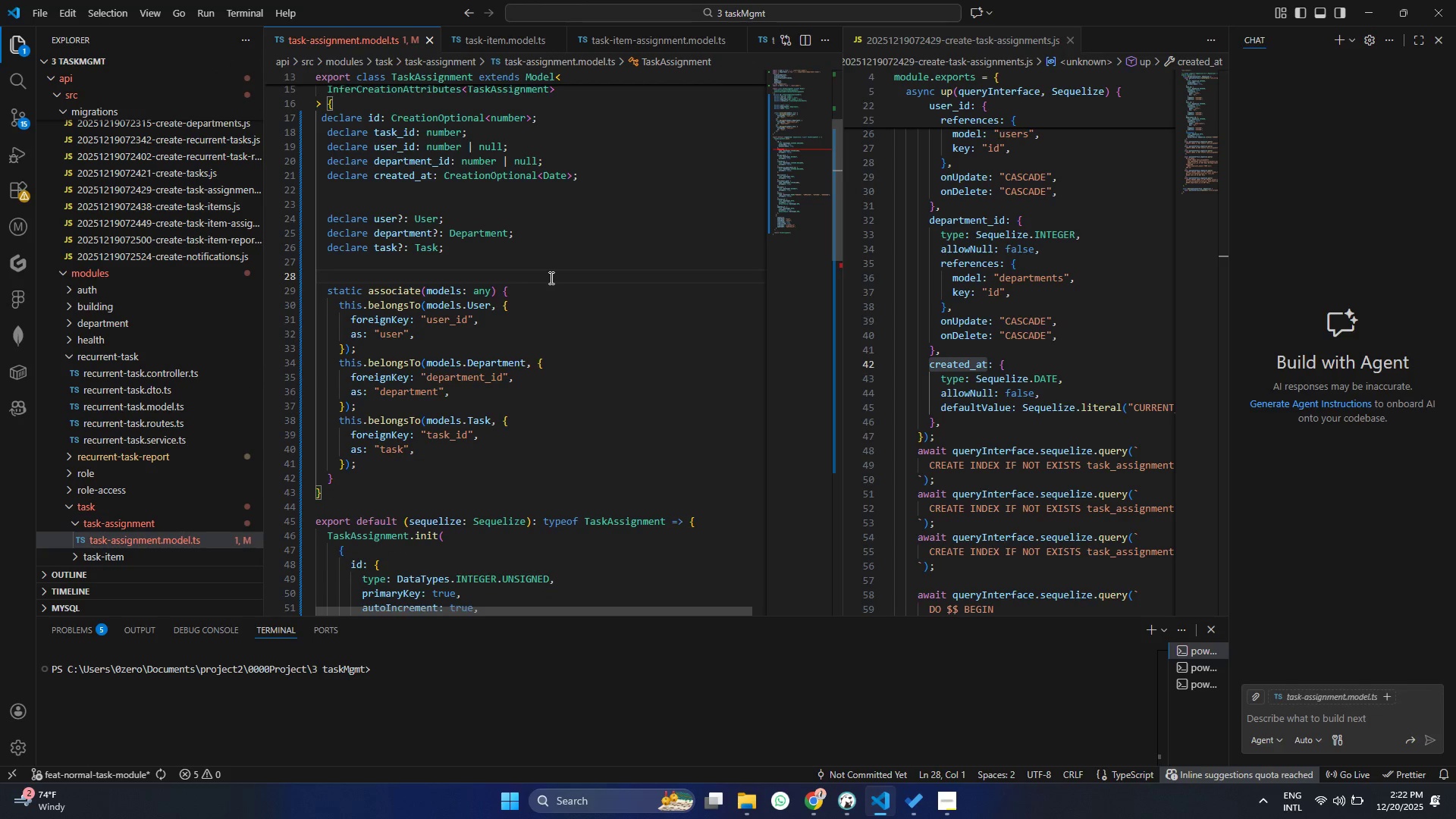 
scroll: coordinate [550, 278], scroll_direction: down, amount: 3.0
 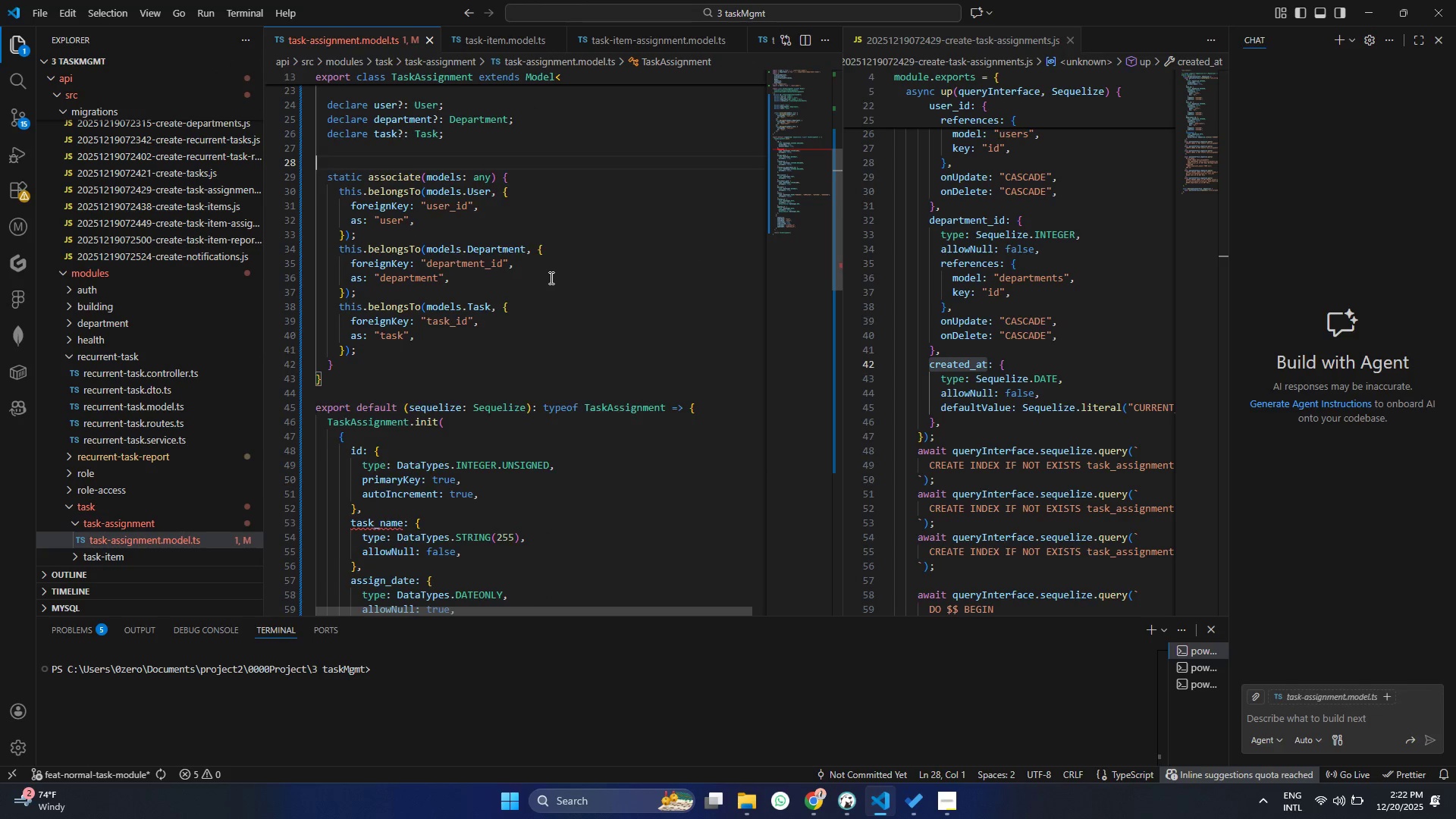 
scroll: coordinate [550, 278], scroll_direction: up, amount: 5.0
 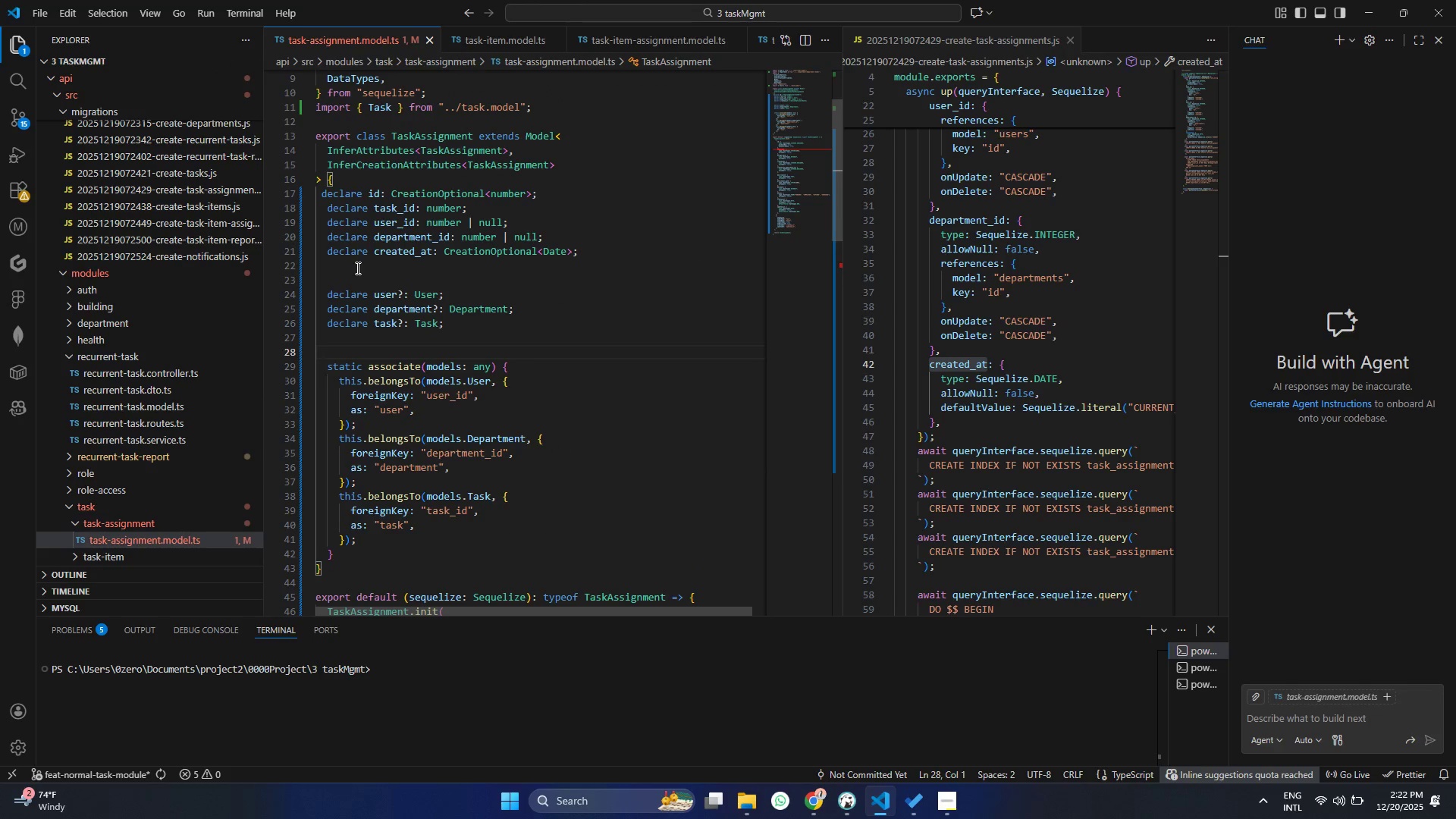 
left_click([356, 268])
 